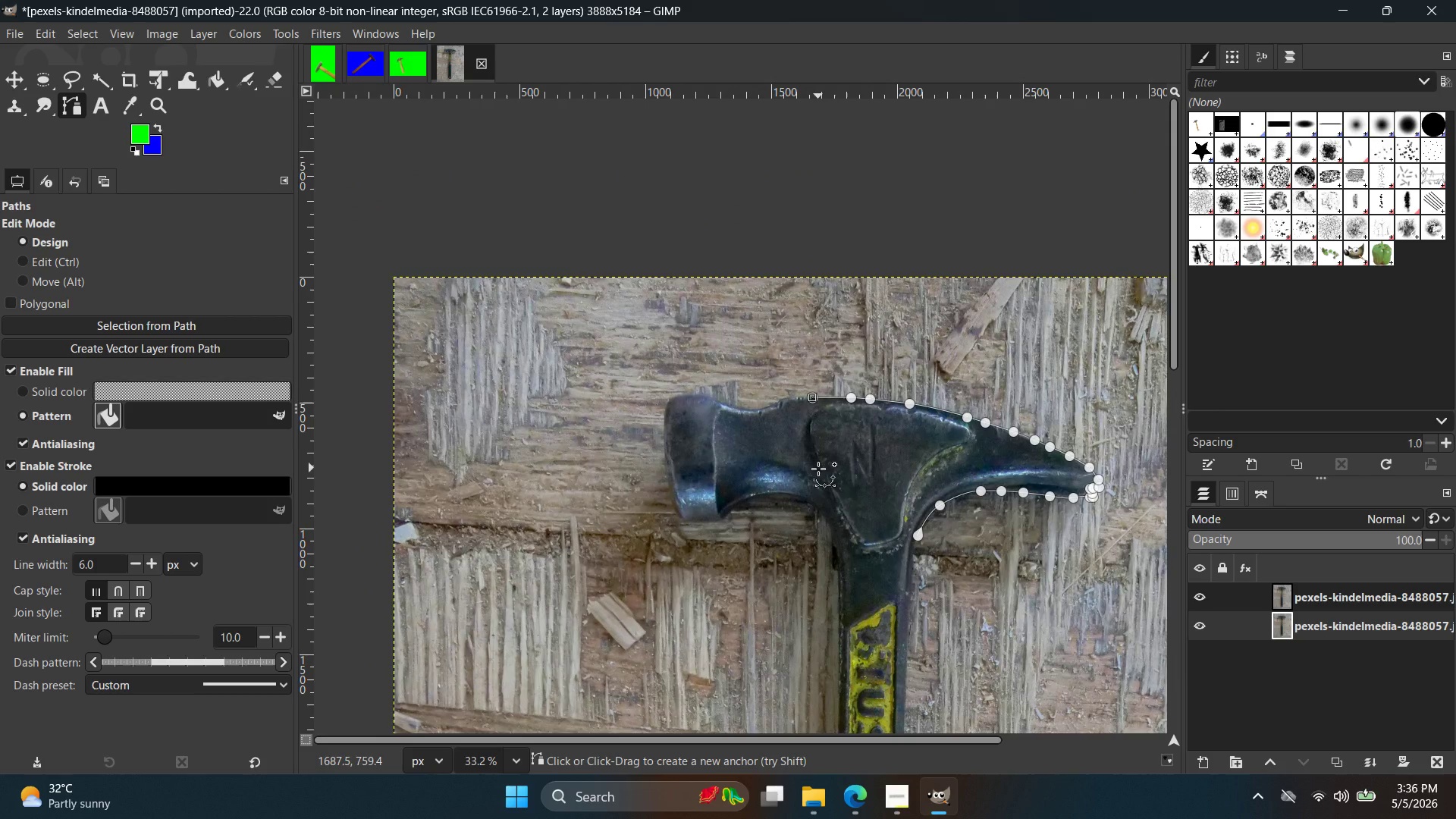 
scroll: coordinate [770, 573], scroll_direction: down, amount: 24.0
 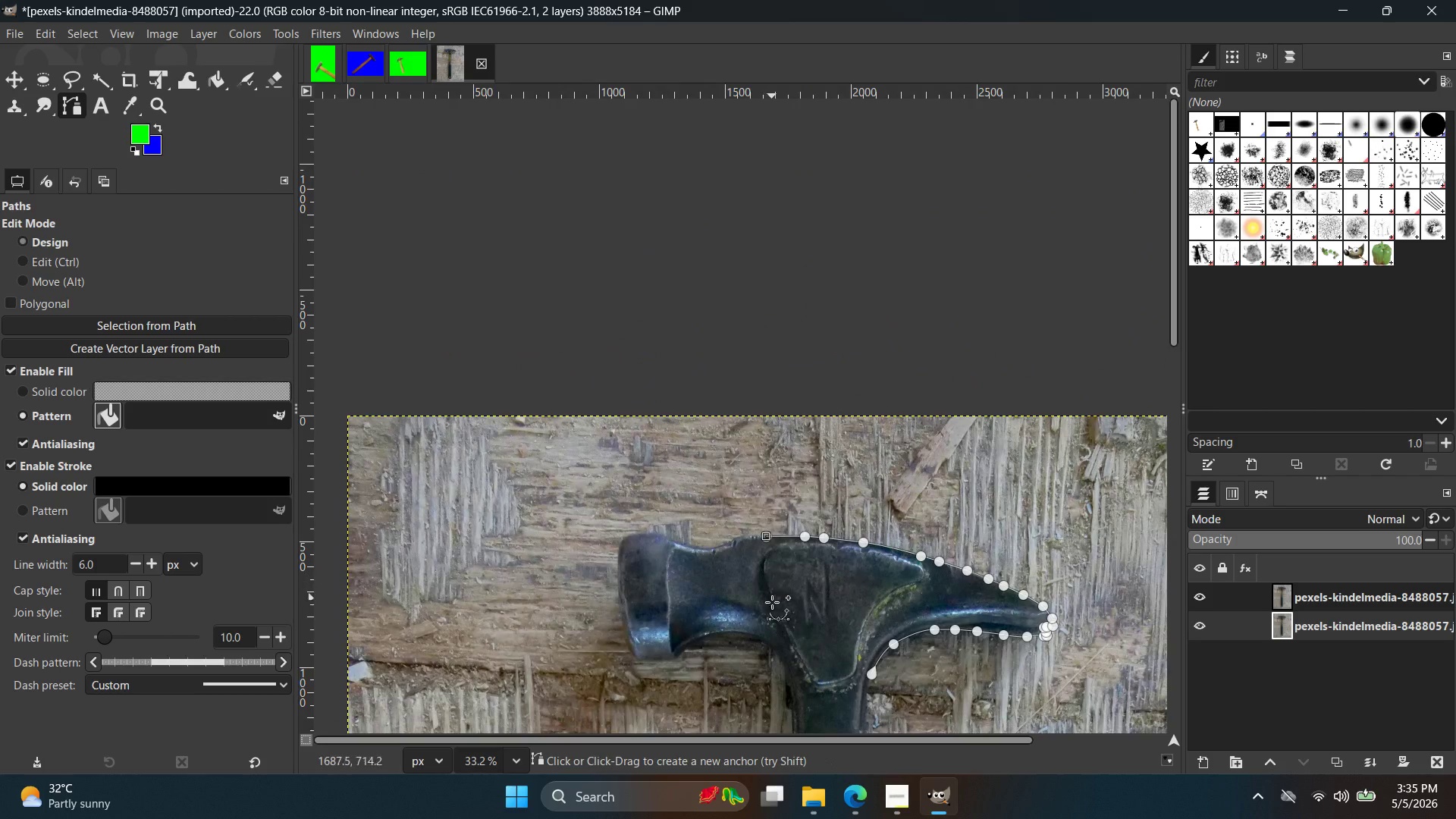 
hold_key(key=ControlLeft, duration=1.31)
 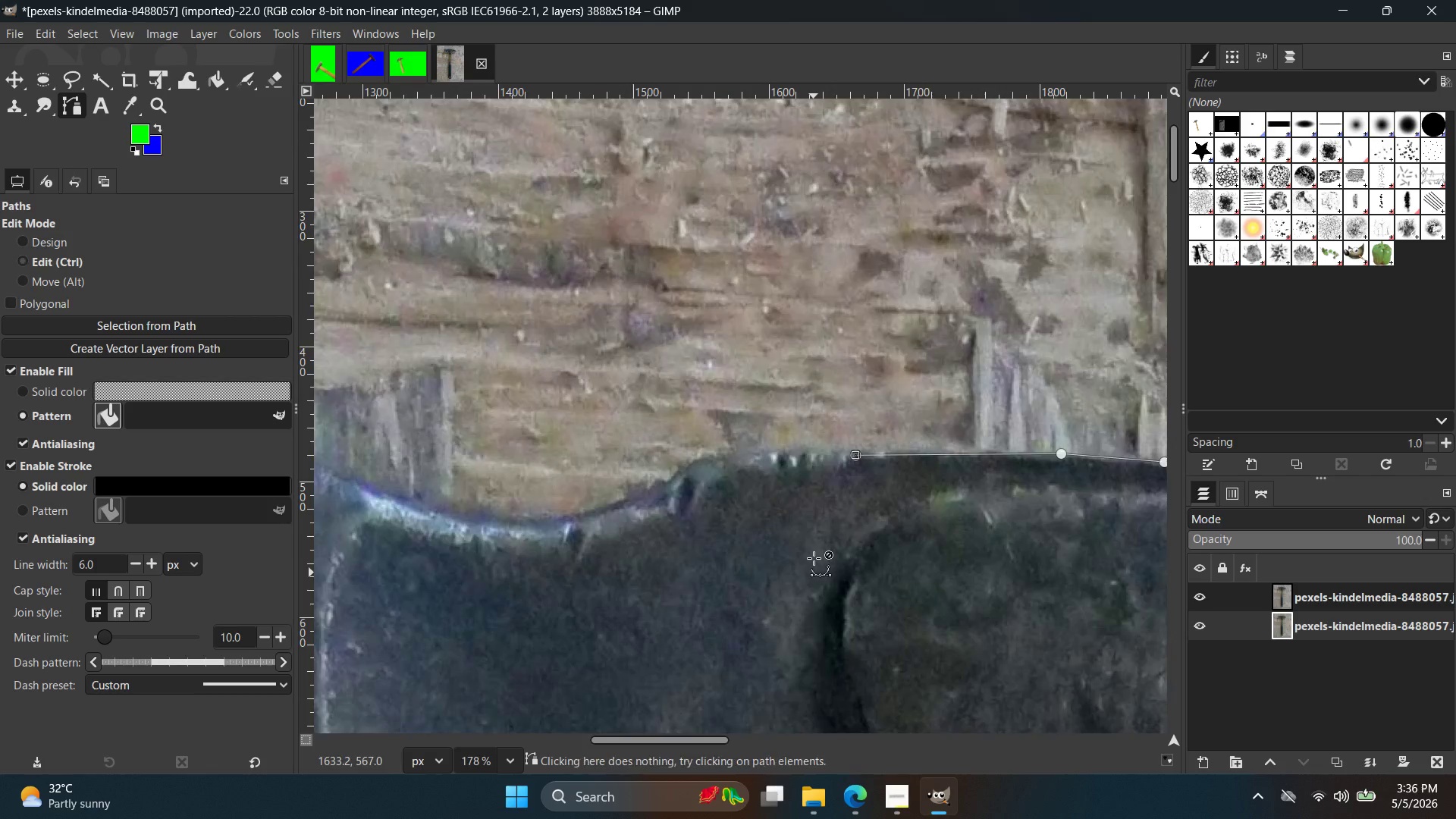 
hold_key(key=Space, duration=0.39)
 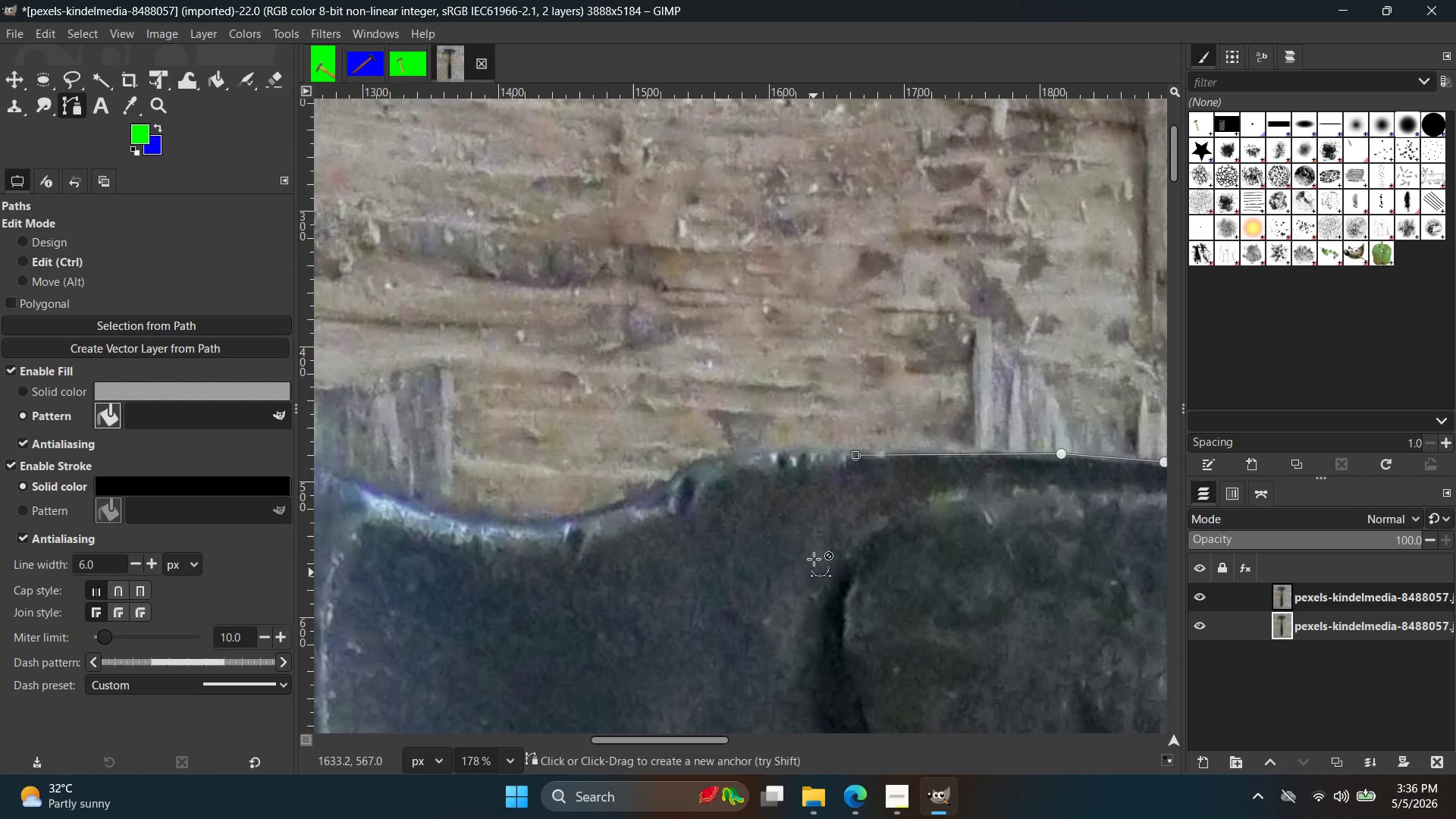 
scroll: coordinate [814, 379], scroll_direction: up, amount: 18.0
 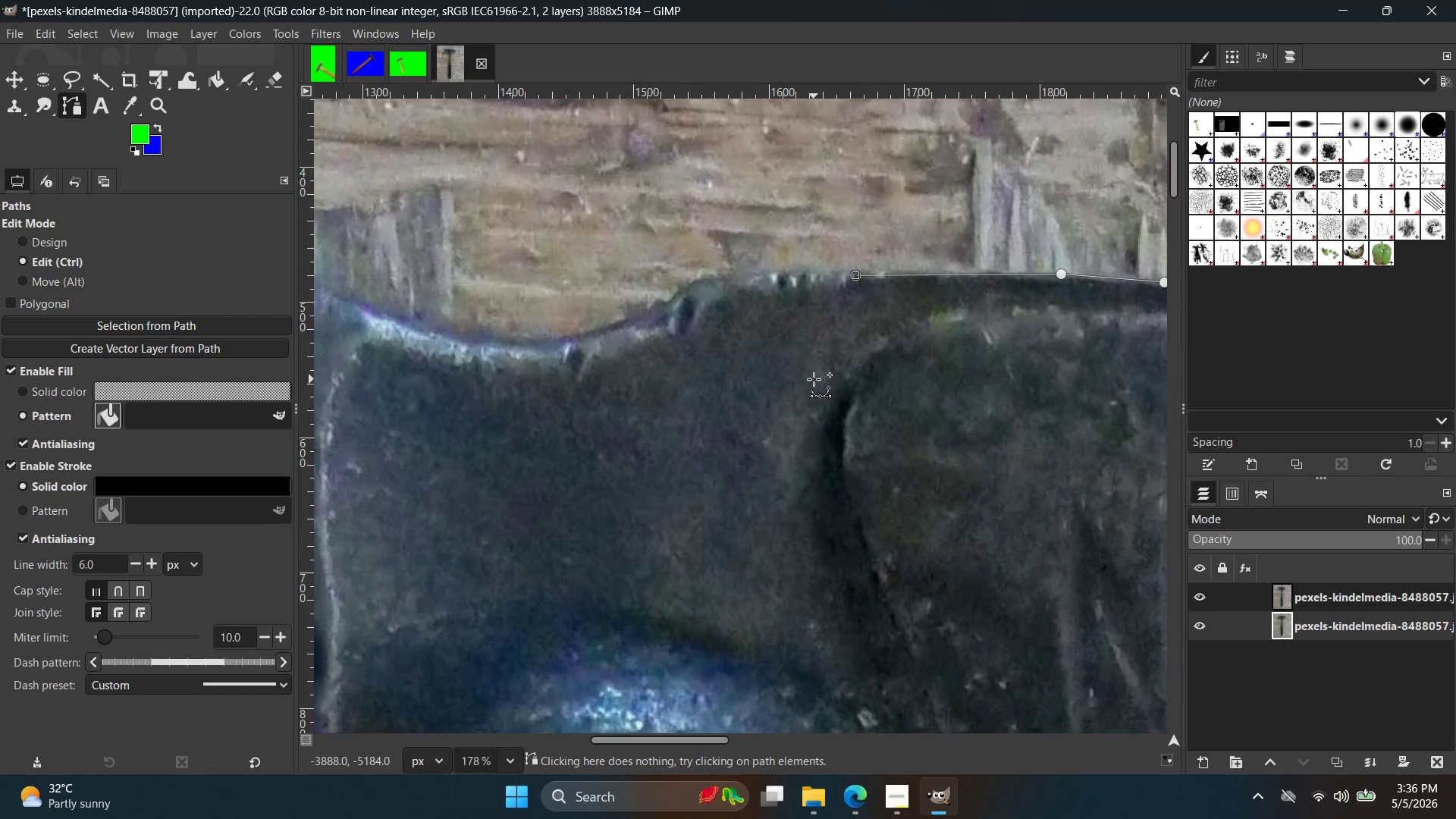 
hold_key(key=ControlLeft, duration=0.64)
 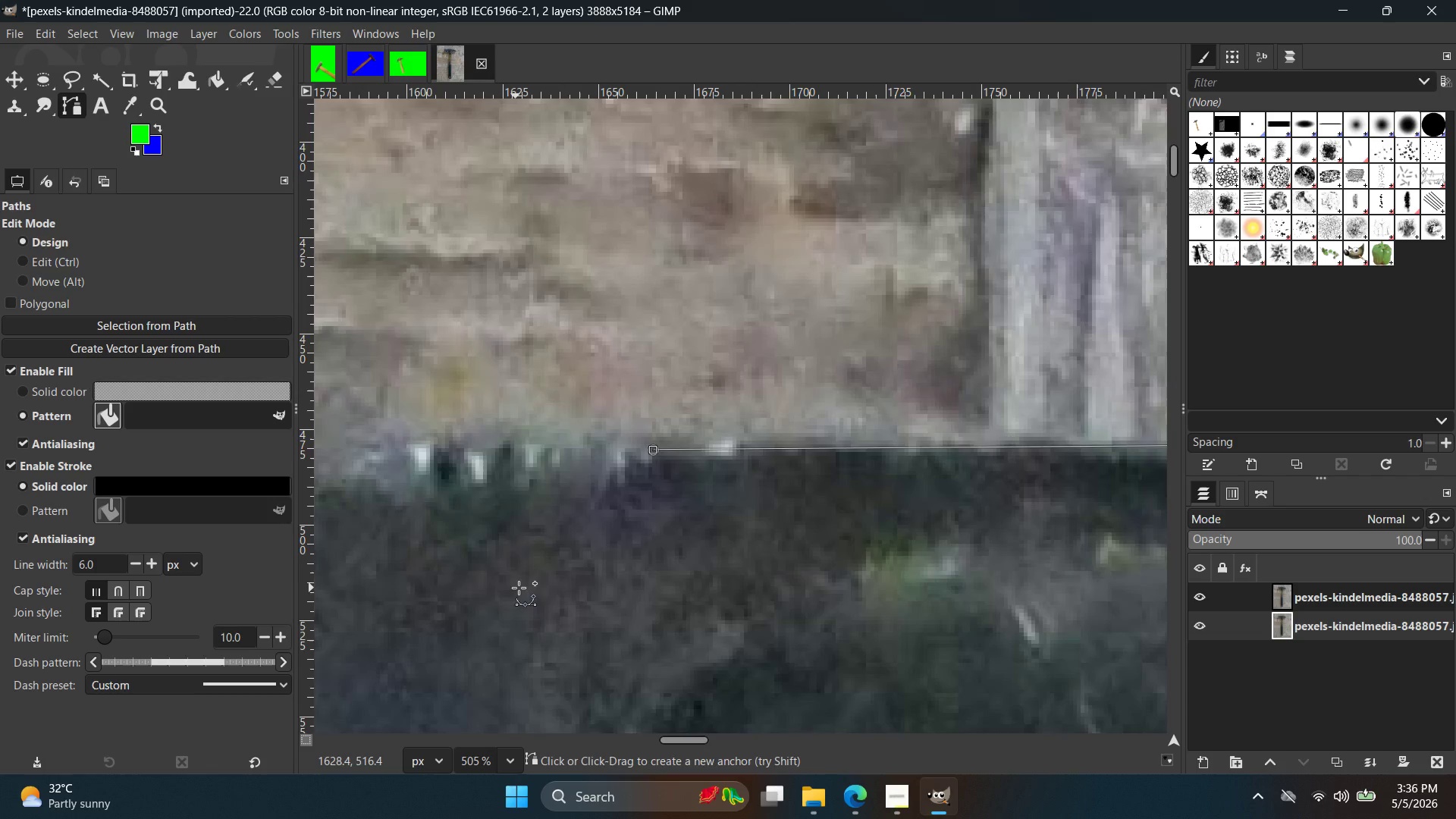 
hold_key(key=Space, duration=0.36)
 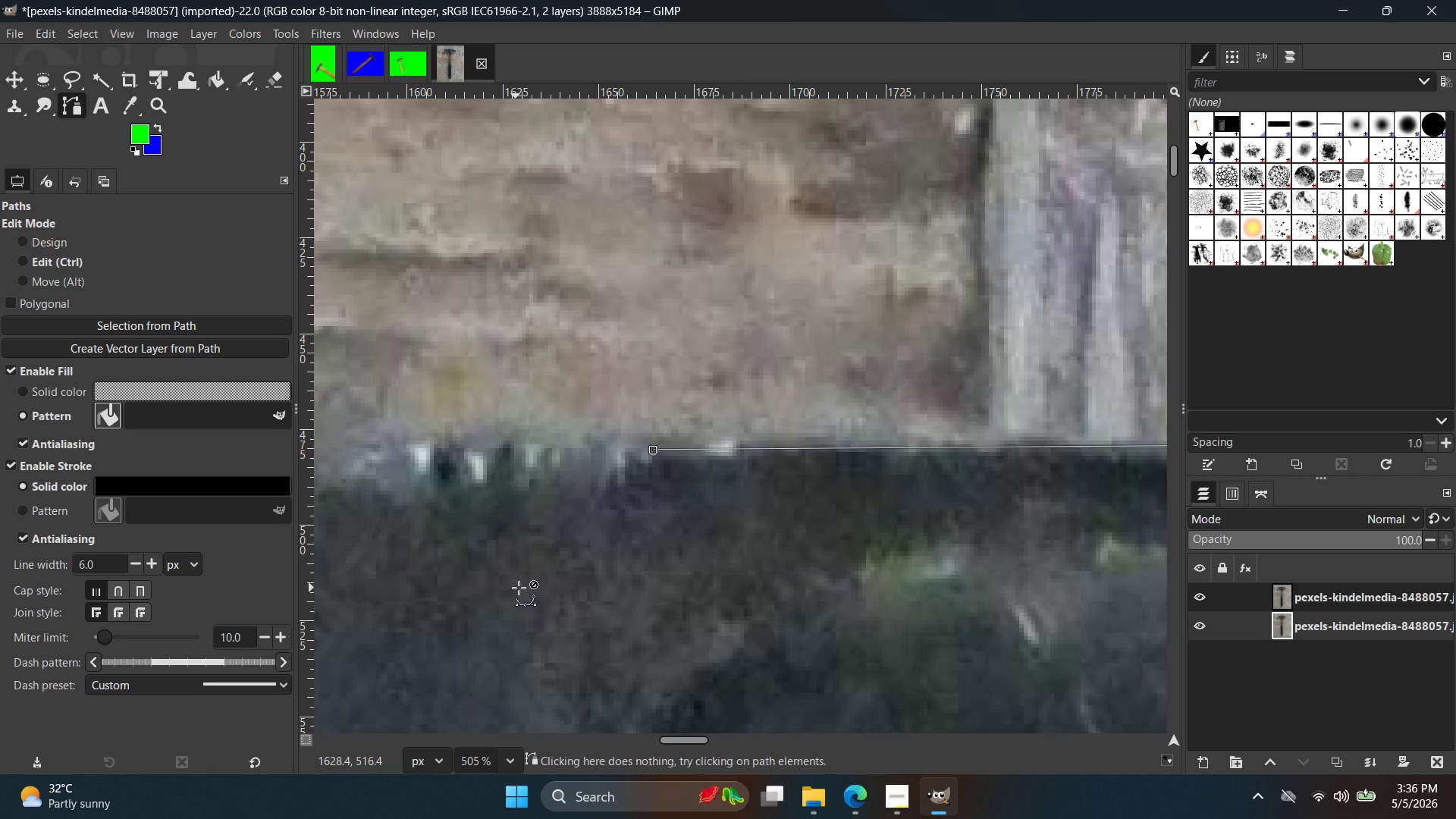 
scroll: coordinate [808, 509], scroll_direction: up, amount: 11.0
 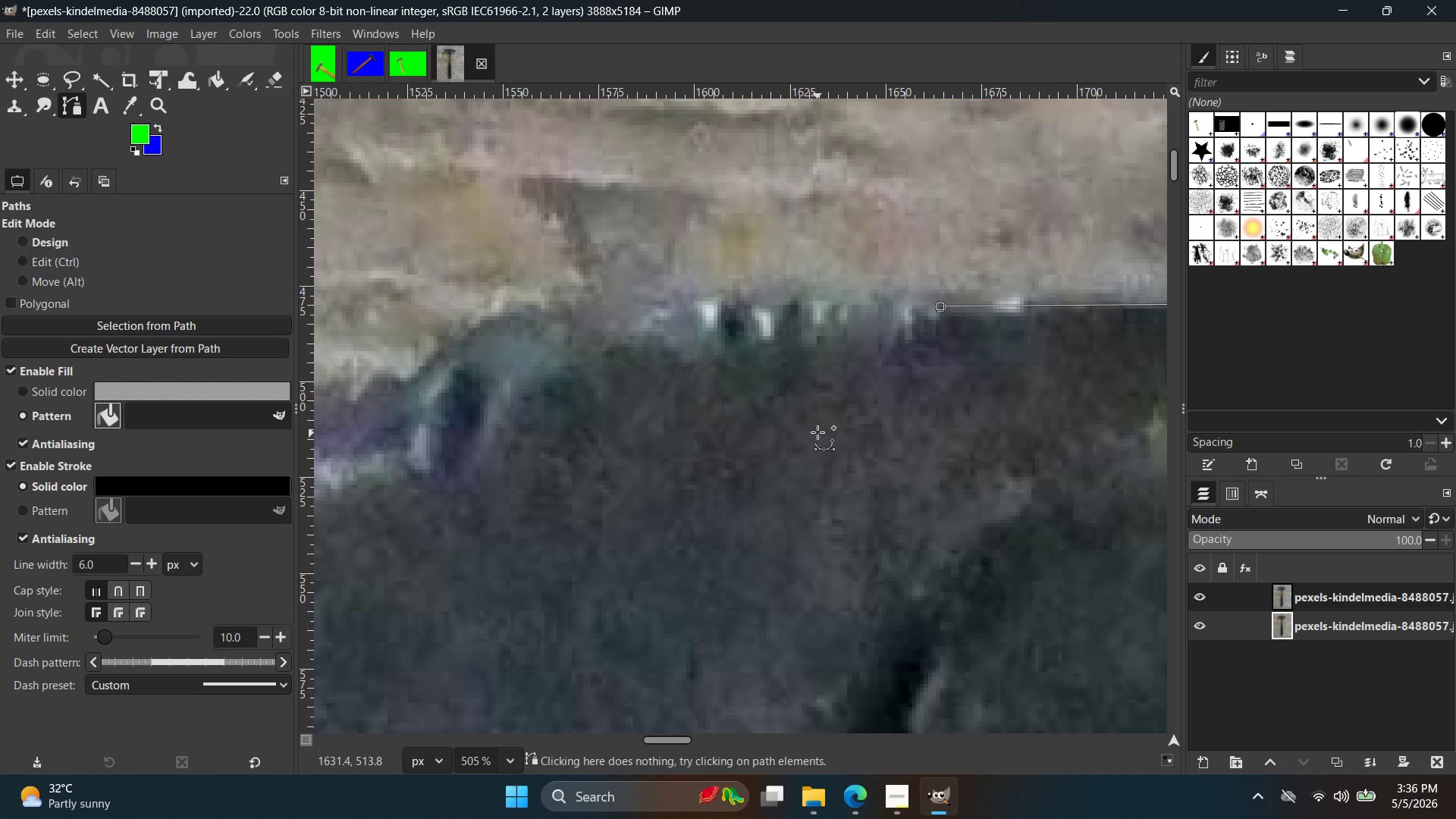 
hold_key(key=ControlLeft, duration=0.31)
 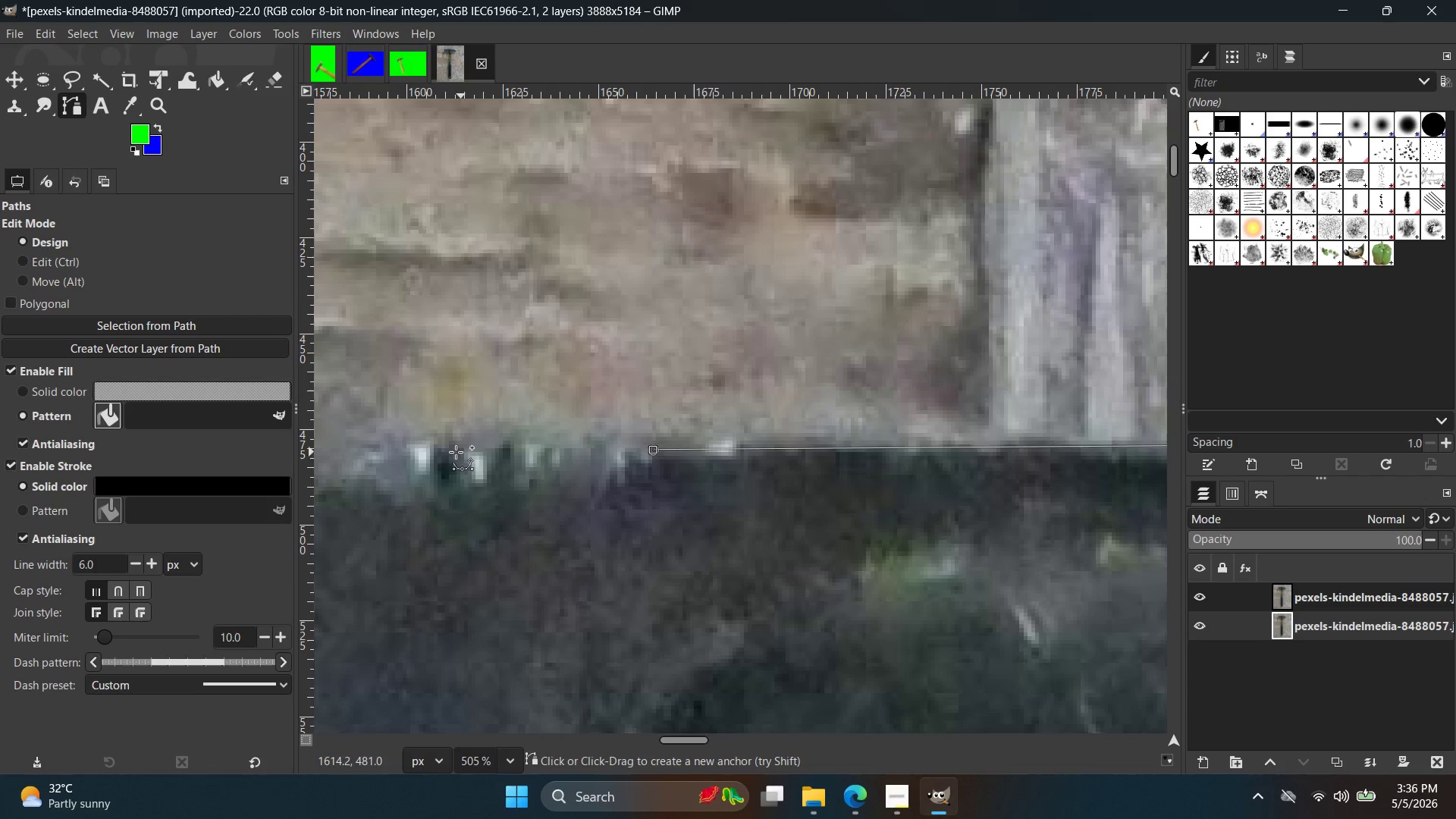 
left_click([444, 450])
 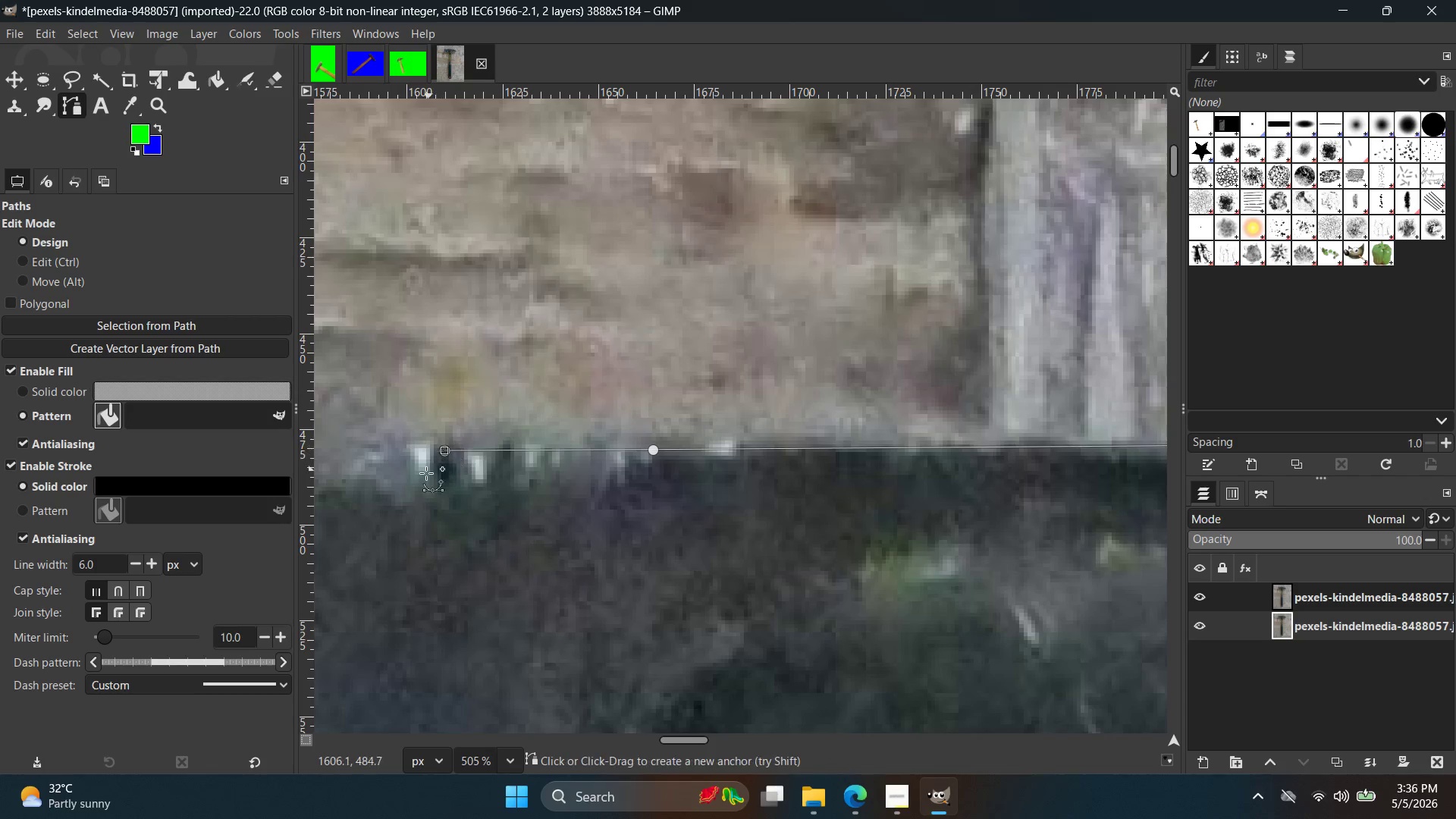 
hold_key(key=Space, duration=0.44)
 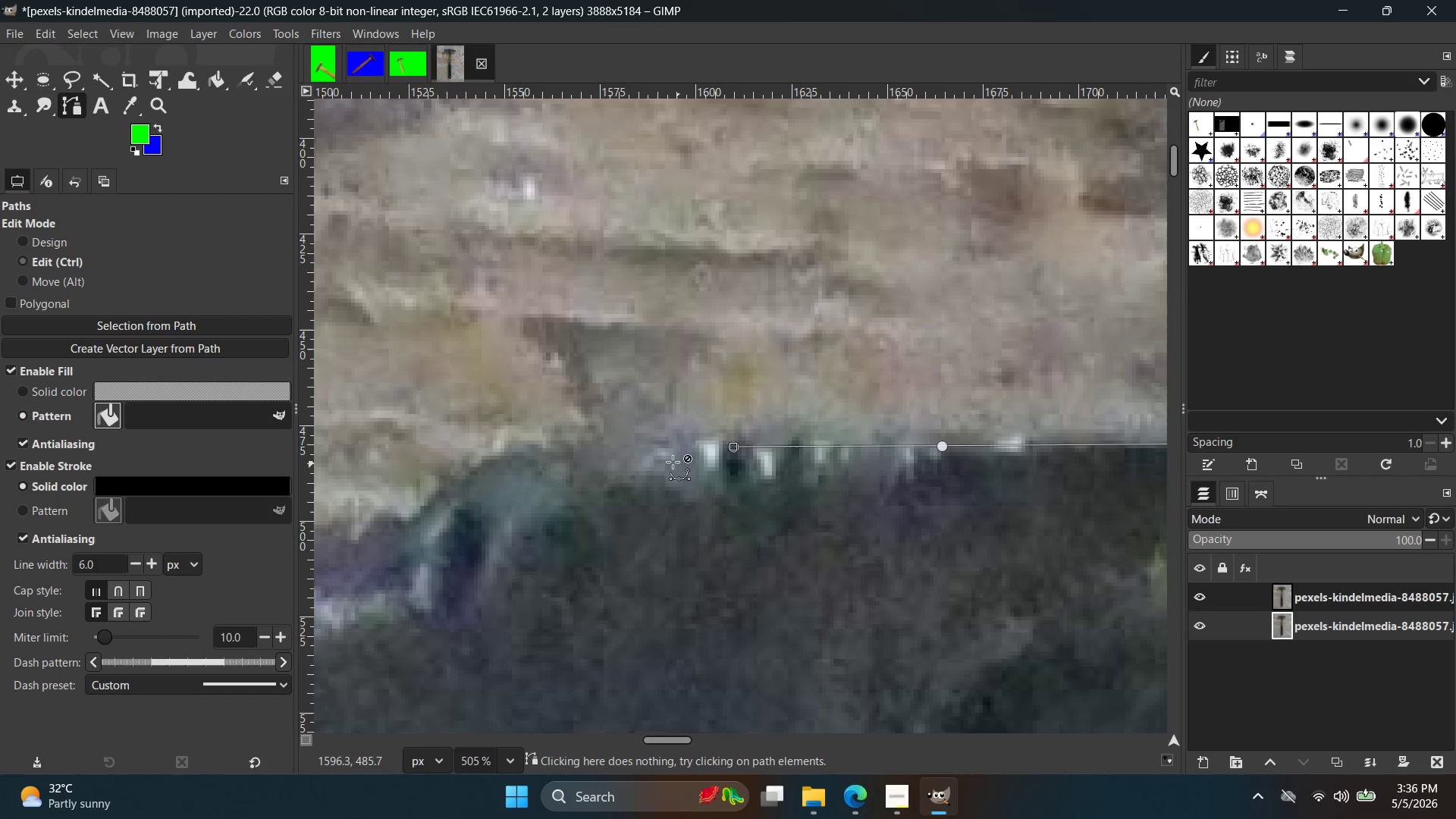 
key(Control+Z)
 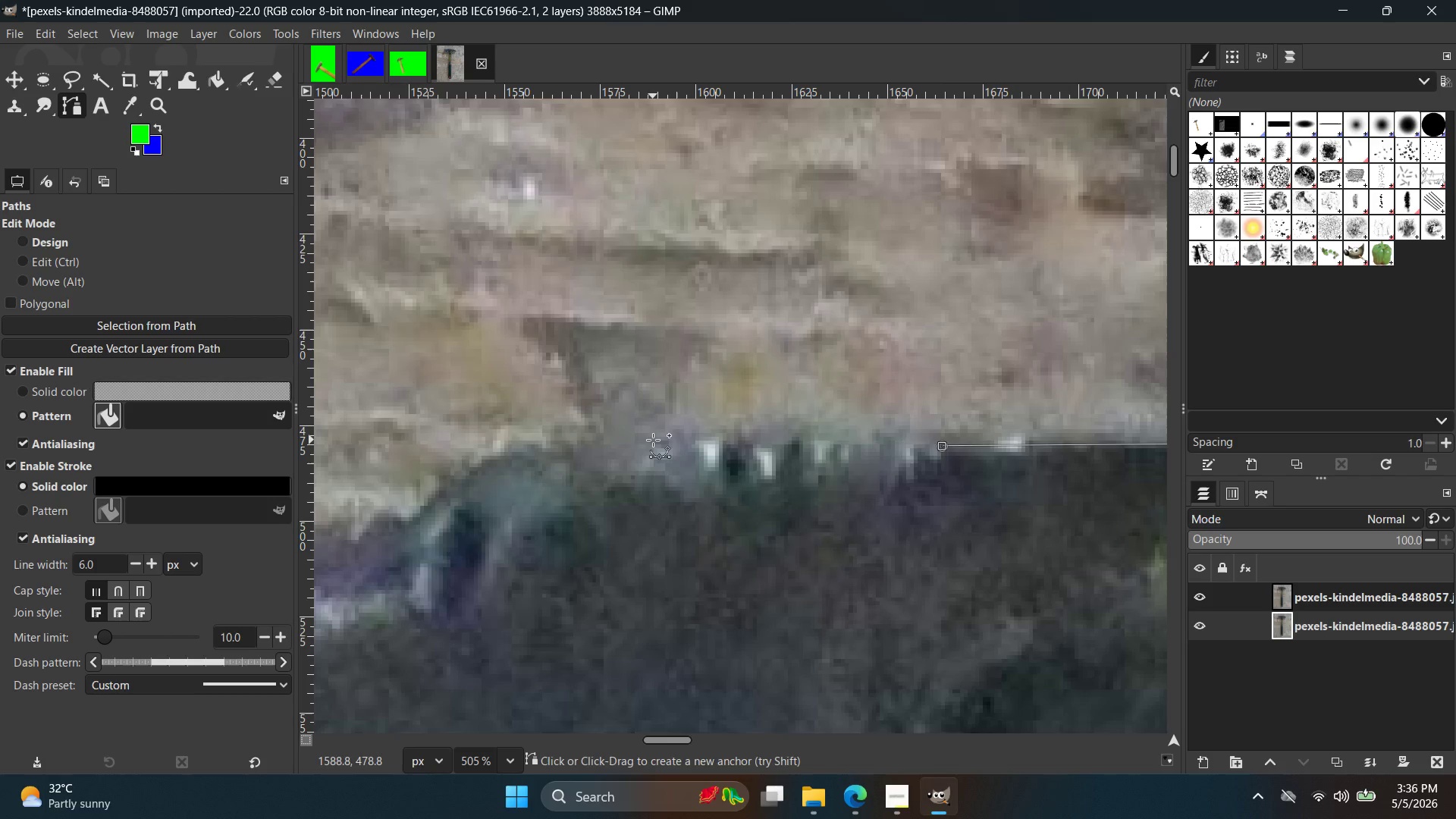 
left_click([653, 440])
 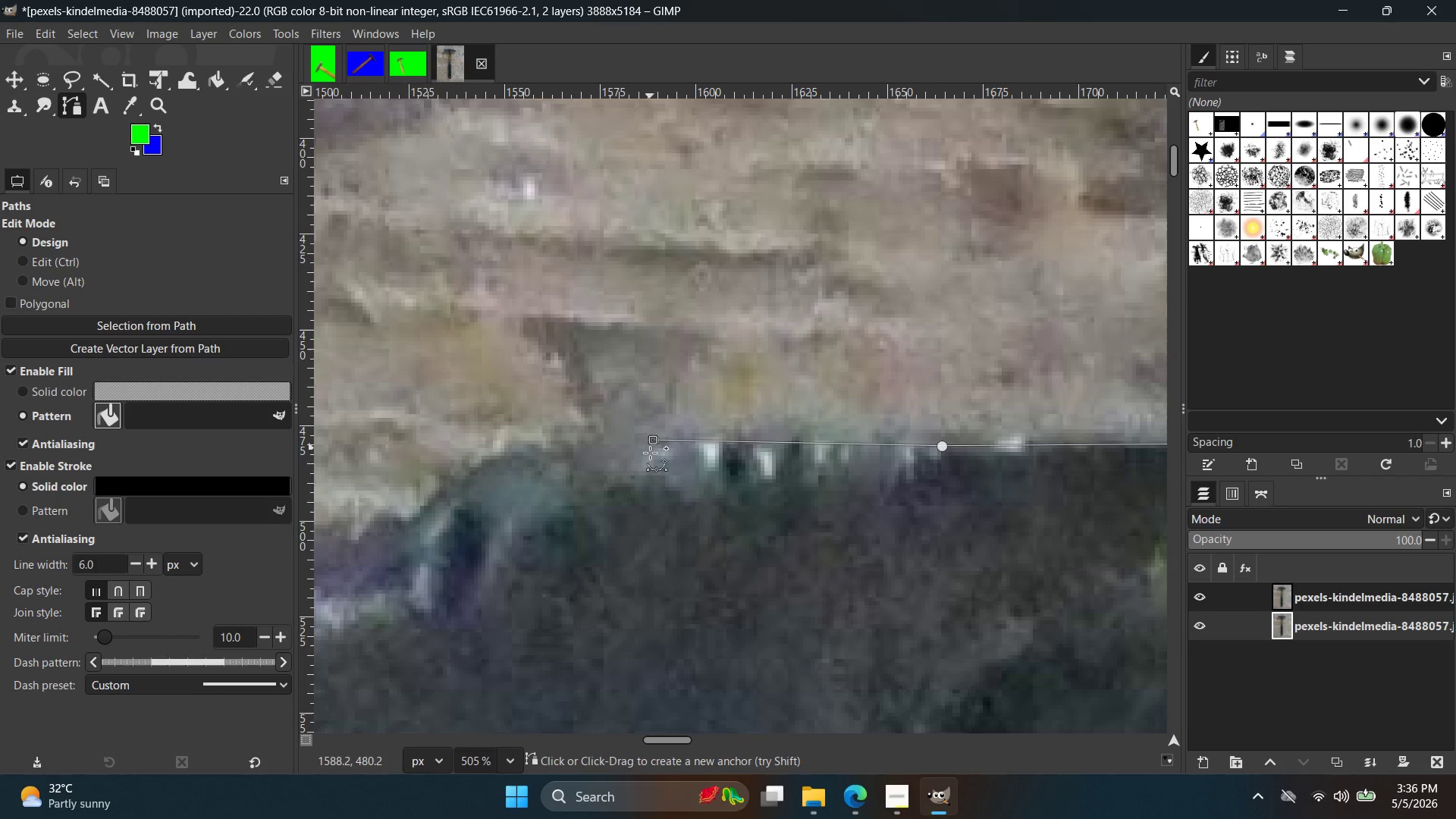 
key(Control+Z)
 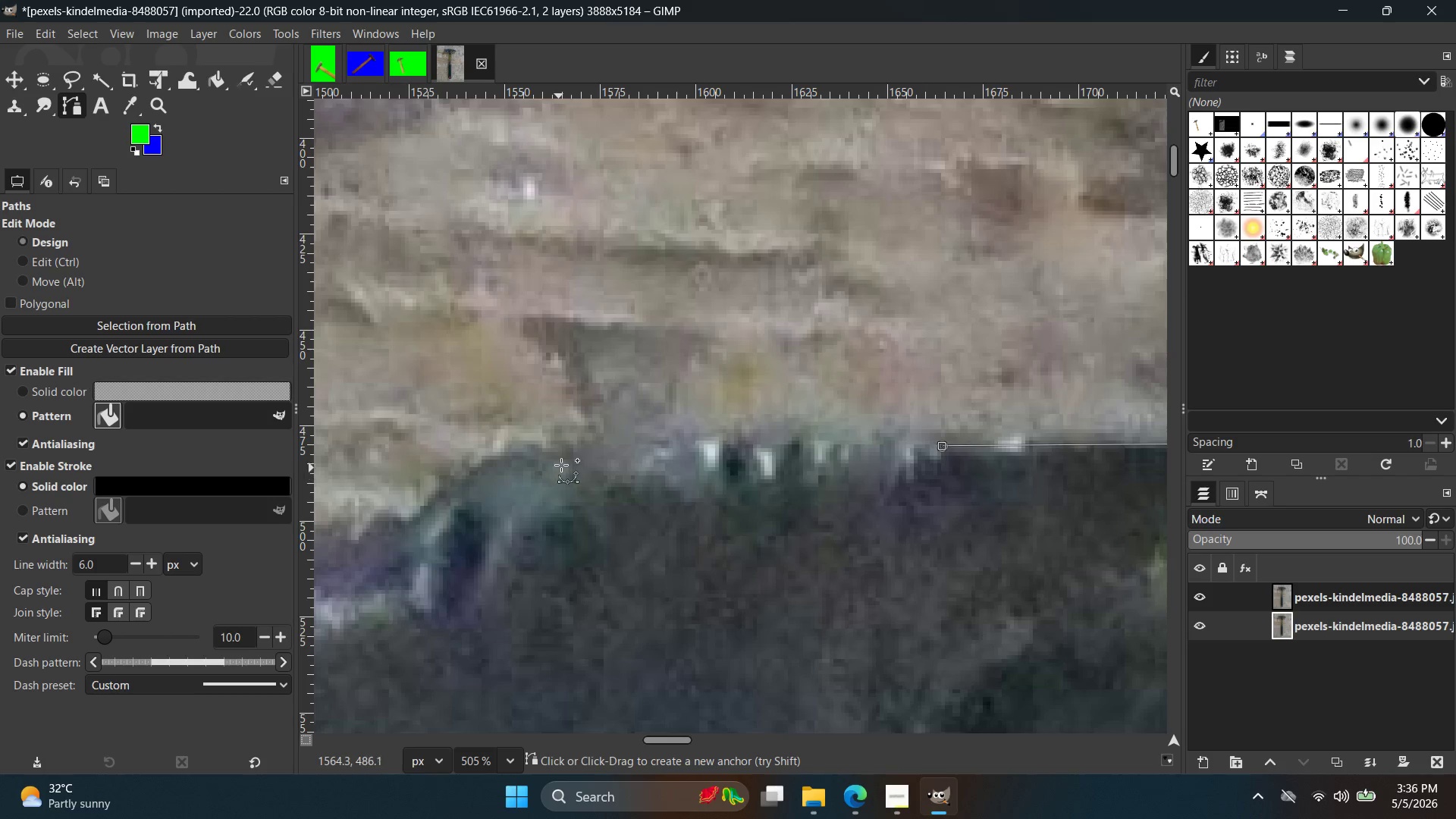 
left_click([577, 457])
 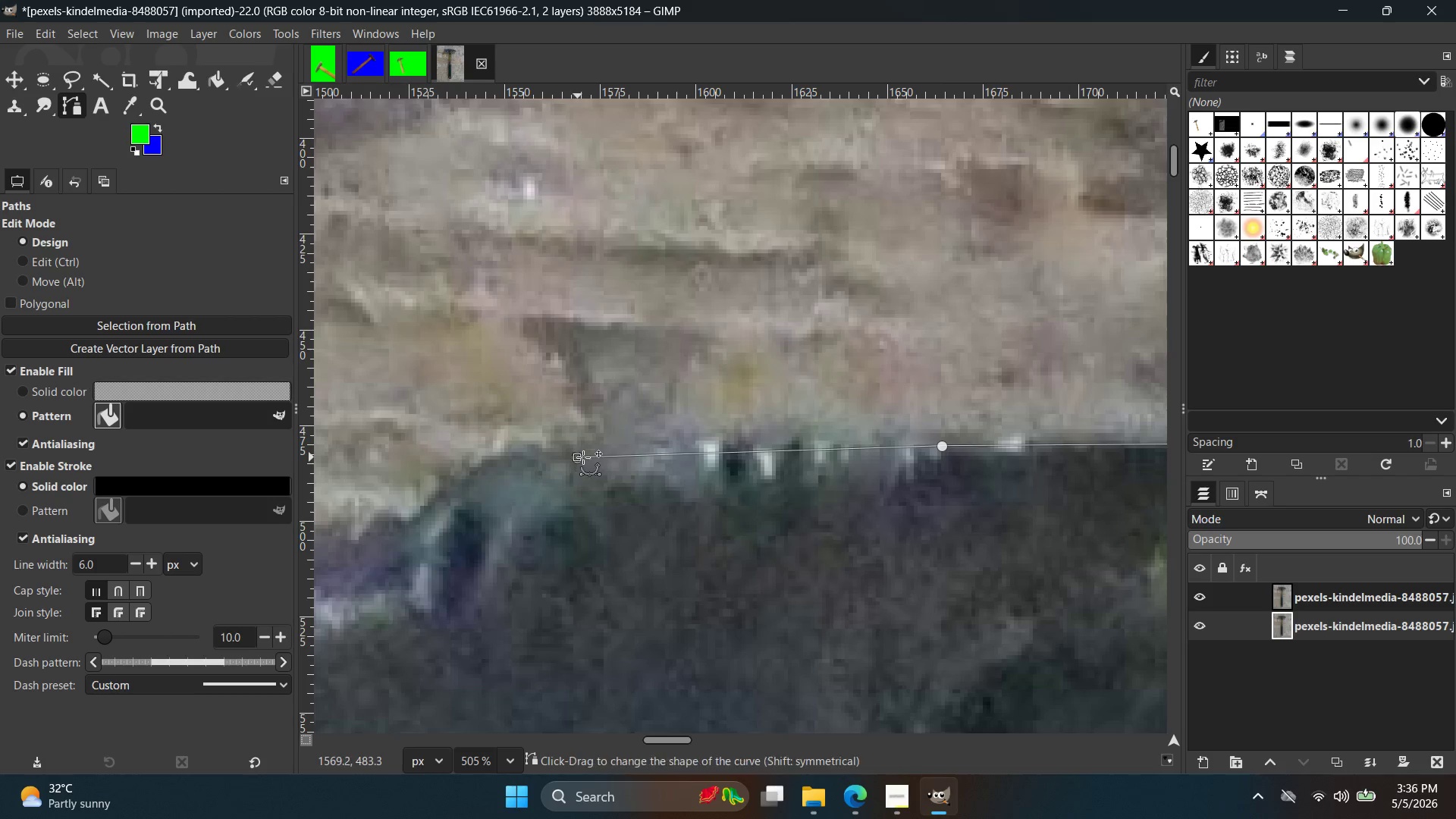 
key(Control+Z)
 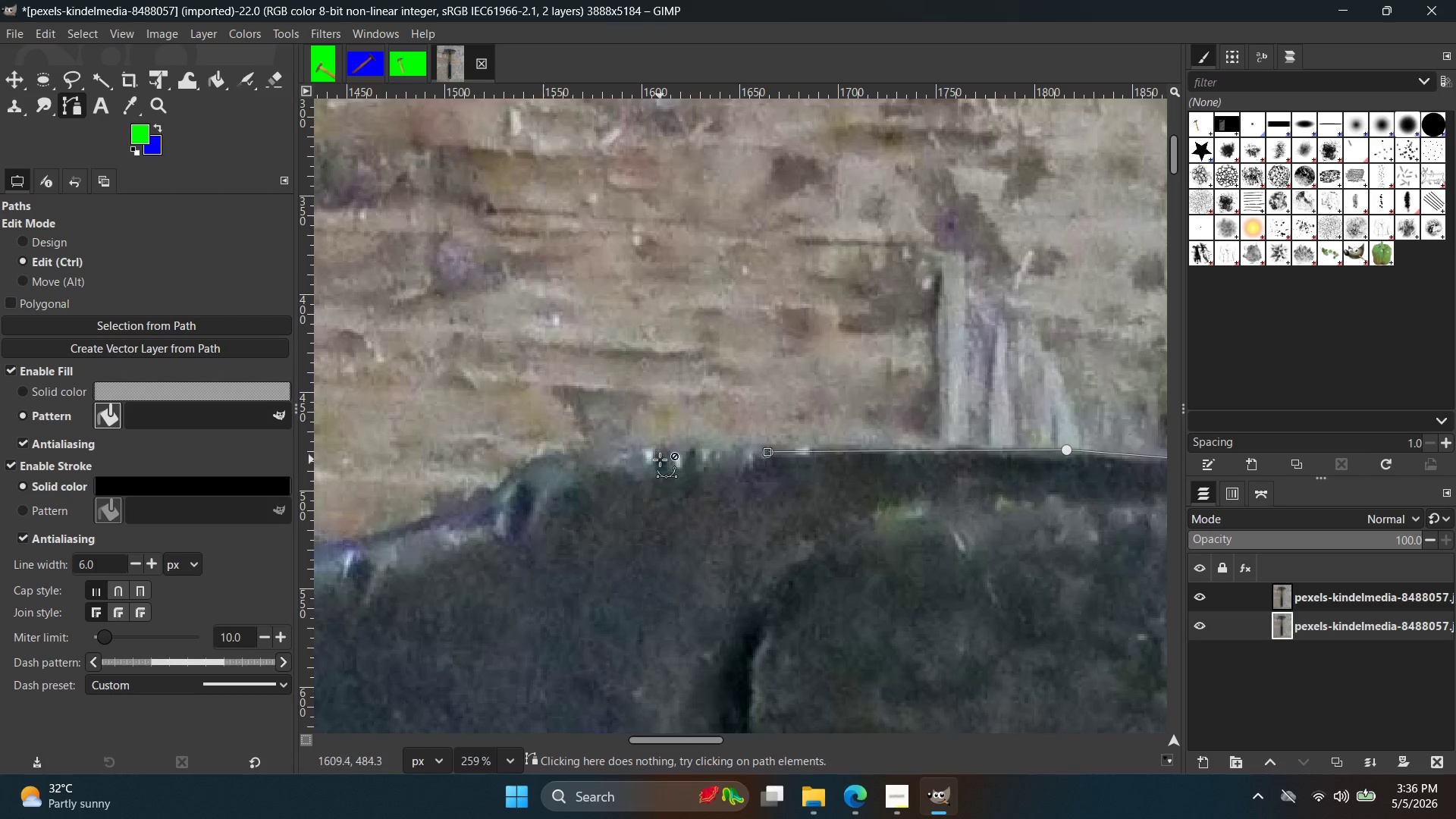 
scroll: coordinate [583, 457], scroll_direction: down, amount: 7.0
 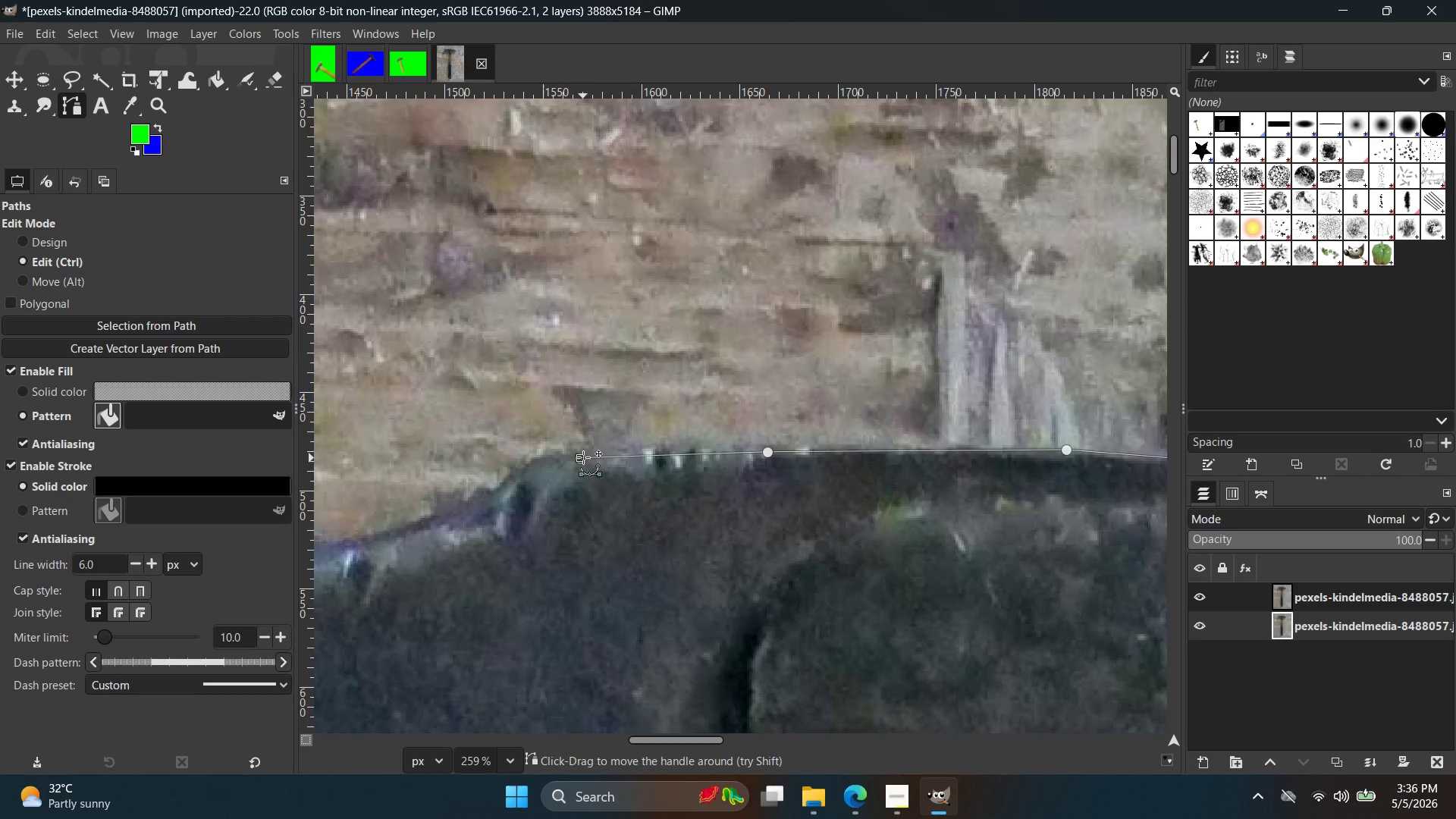 
key(Control+Z)
 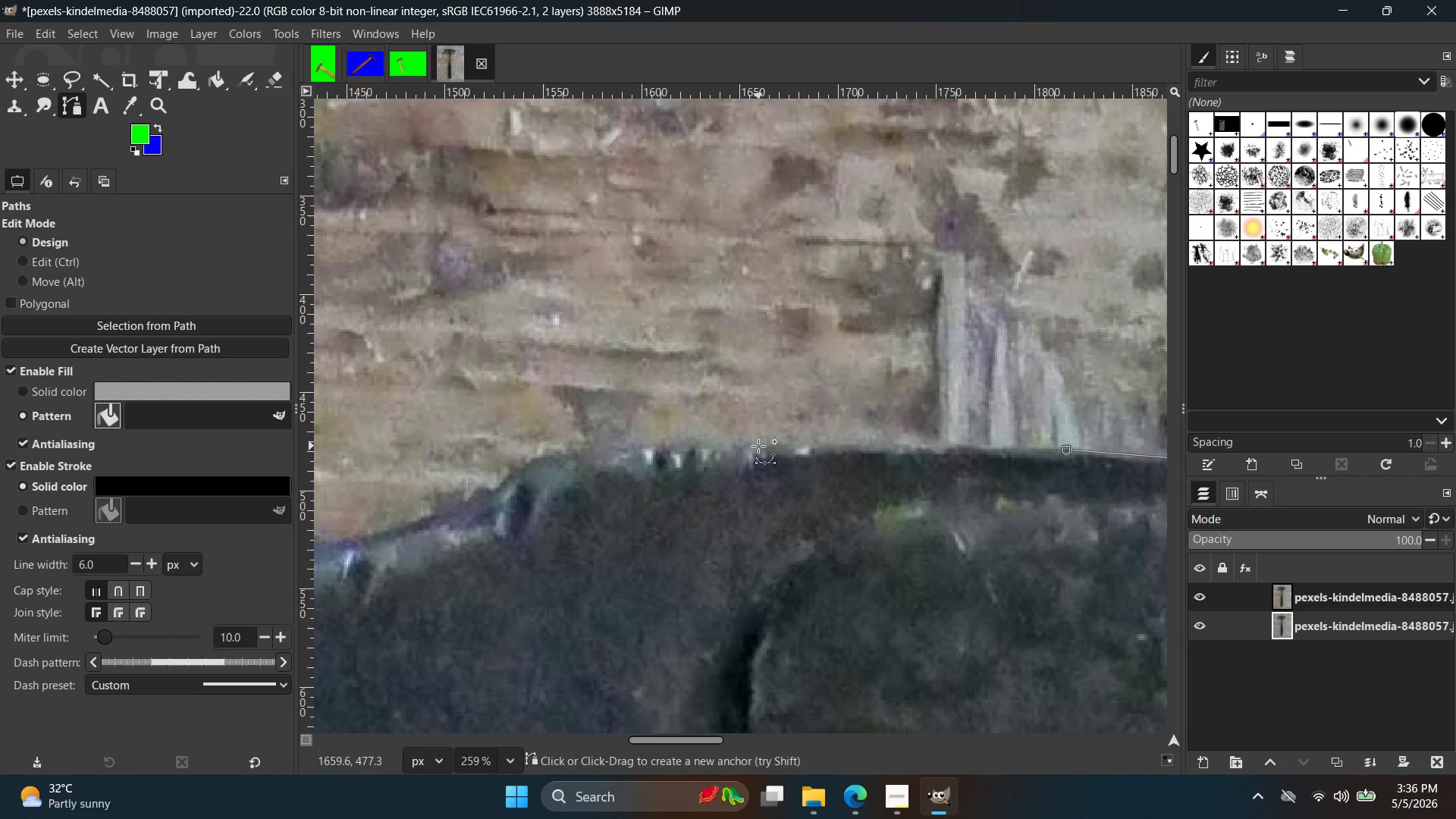 
left_click([758, 445])
 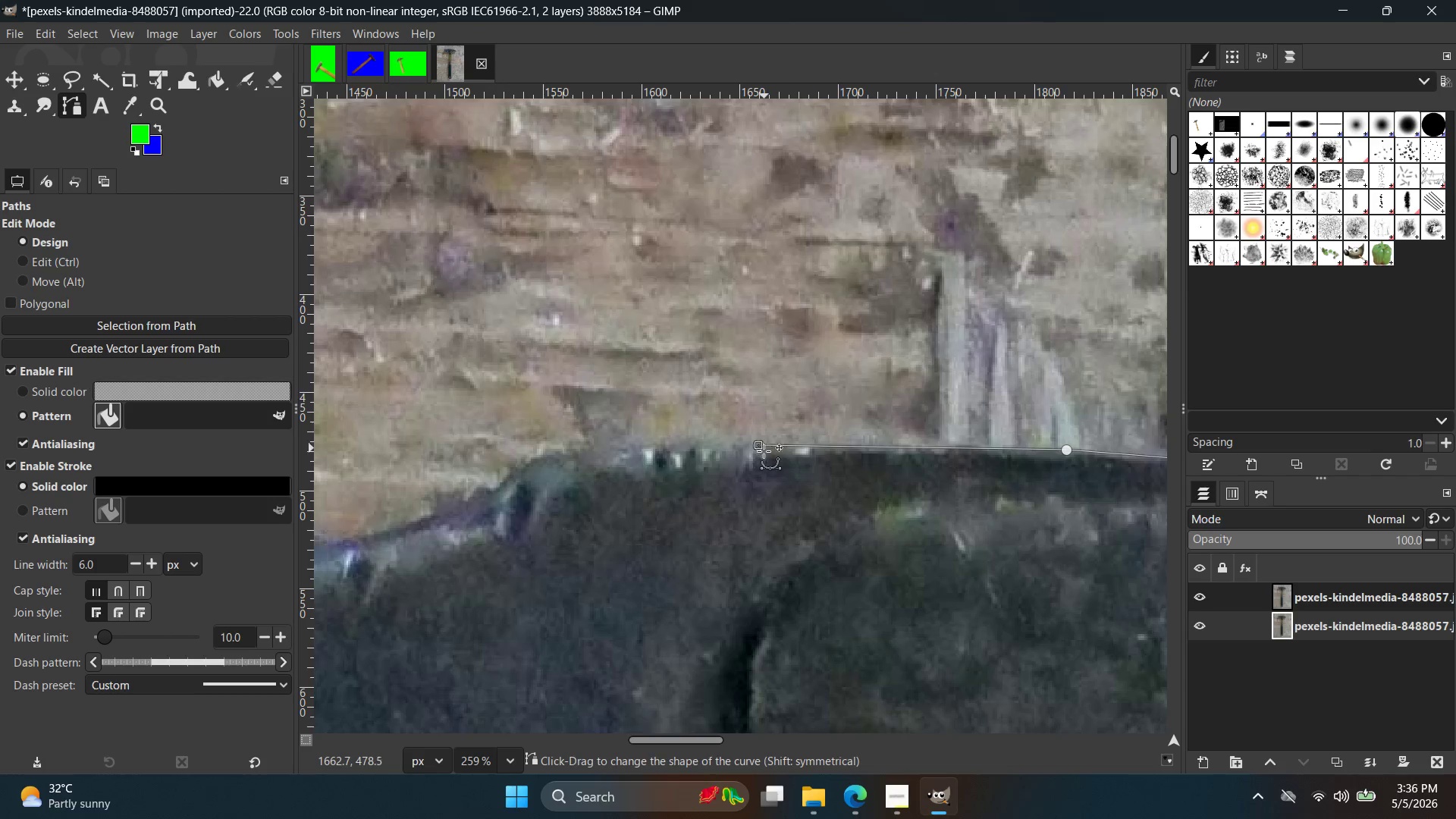 
key(Space)
 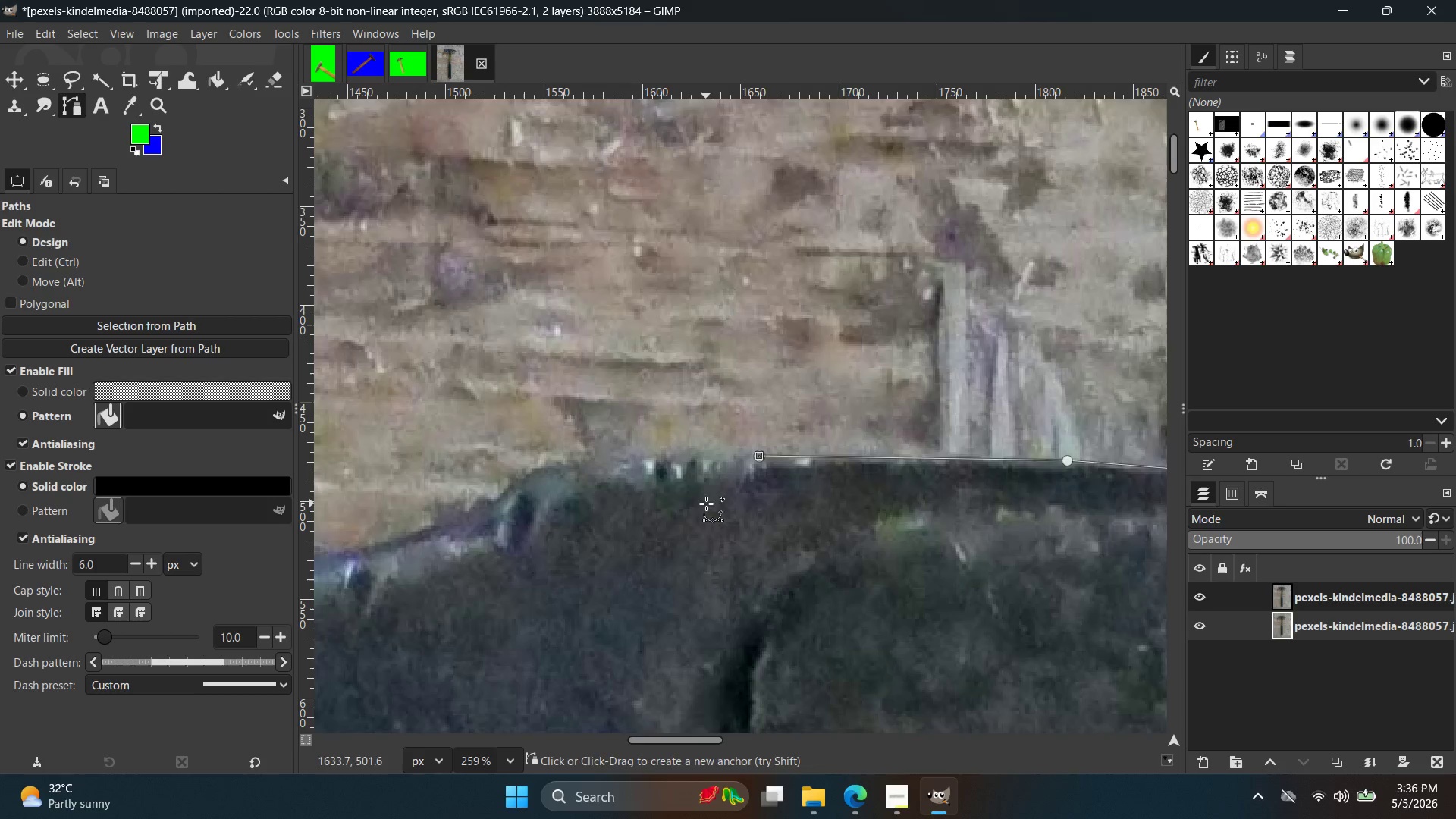 
hold_key(key=ControlLeft, duration=0.59)
scroll: coordinate [691, 500], scroll_direction: up, amount: 8.0
 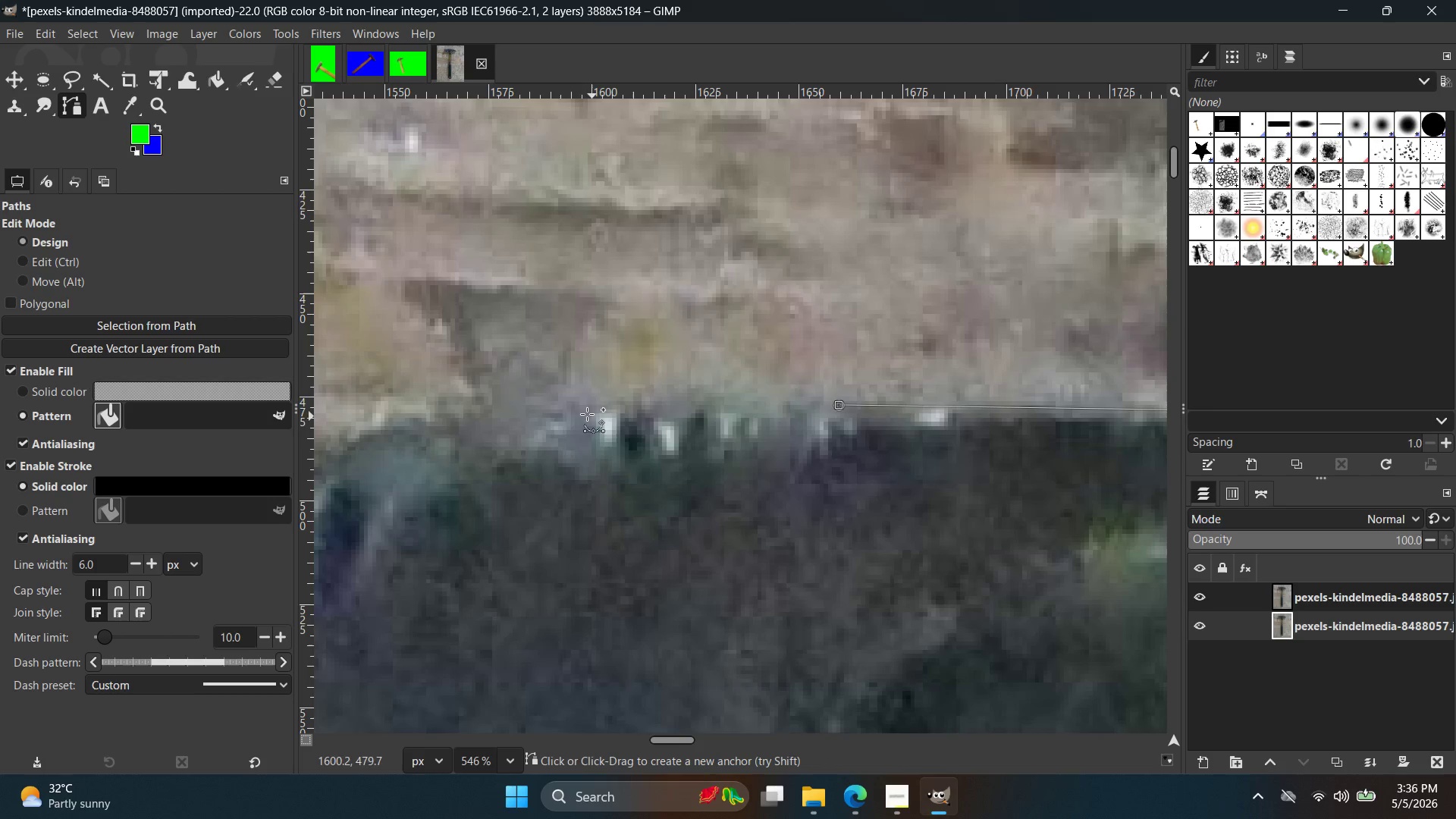 
left_click([568, 408])
 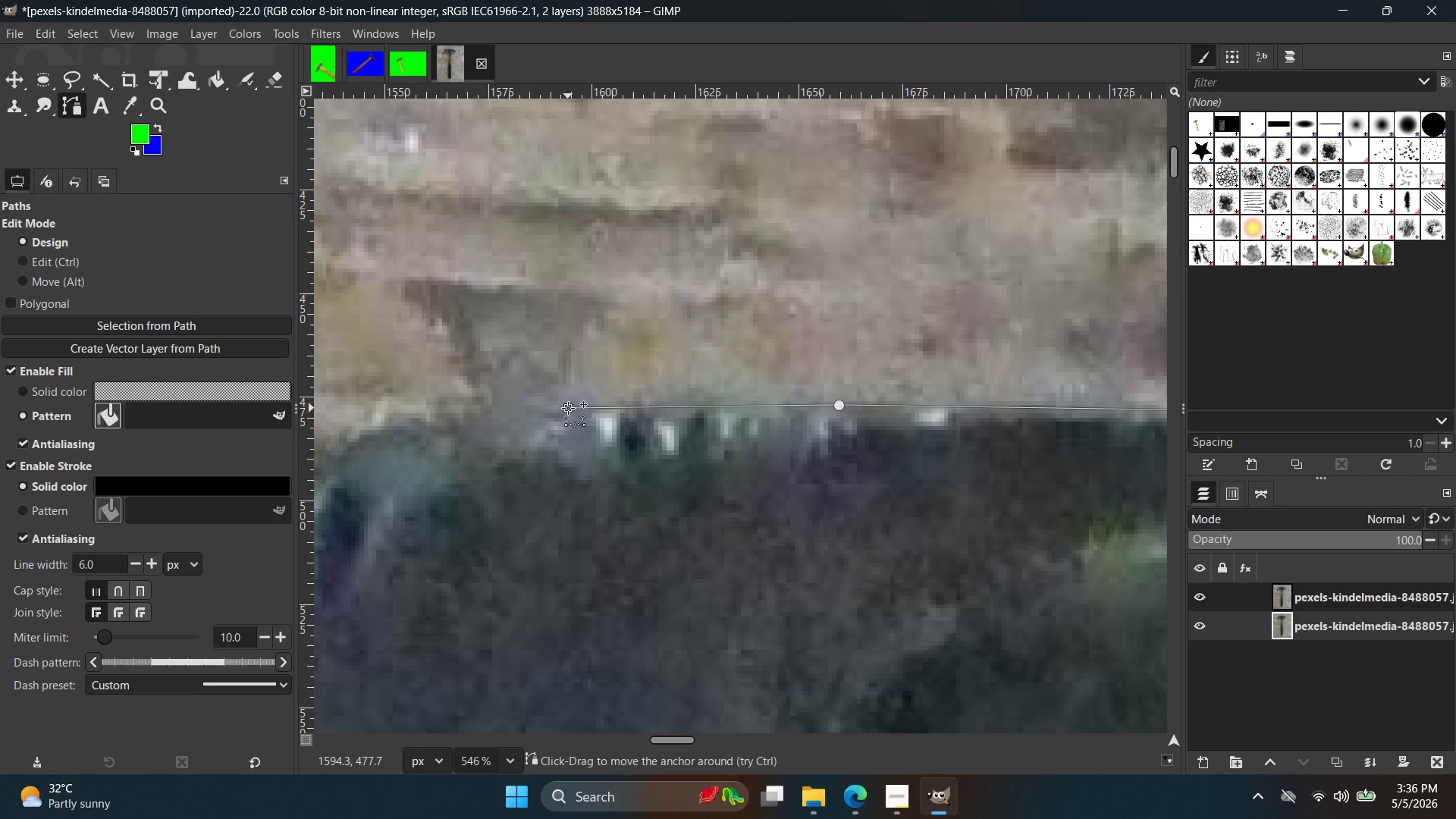 
key(Control+ControlLeft)
 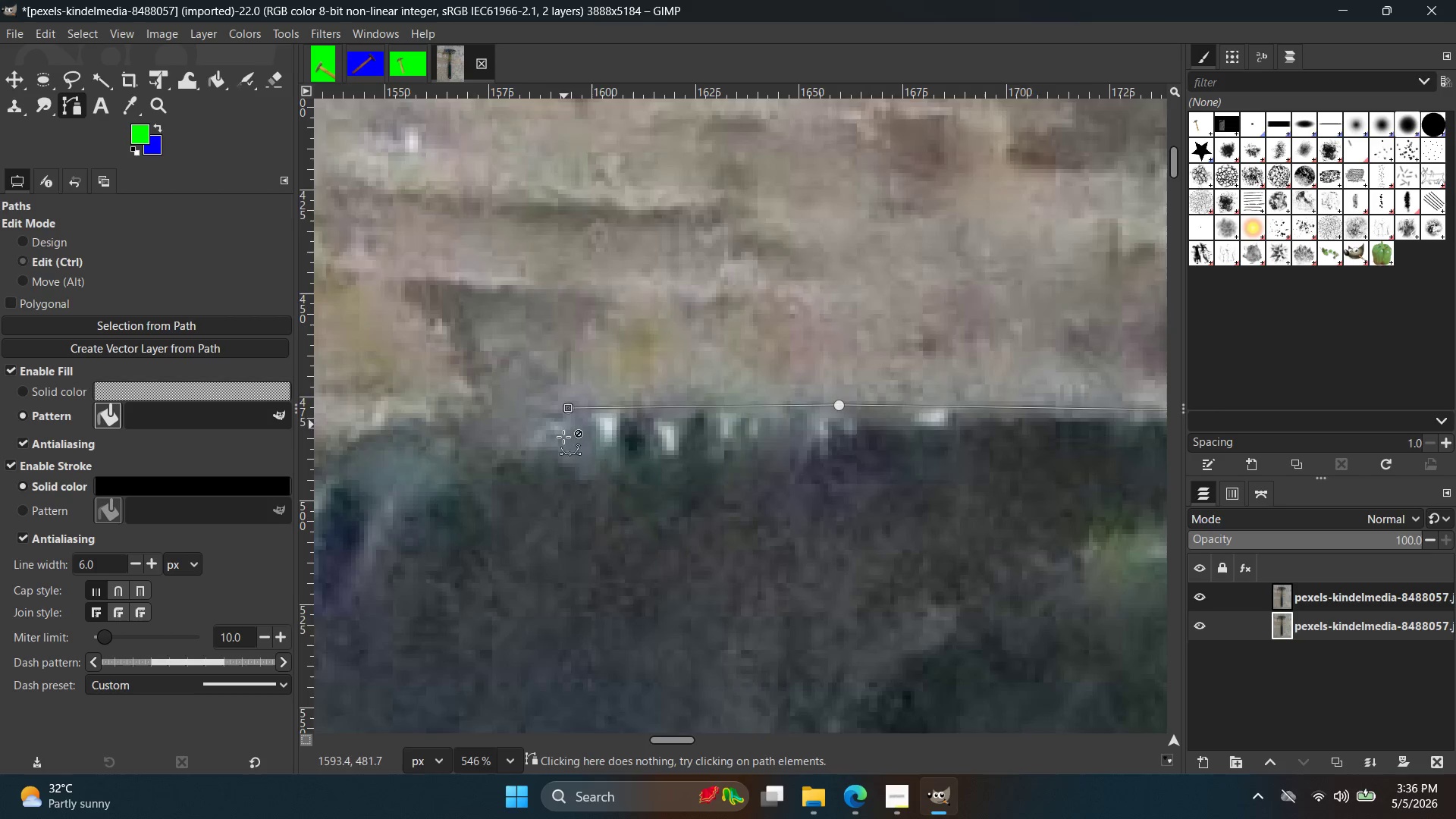 
hold_key(key=Space, duration=0.39)
 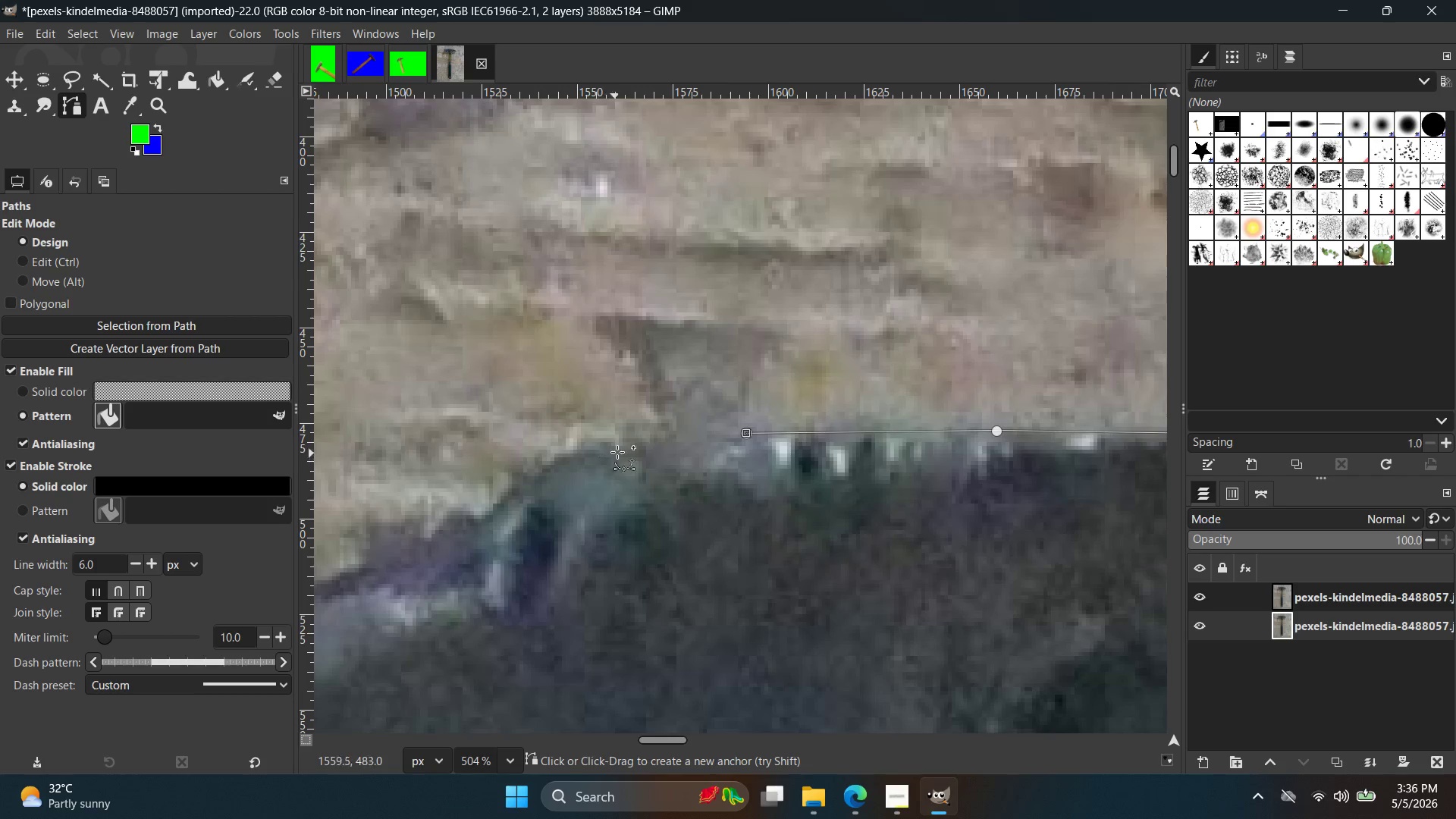 
left_click_drag(start_coordinate=[628, 448], to_coordinate=[589, 457])
 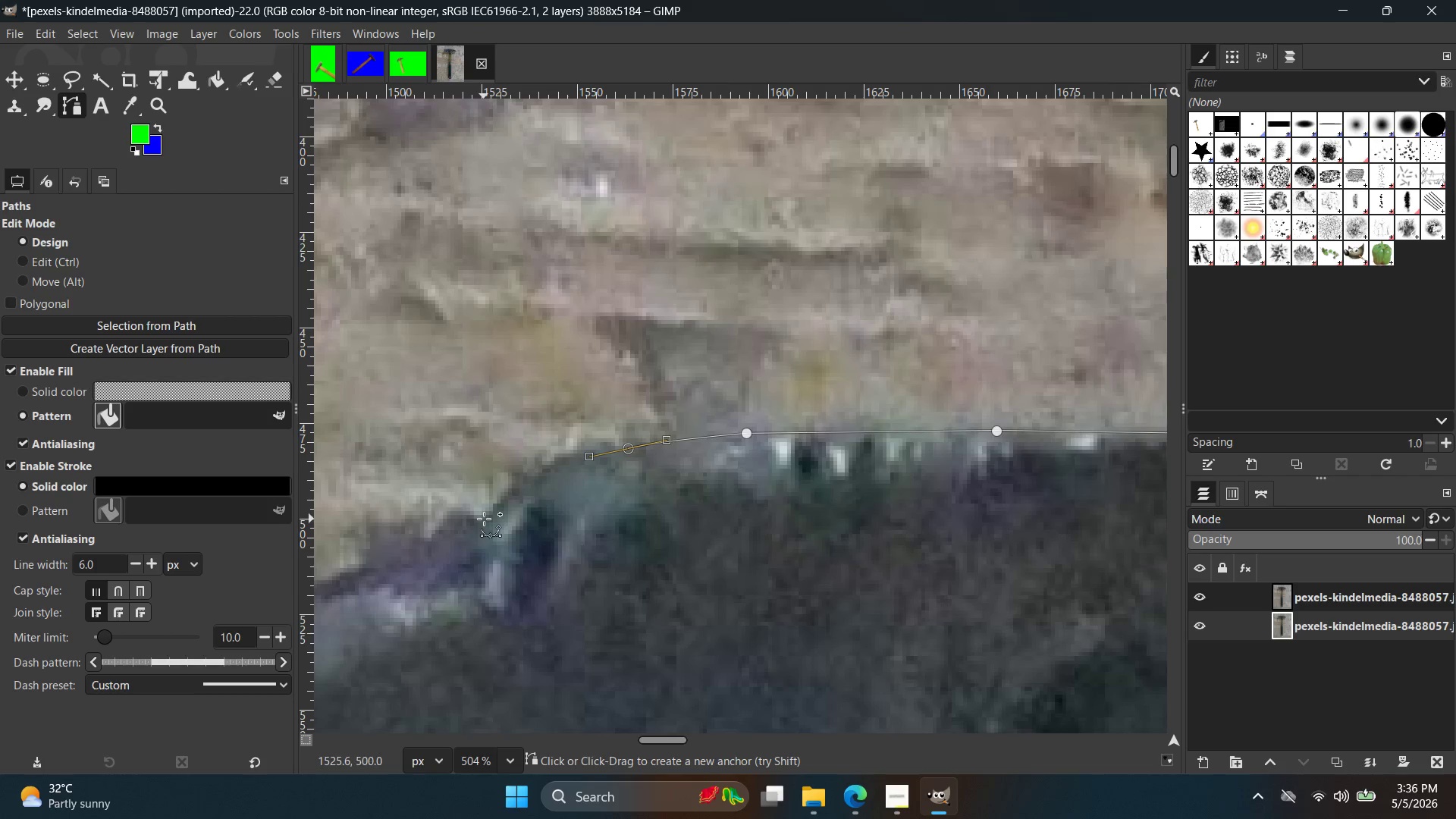 
left_click_drag(start_coordinate=[484, 519], to_coordinate=[420, 582])
 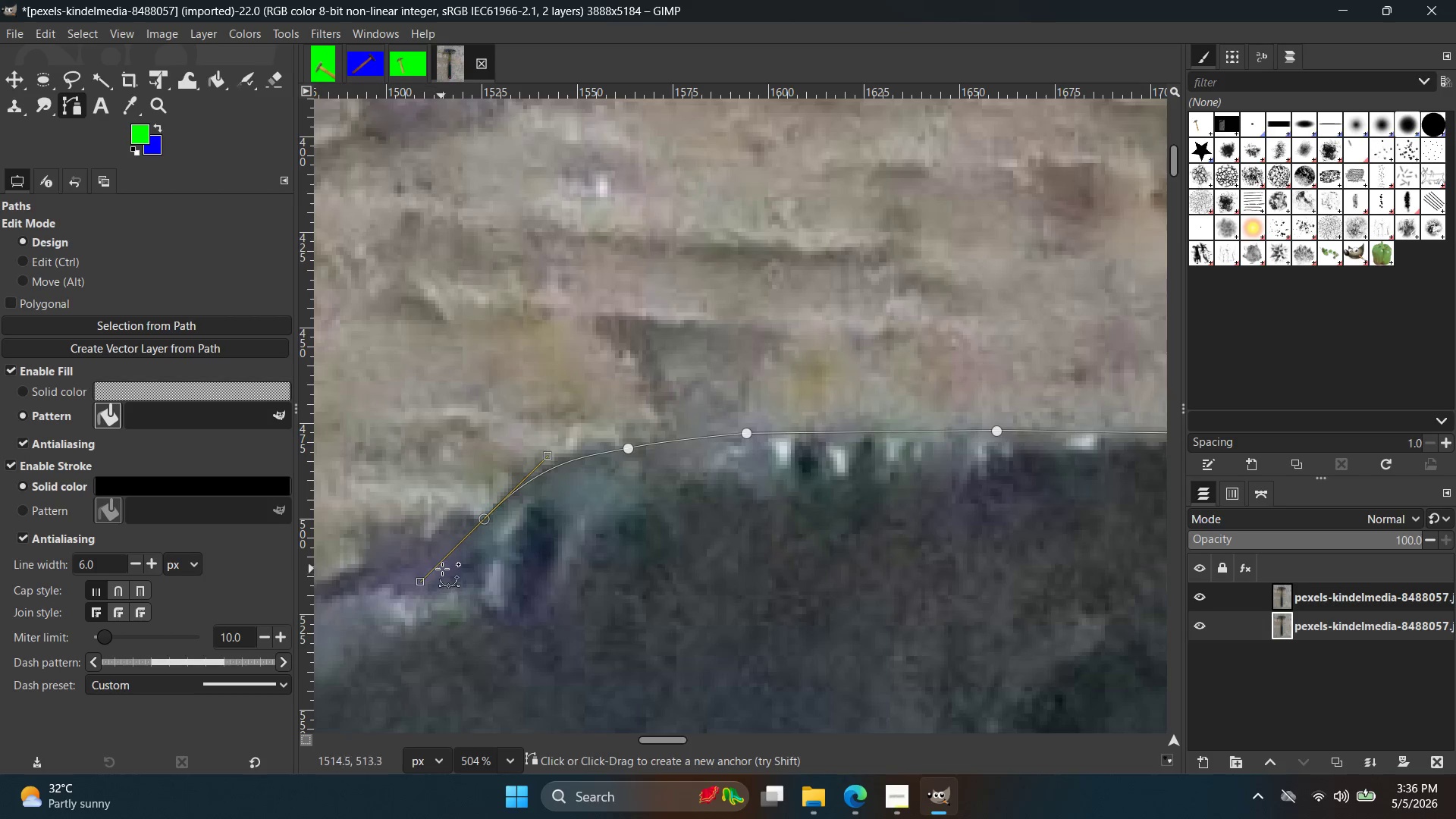 
hold_key(key=ControlLeft, duration=0.36)
 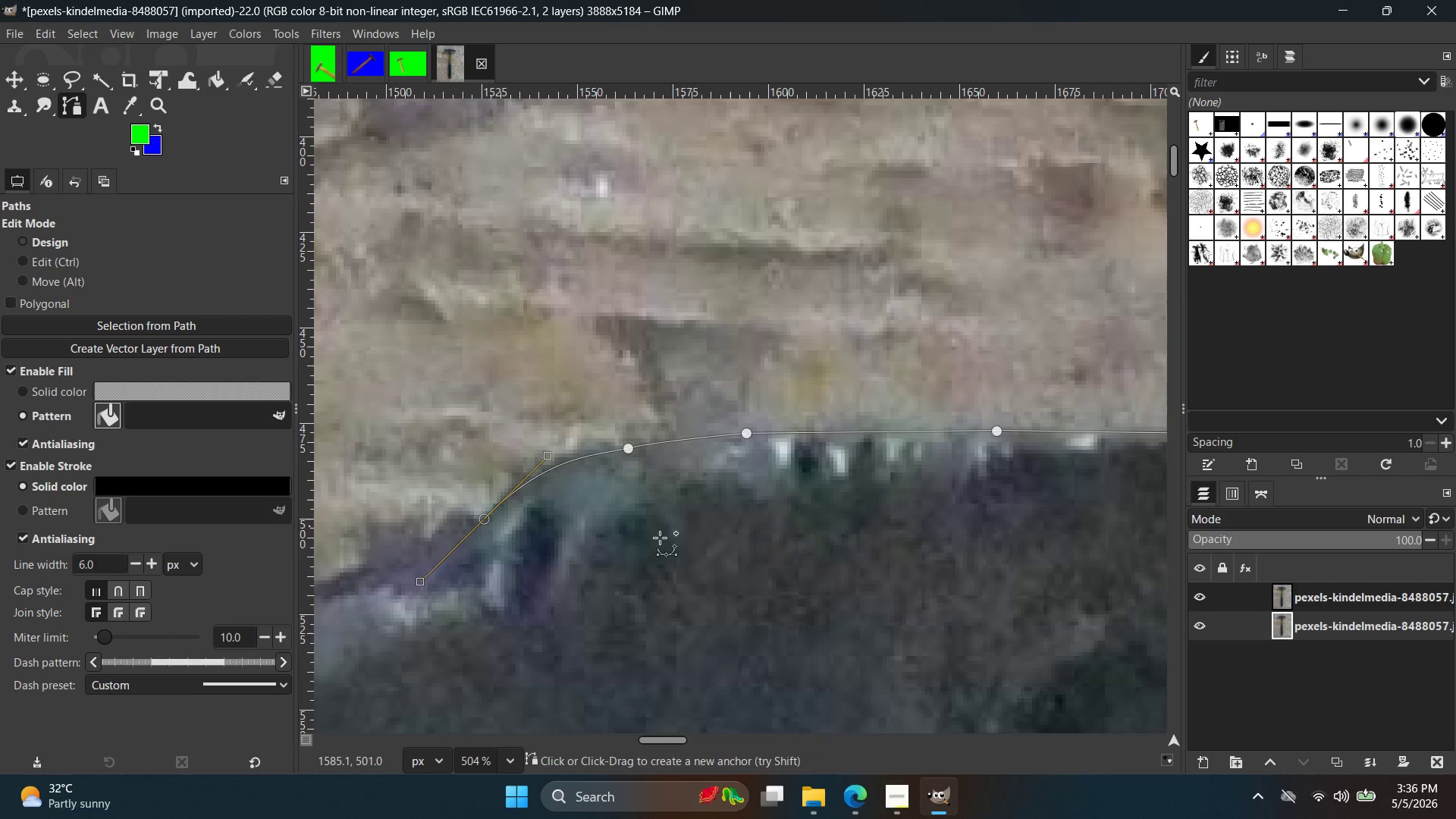 
hold_key(key=Space, duration=0.47)
 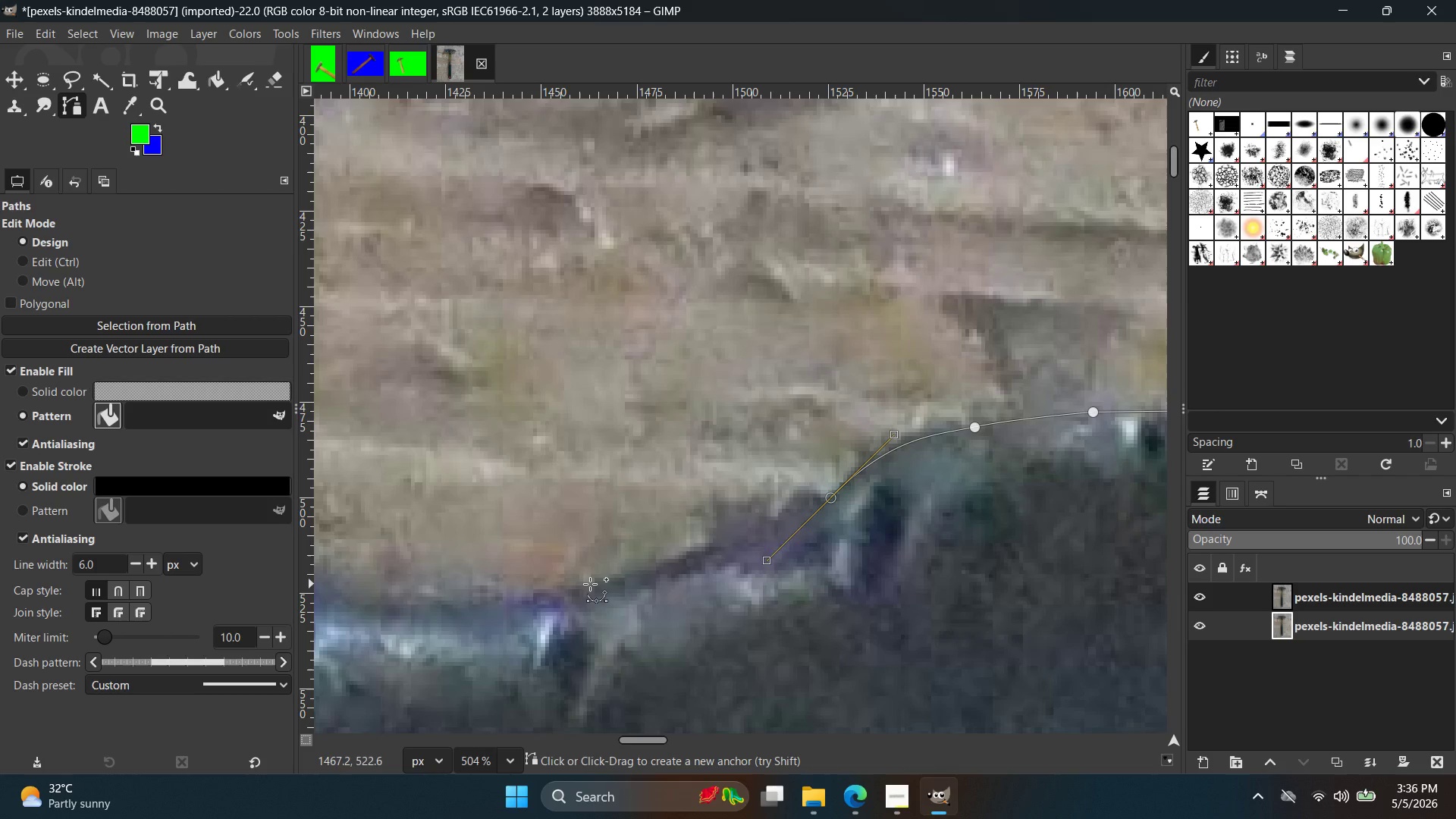 
left_click([589, 584])
 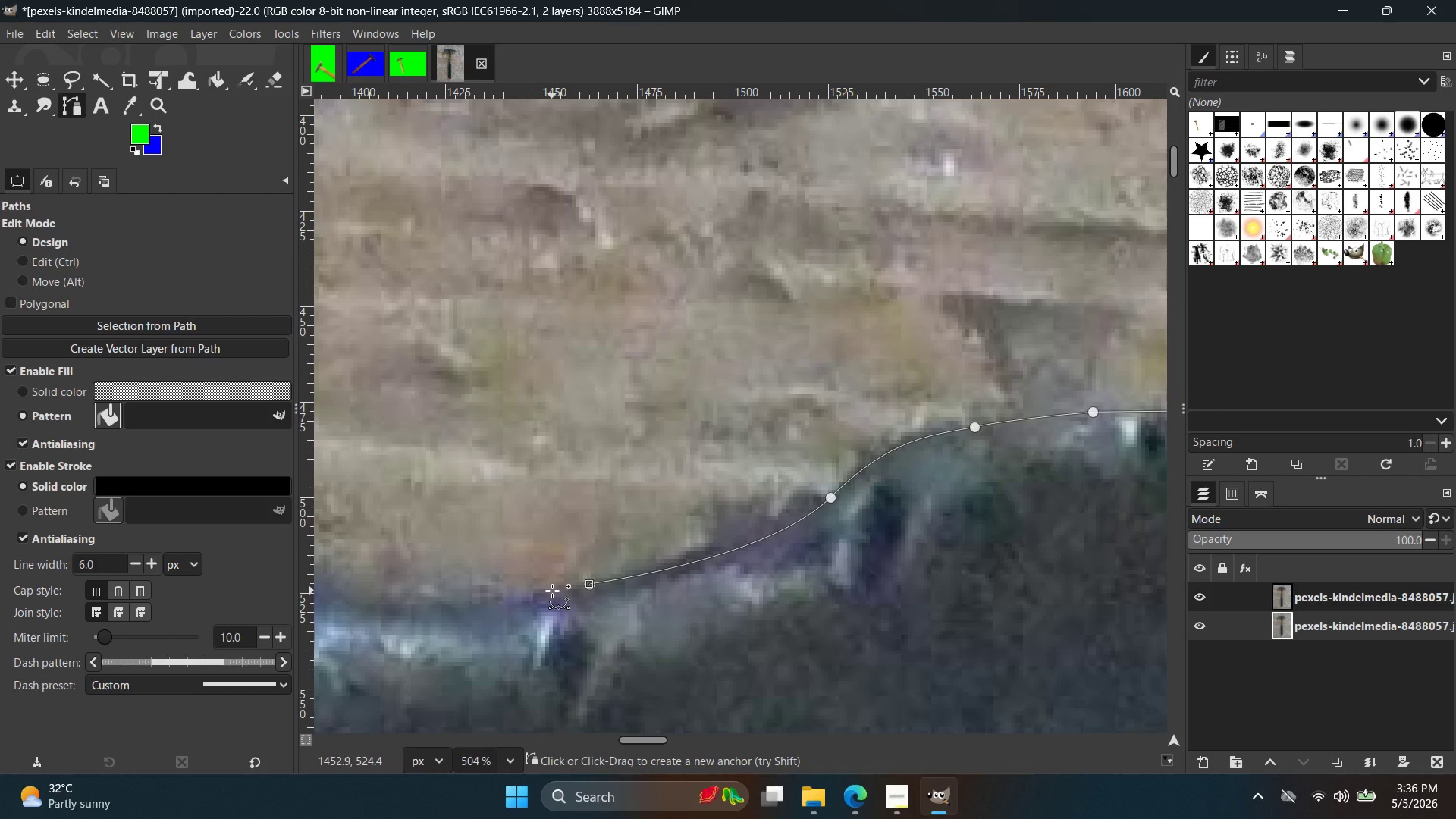 
hold_key(key=ControlLeft, duration=0.94)
 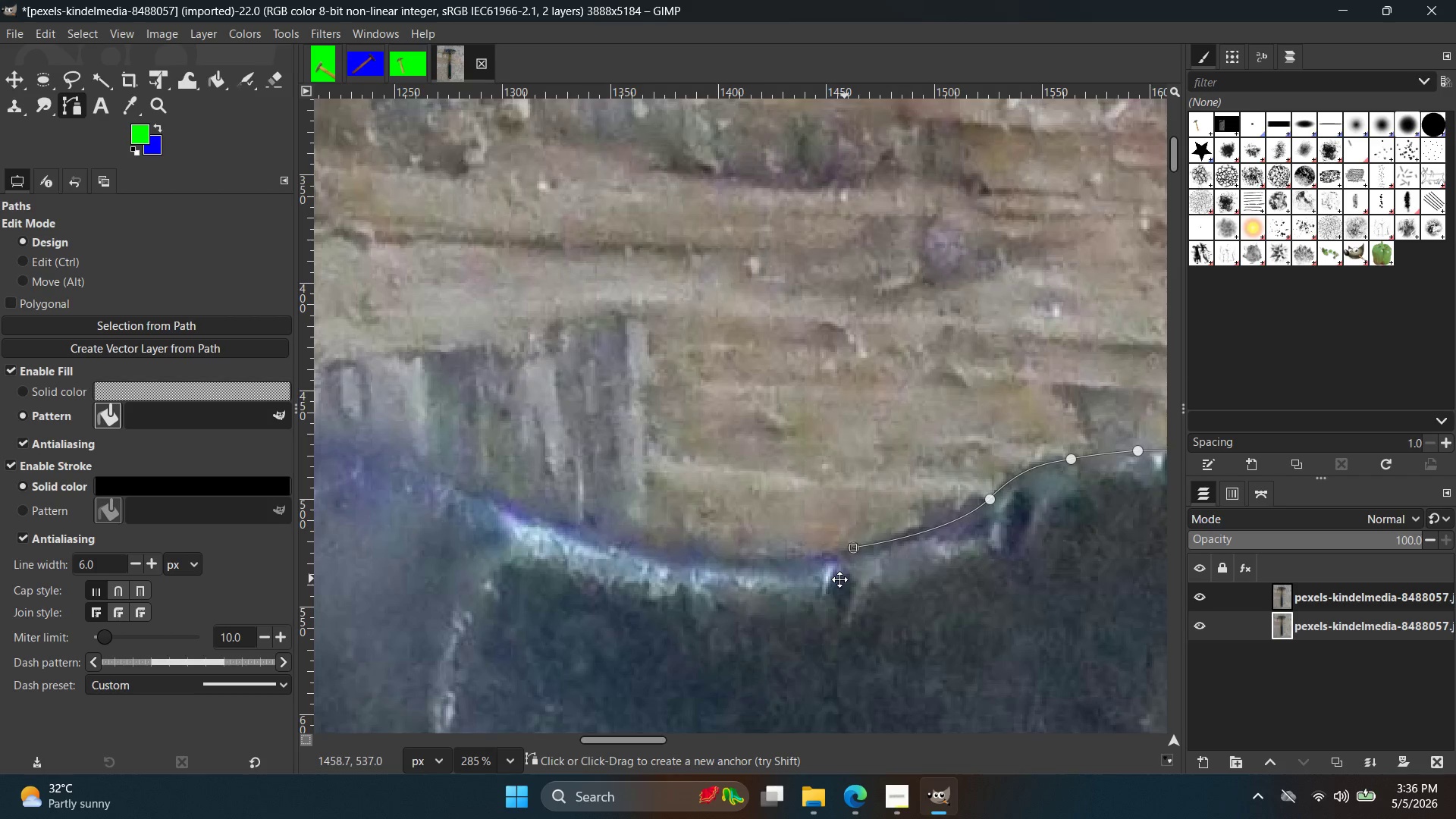 
hold_key(key=Space, duration=0.41)
 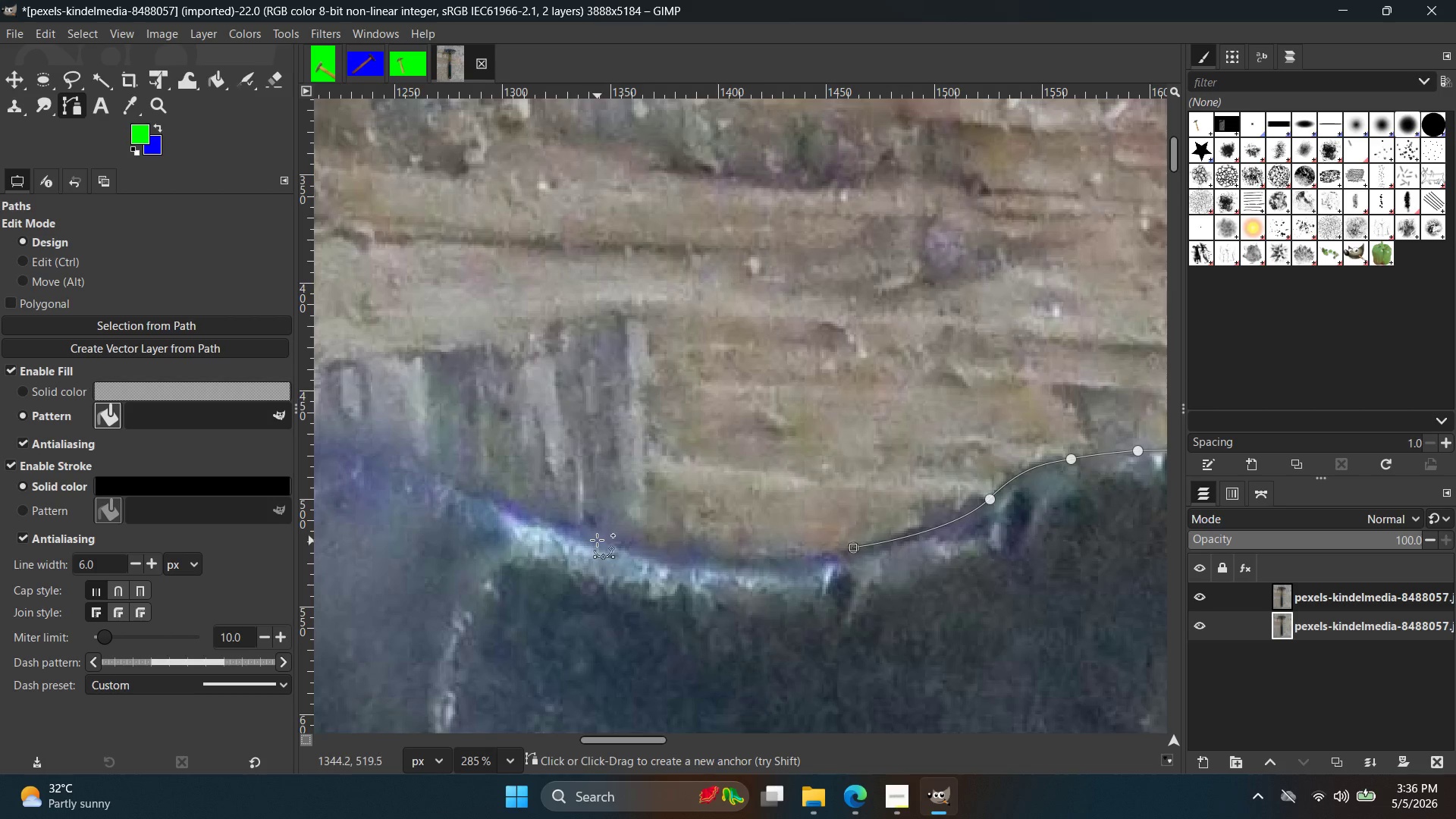 
scroll: coordinate [592, 588], scroll_direction: down, amount: 6.0
 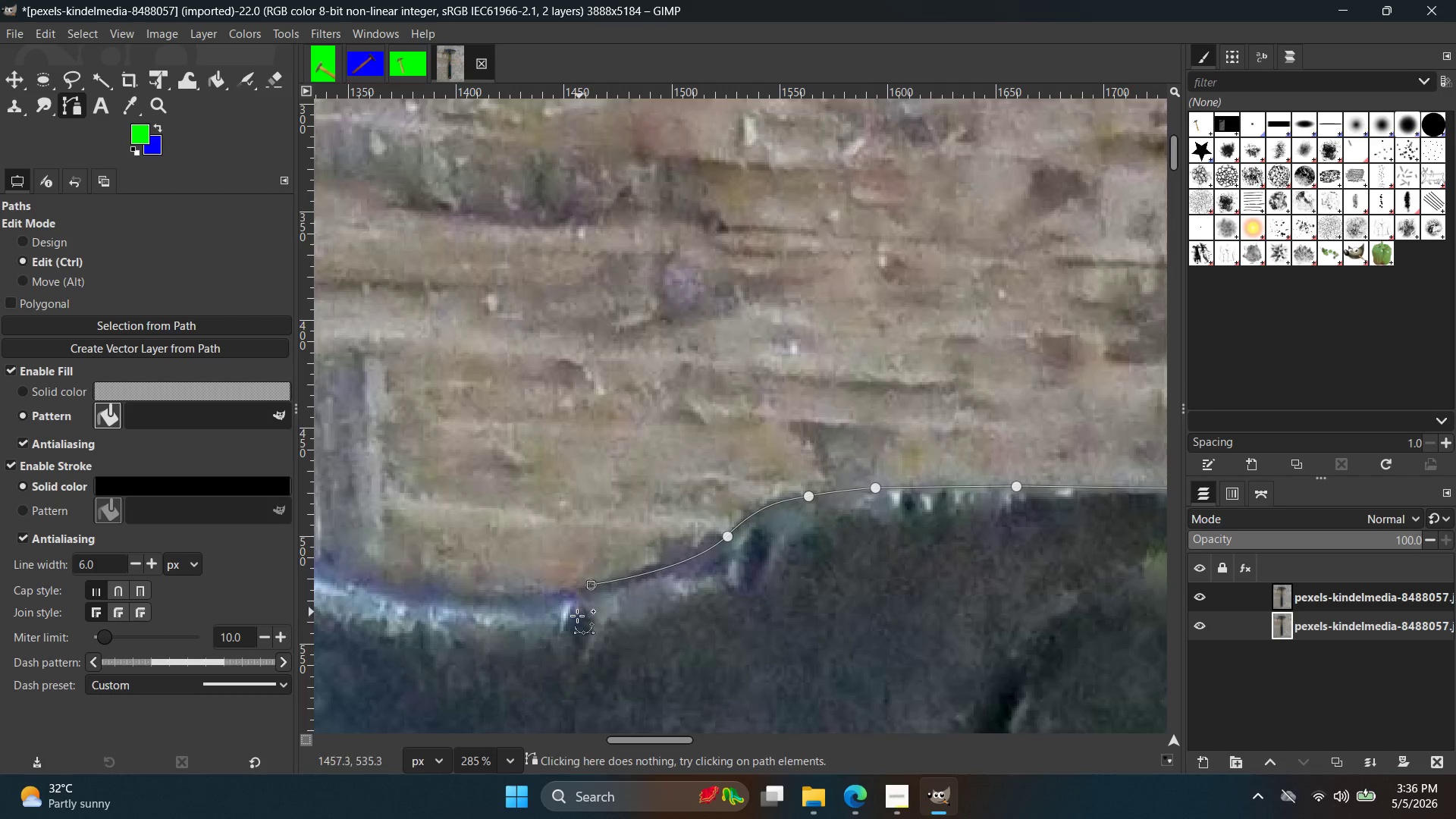 
left_click_drag(start_coordinate=[591, 538], to_coordinate=[547, 501])
 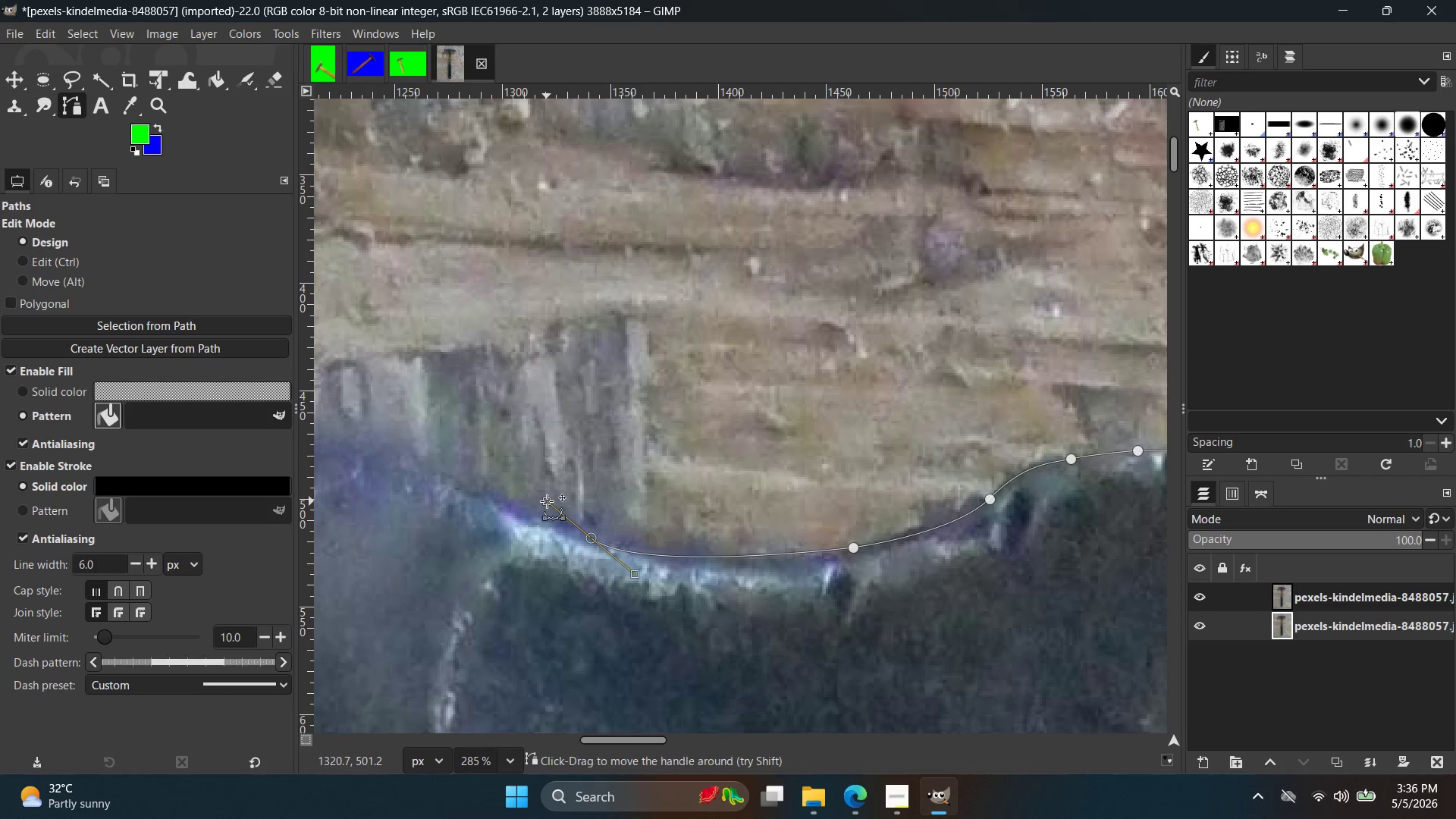 
key(Control+ControlLeft)
 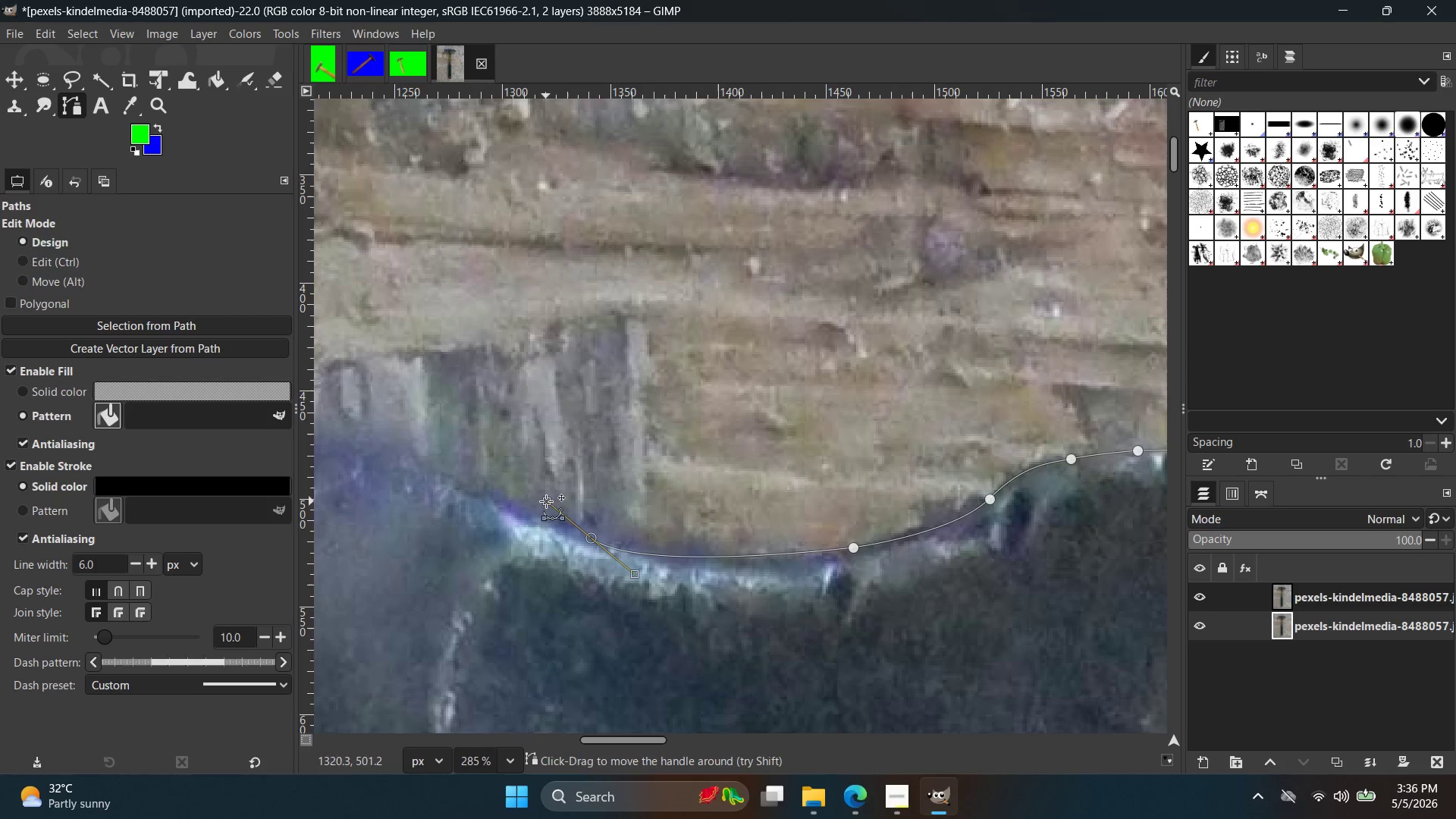 
key(Control+Z)
 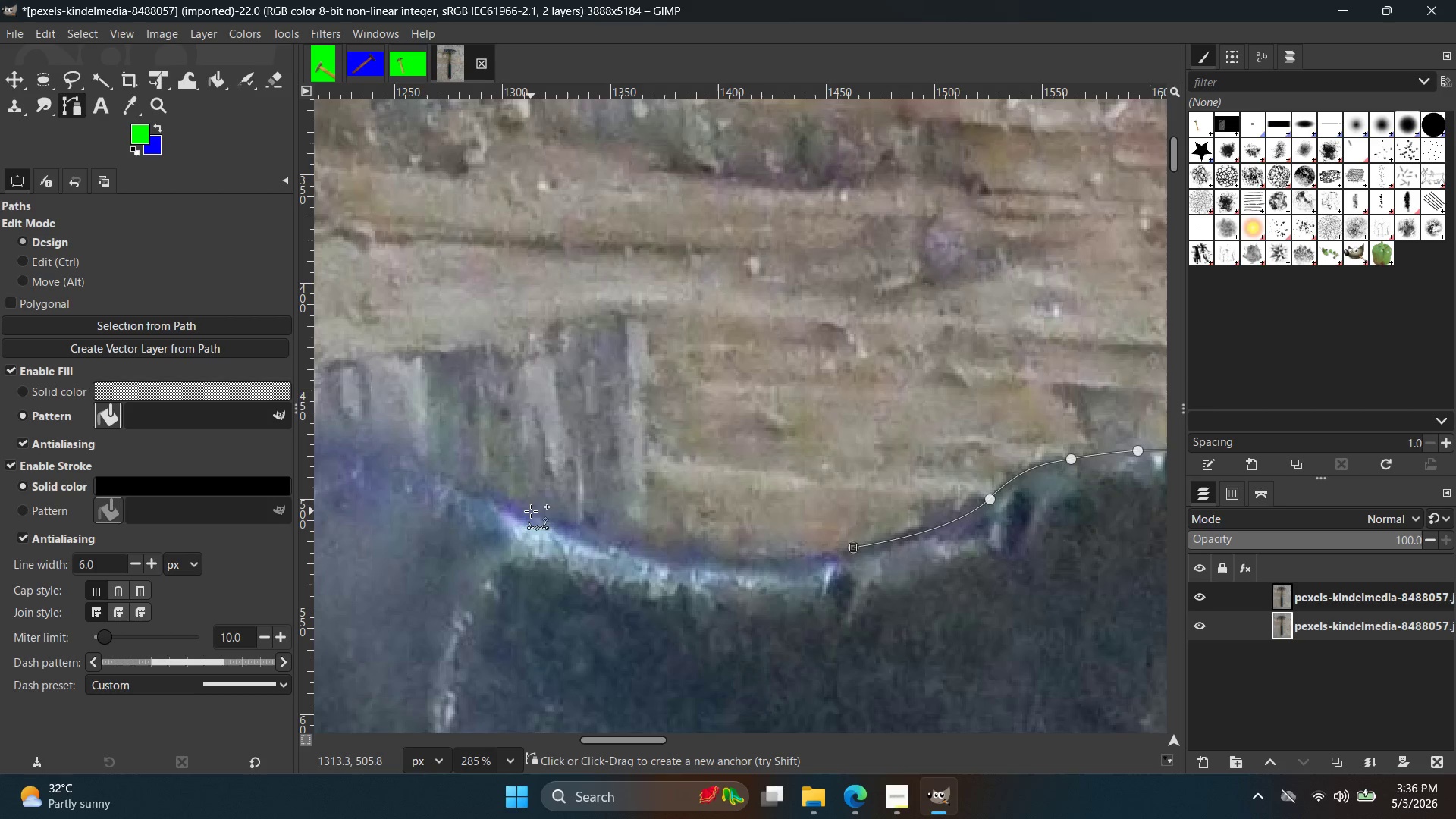 
left_click_drag(start_coordinate=[531, 511], to_coordinate=[378, 425])
 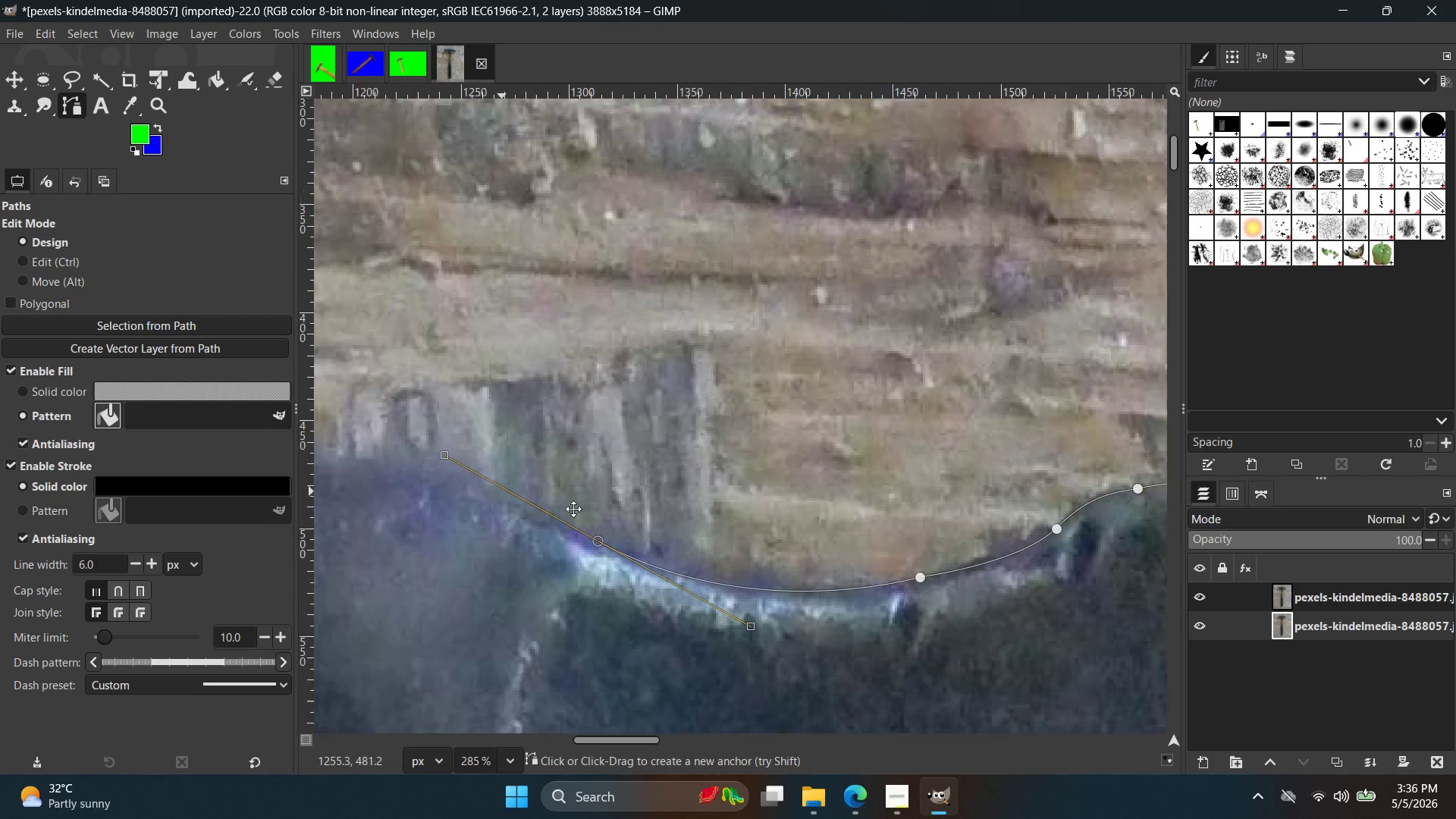 
hold_key(key=Space, duration=0.45)
 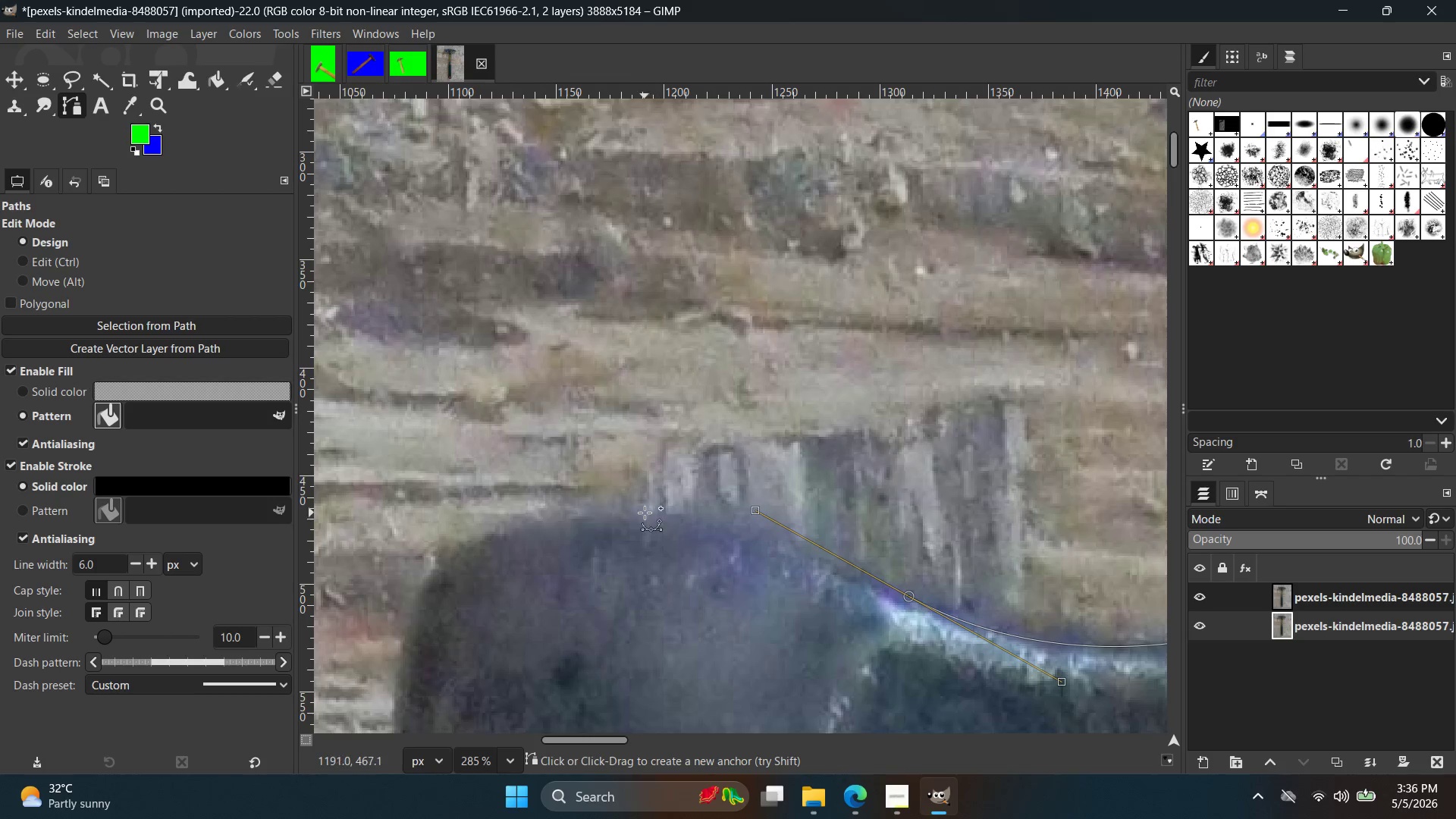 
left_click_drag(start_coordinate=[645, 513], to_coordinate=[581, 510])
 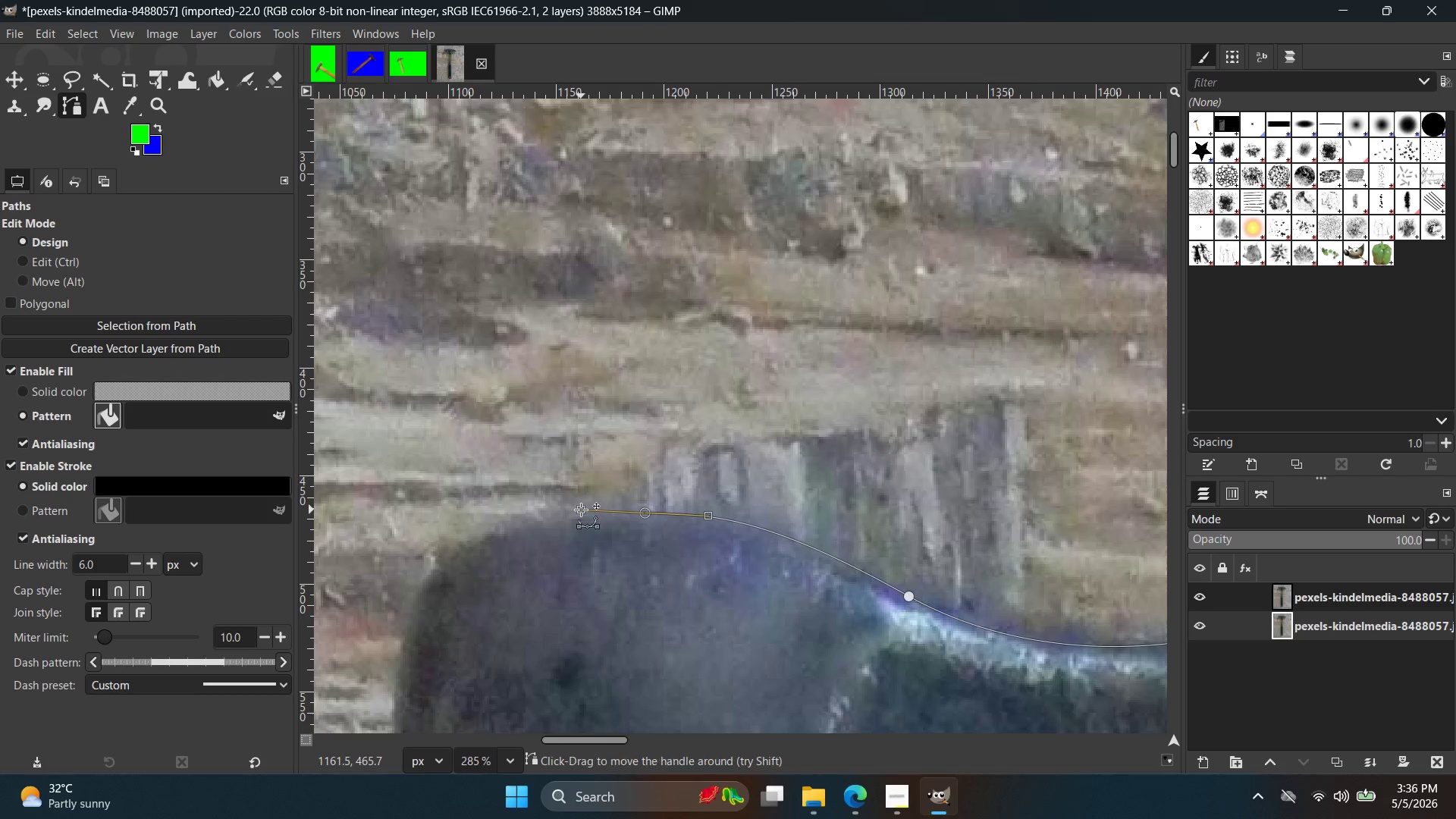 
key(Control+ControlLeft)
 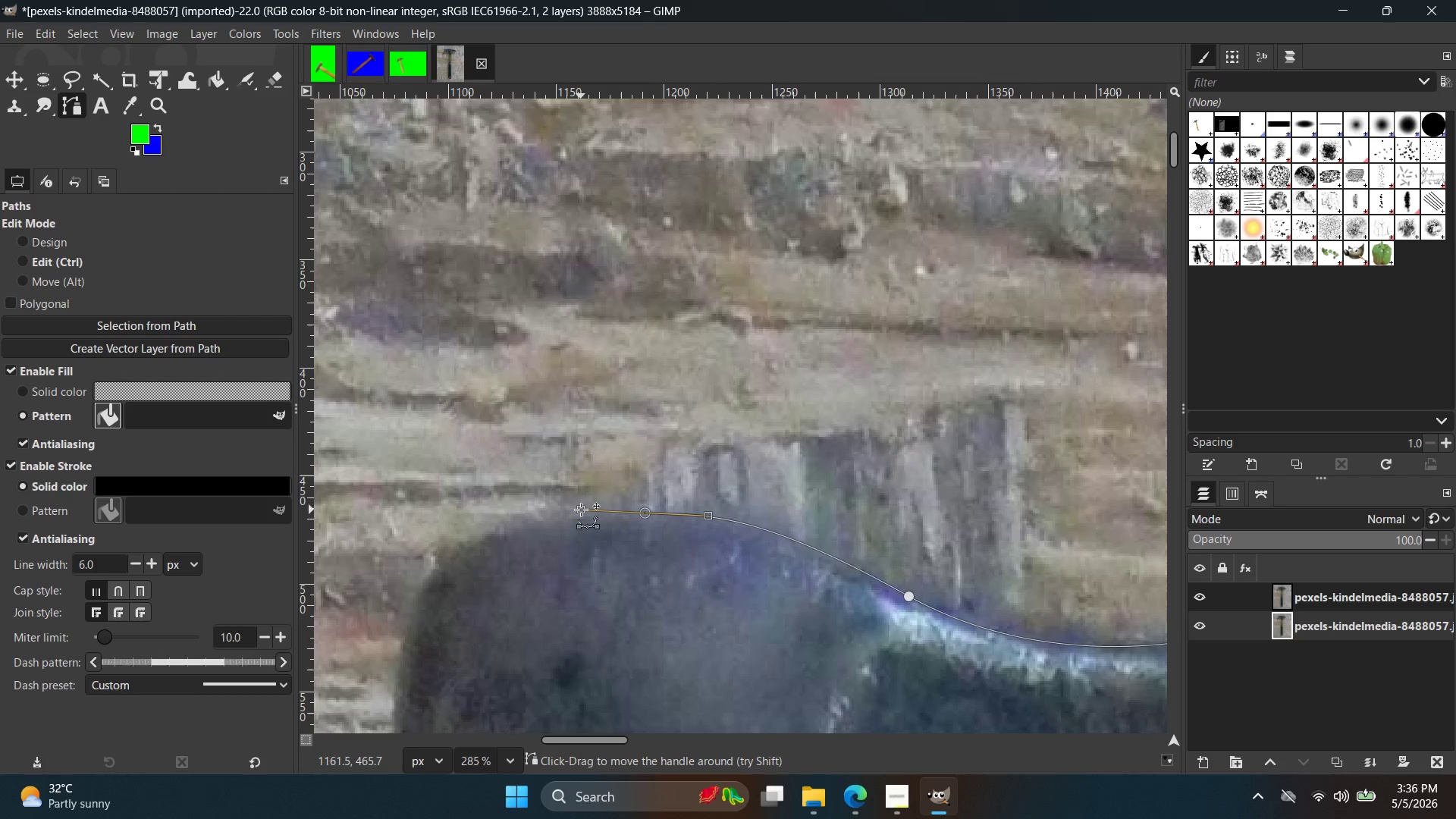 
key(Control+Z)
 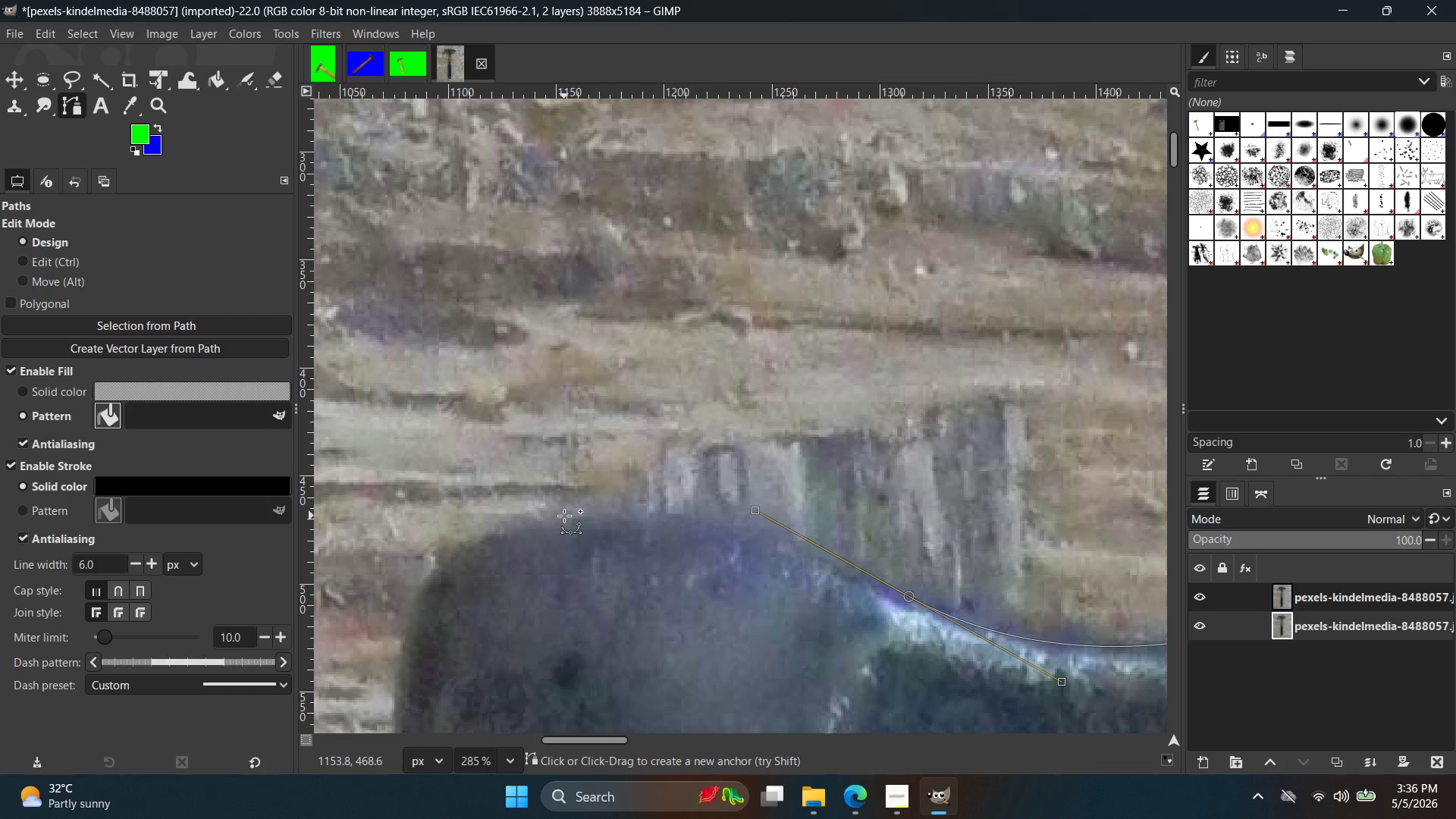 
left_click_drag(start_coordinate=[560, 513], to_coordinate=[368, 502])
 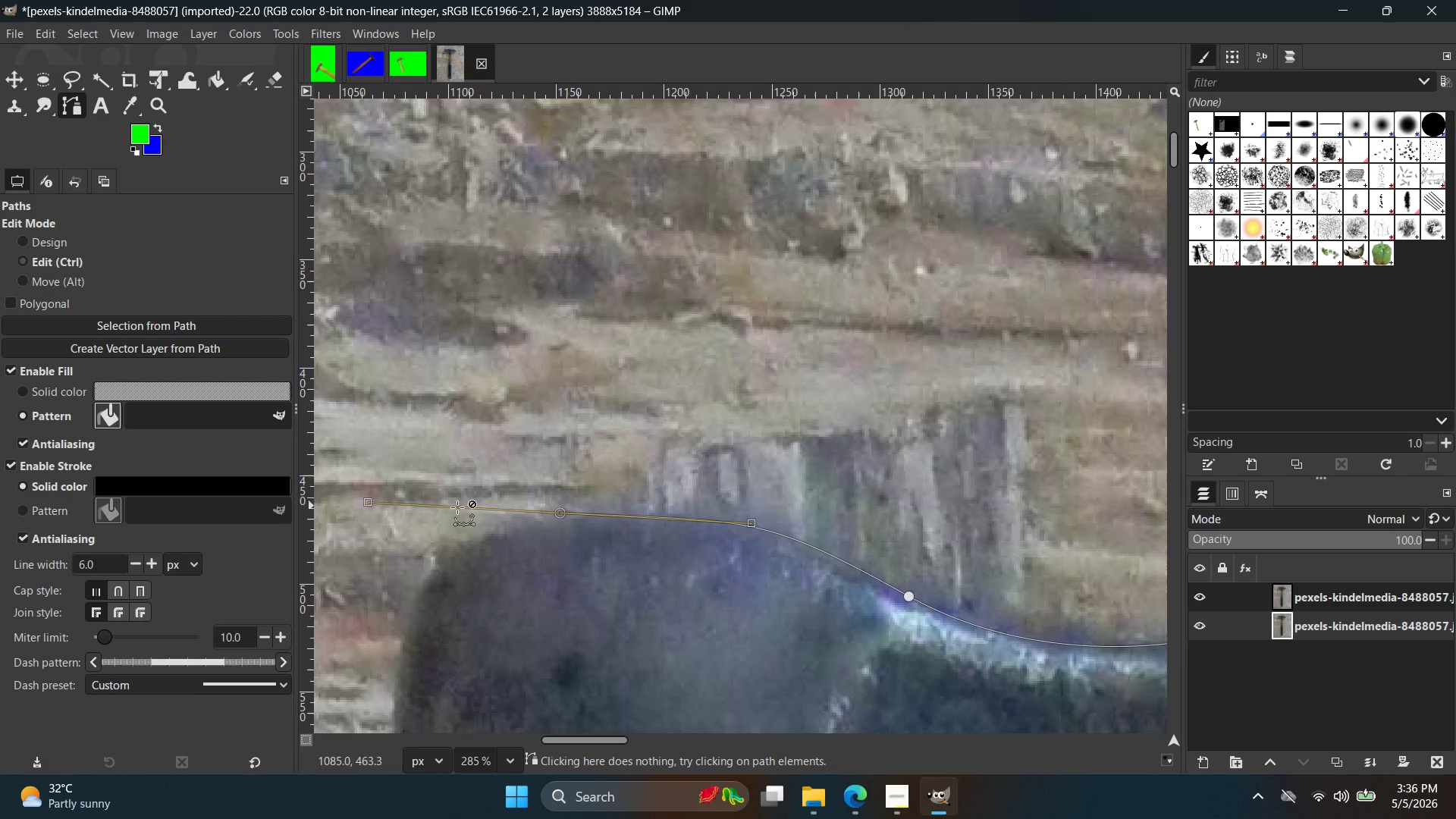 
hold_key(key=ControlLeft, duration=1.69)
scroll: coordinate [720, 553], scroll_direction: down, amount: 10.0
 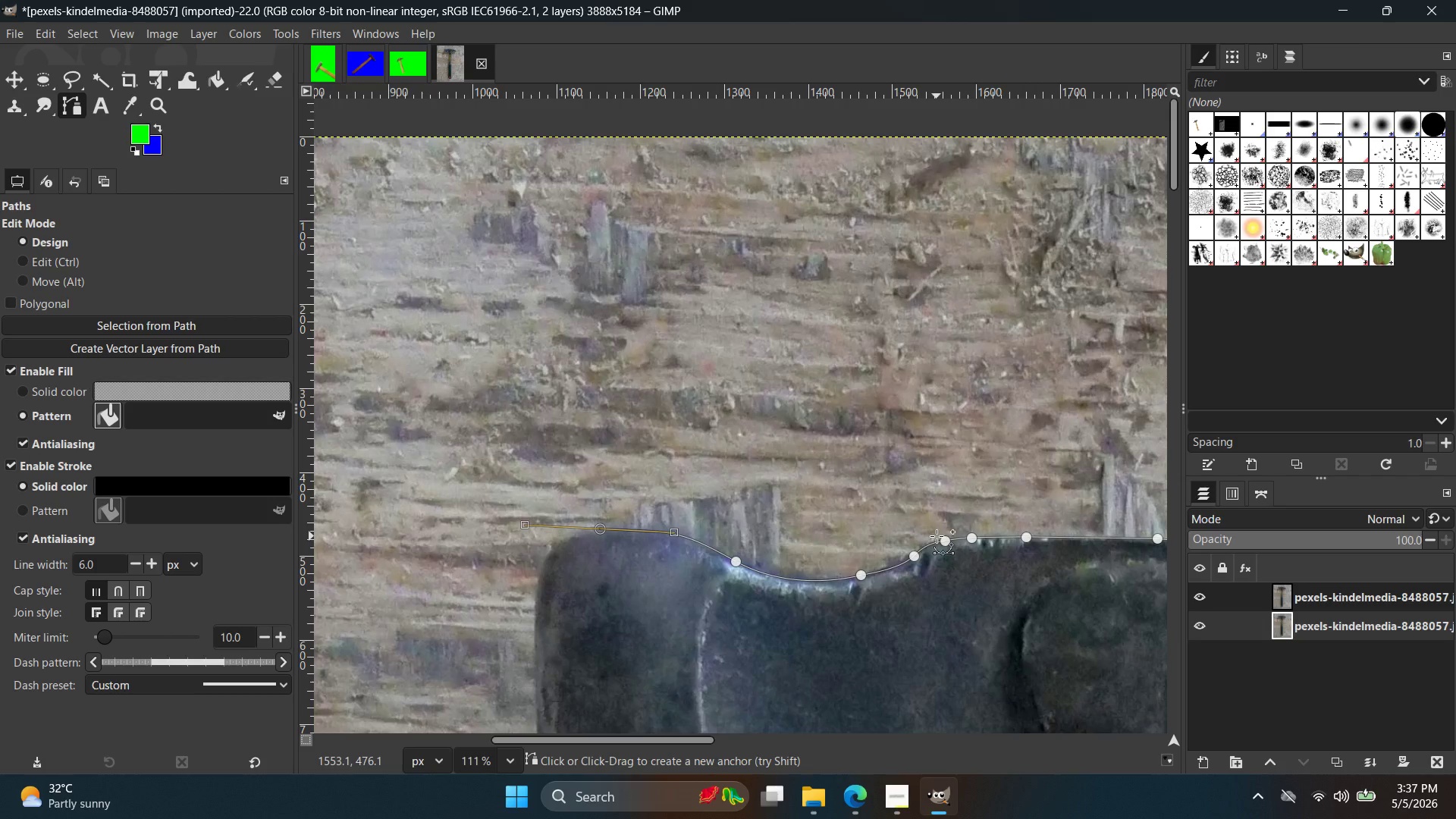 
wait(37.11)
 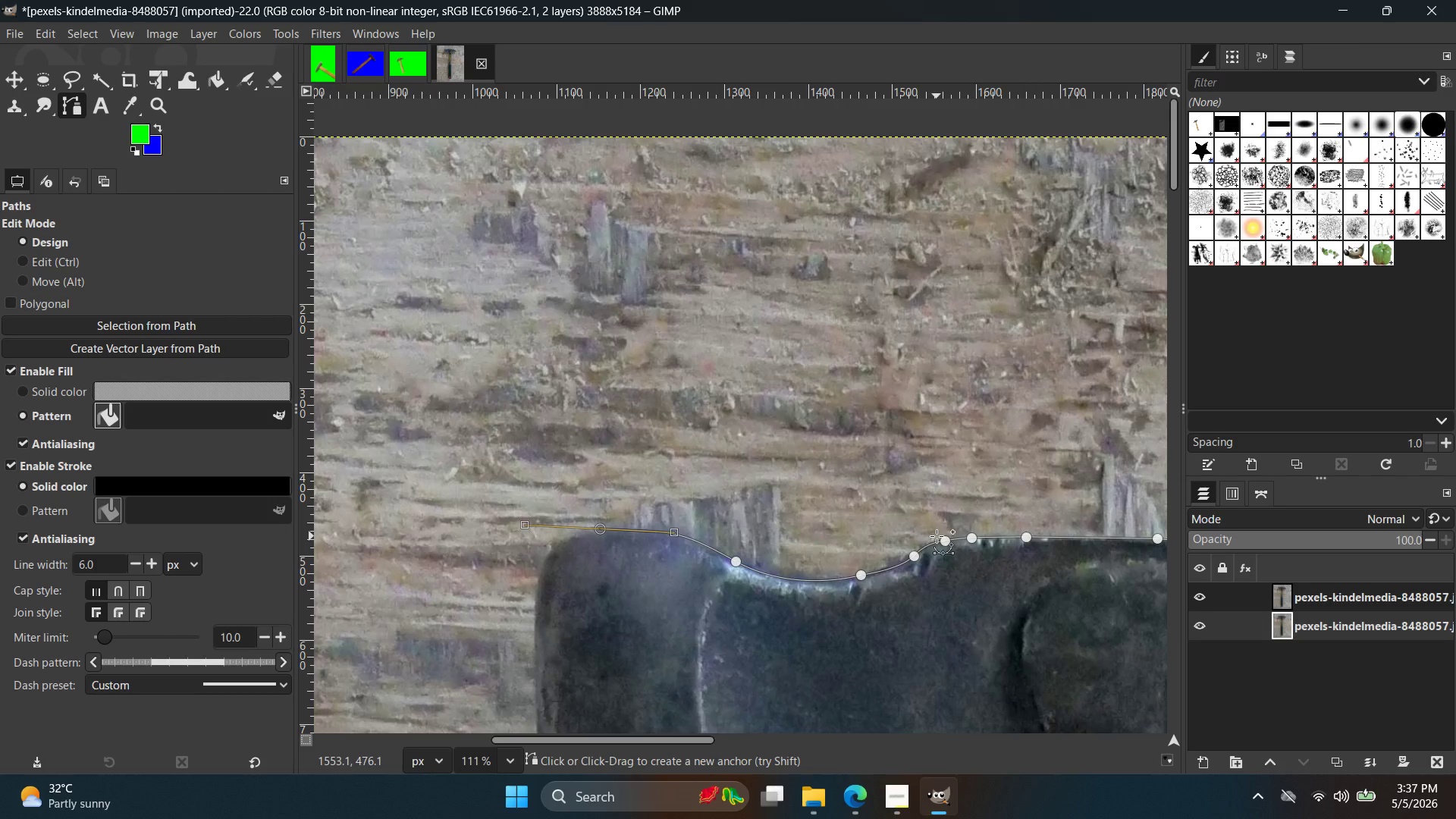 
hold_key(key=ControlLeft, duration=1.22)
scroll: coordinate [574, 542], scroll_direction: up, amount: 17.0
 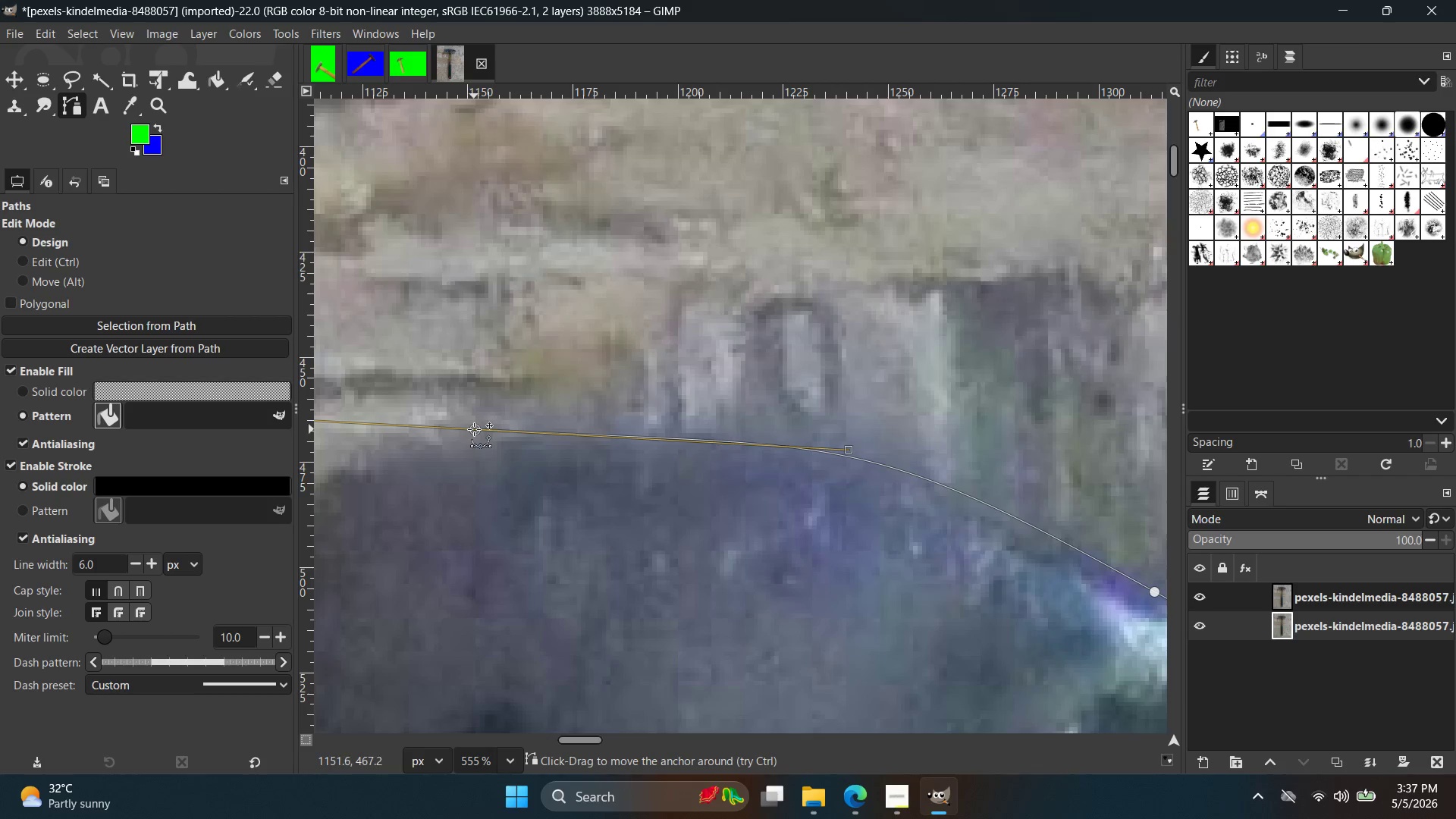 
double_click([479, 429])
 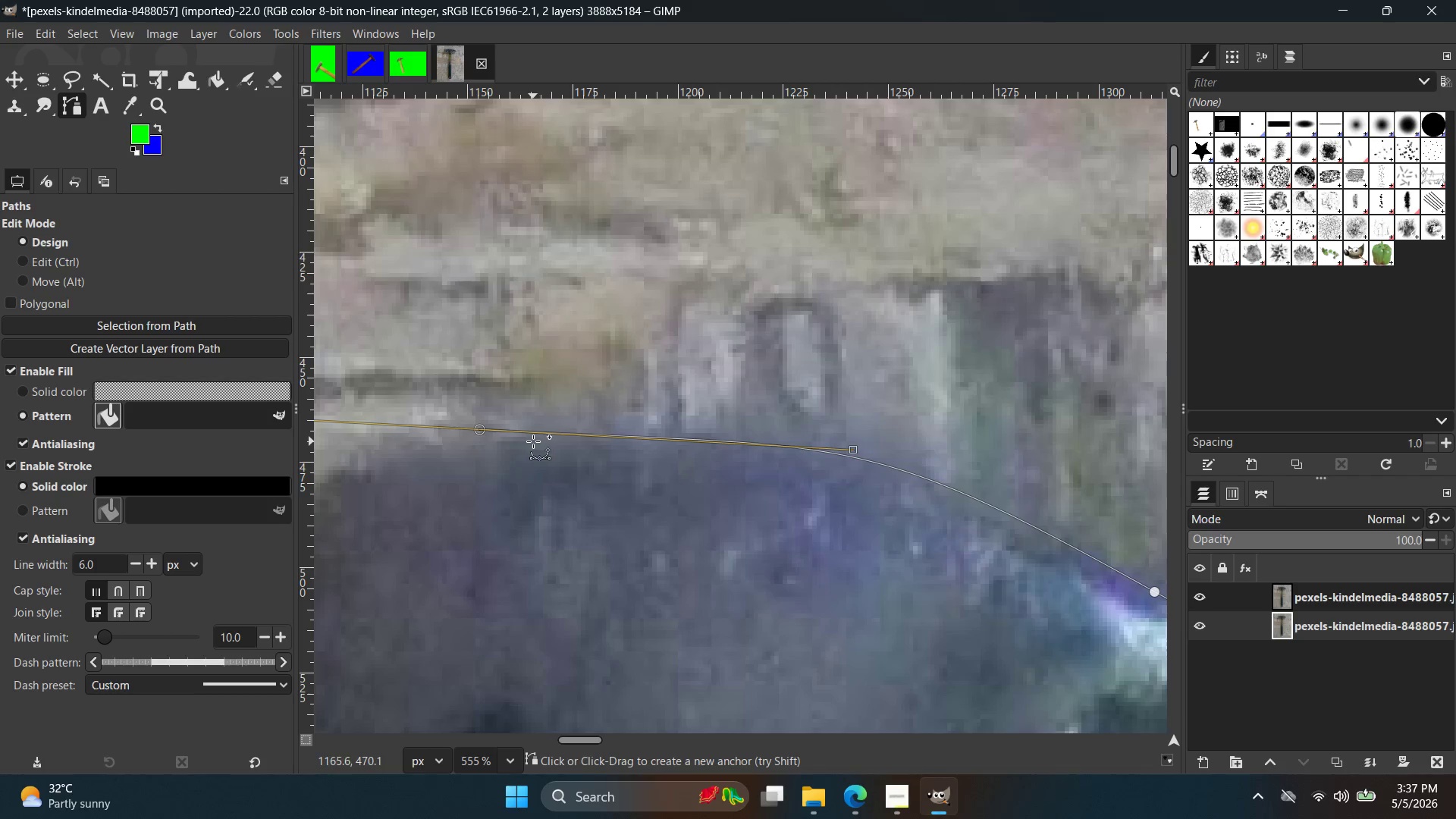 
hold_key(key=ControlLeft, duration=0.7)
 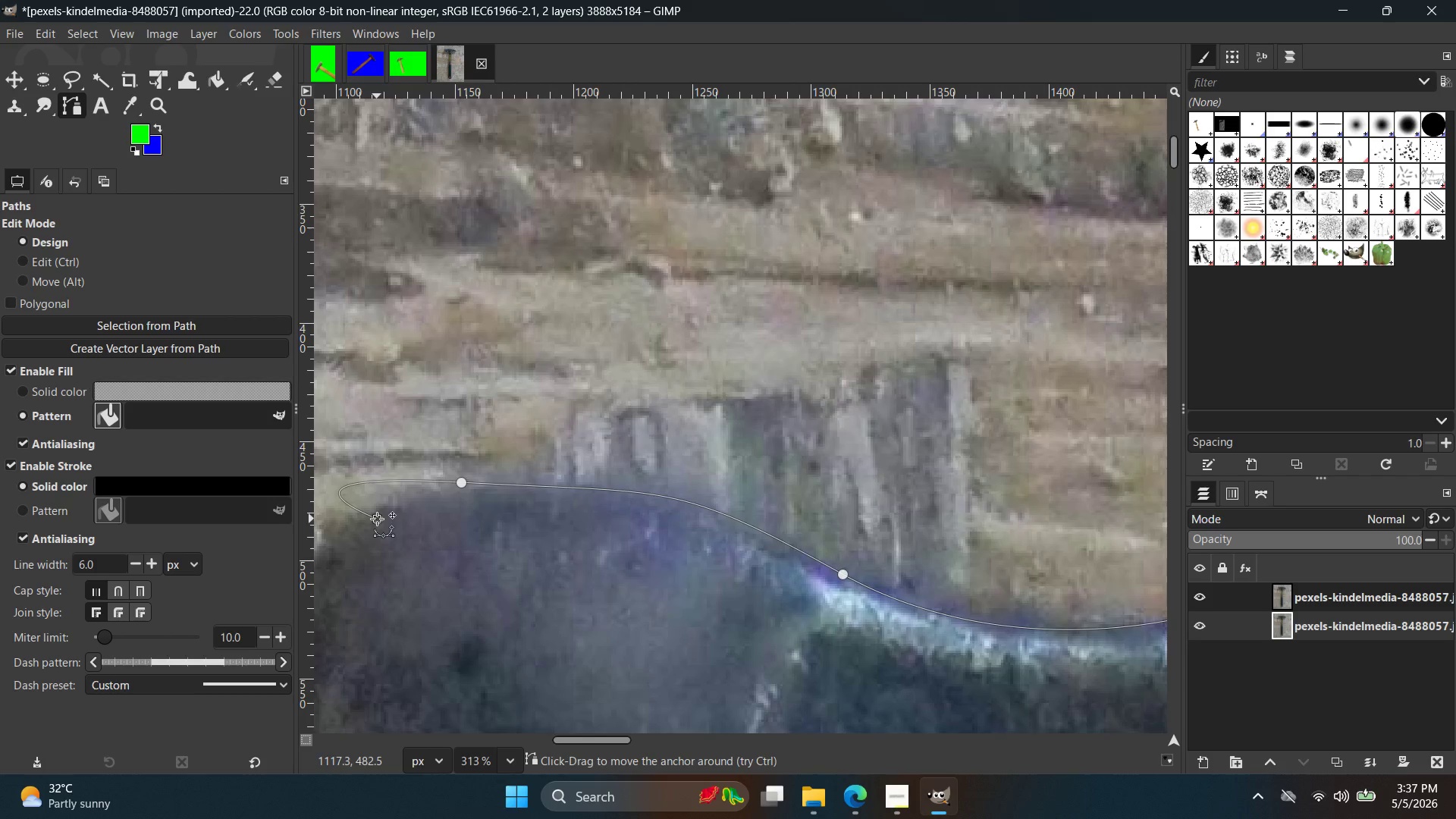 
left_click([377, 519])
 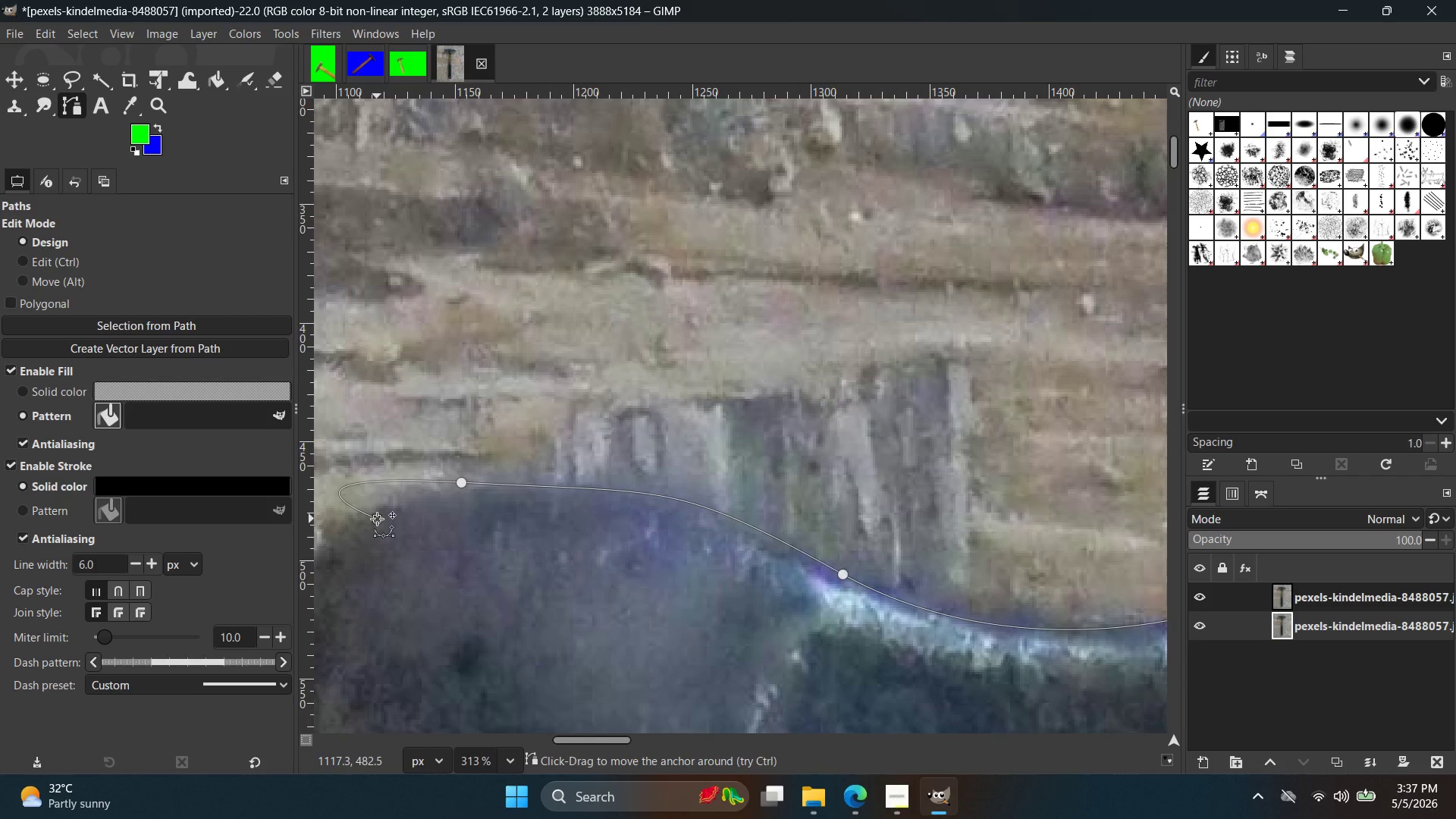 
scroll: coordinate [444, 552], scroll_direction: down, amount: 6.0
 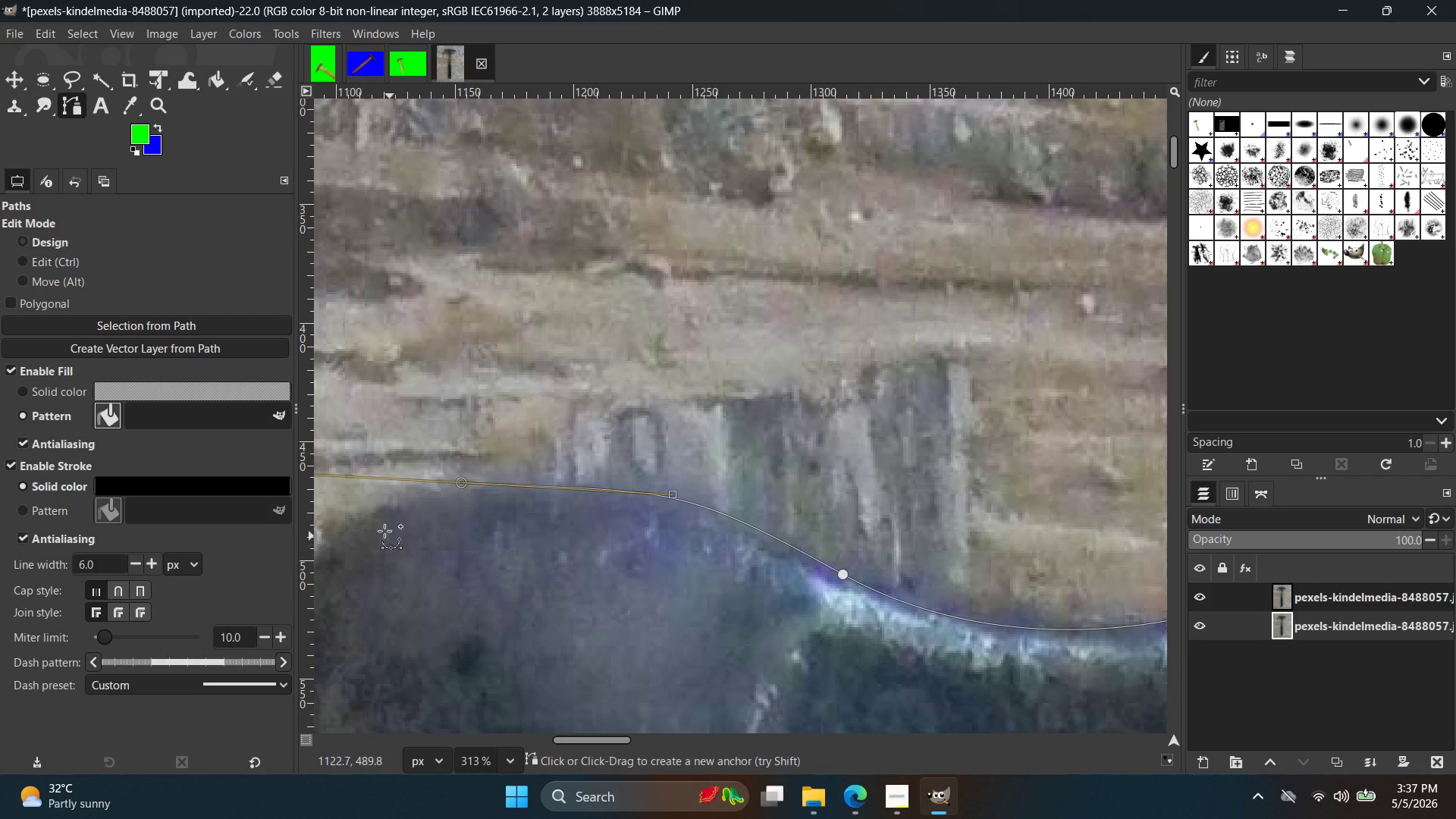 
key(Control+Z)
 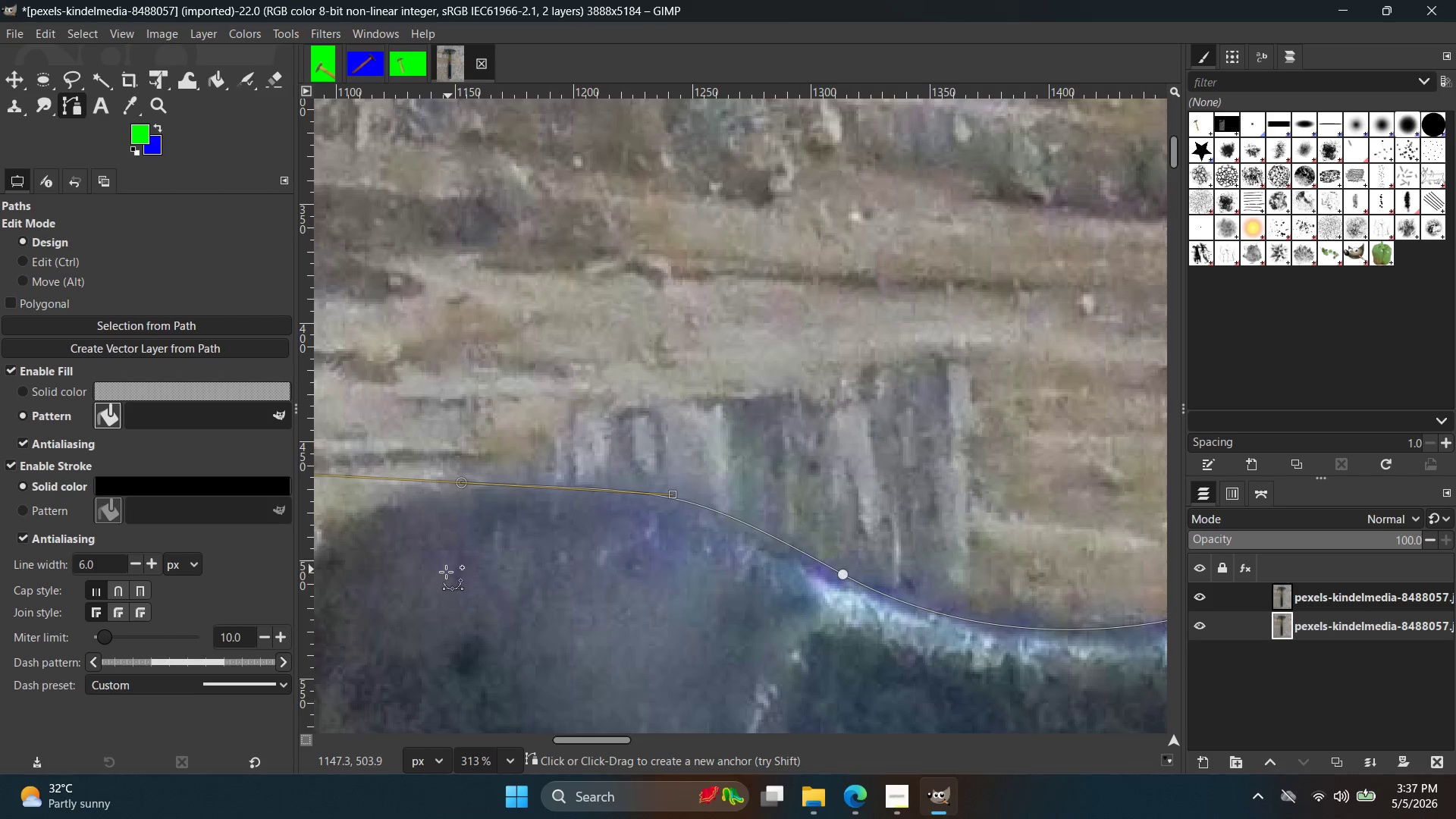 
hold_key(key=Space, duration=0.55)
 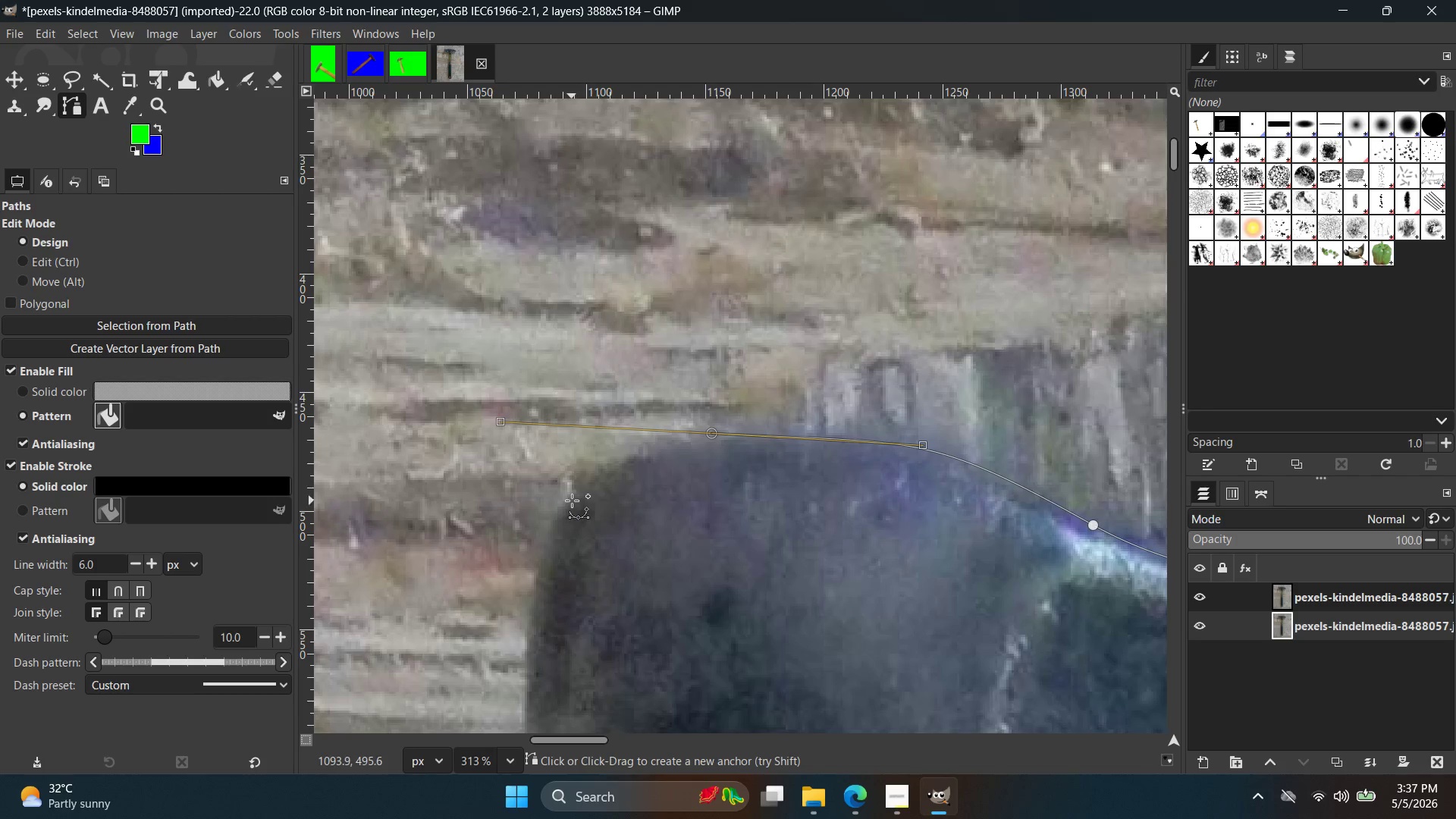 
left_click_drag(start_coordinate=[570, 496], to_coordinate=[546, 522])
 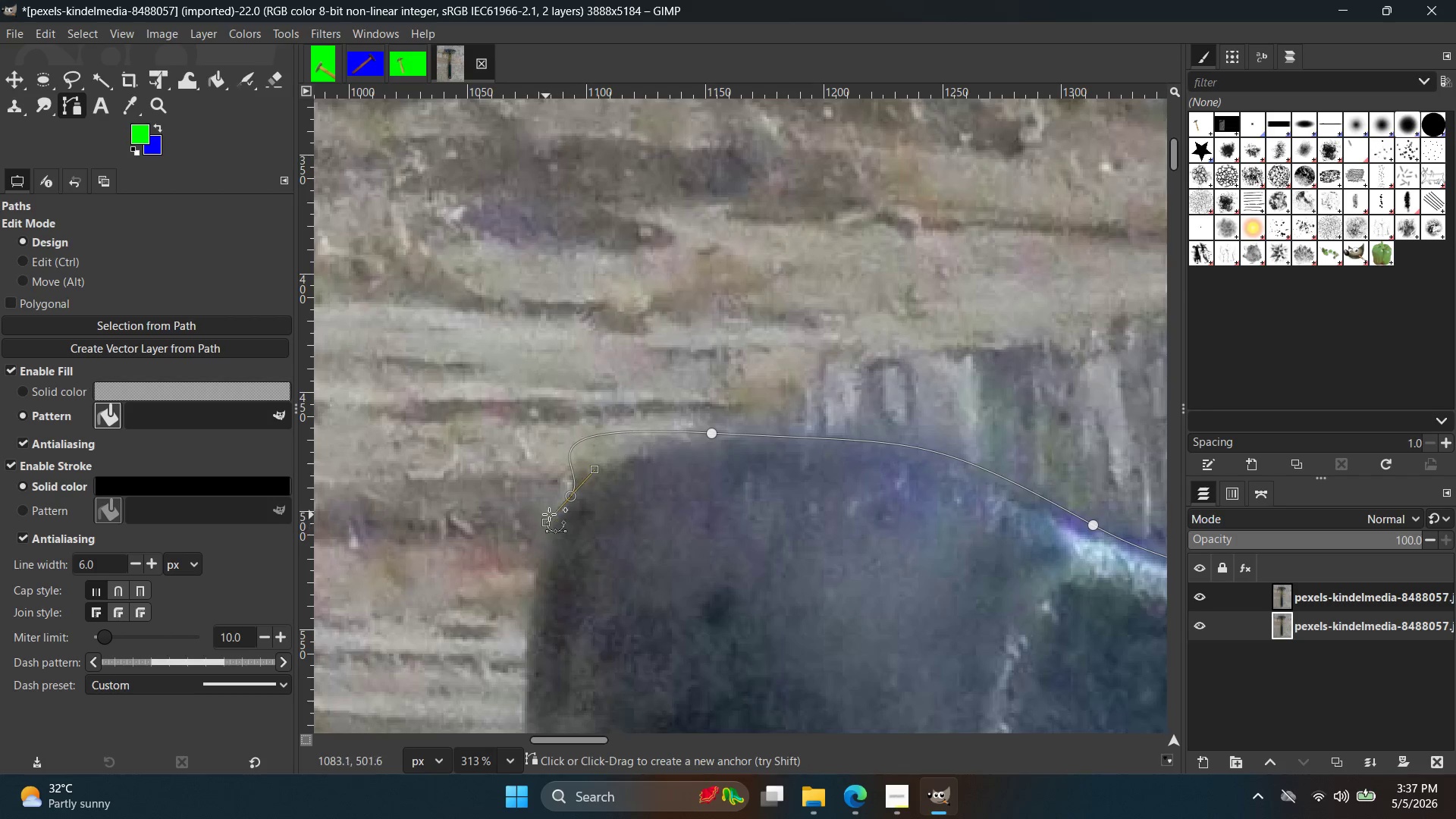 
key(Control+ControlLeft)
 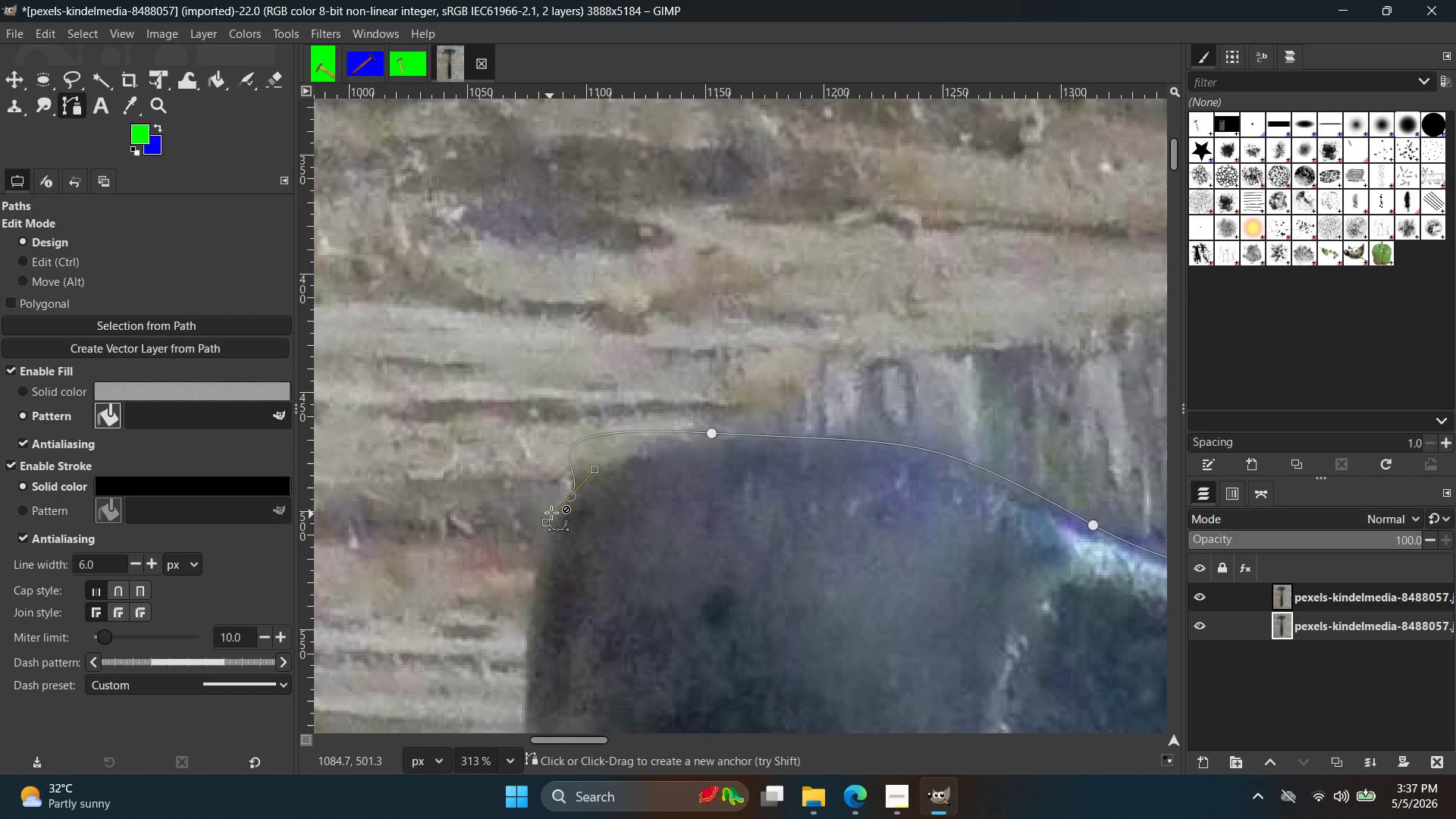 
key(Control+Z)
 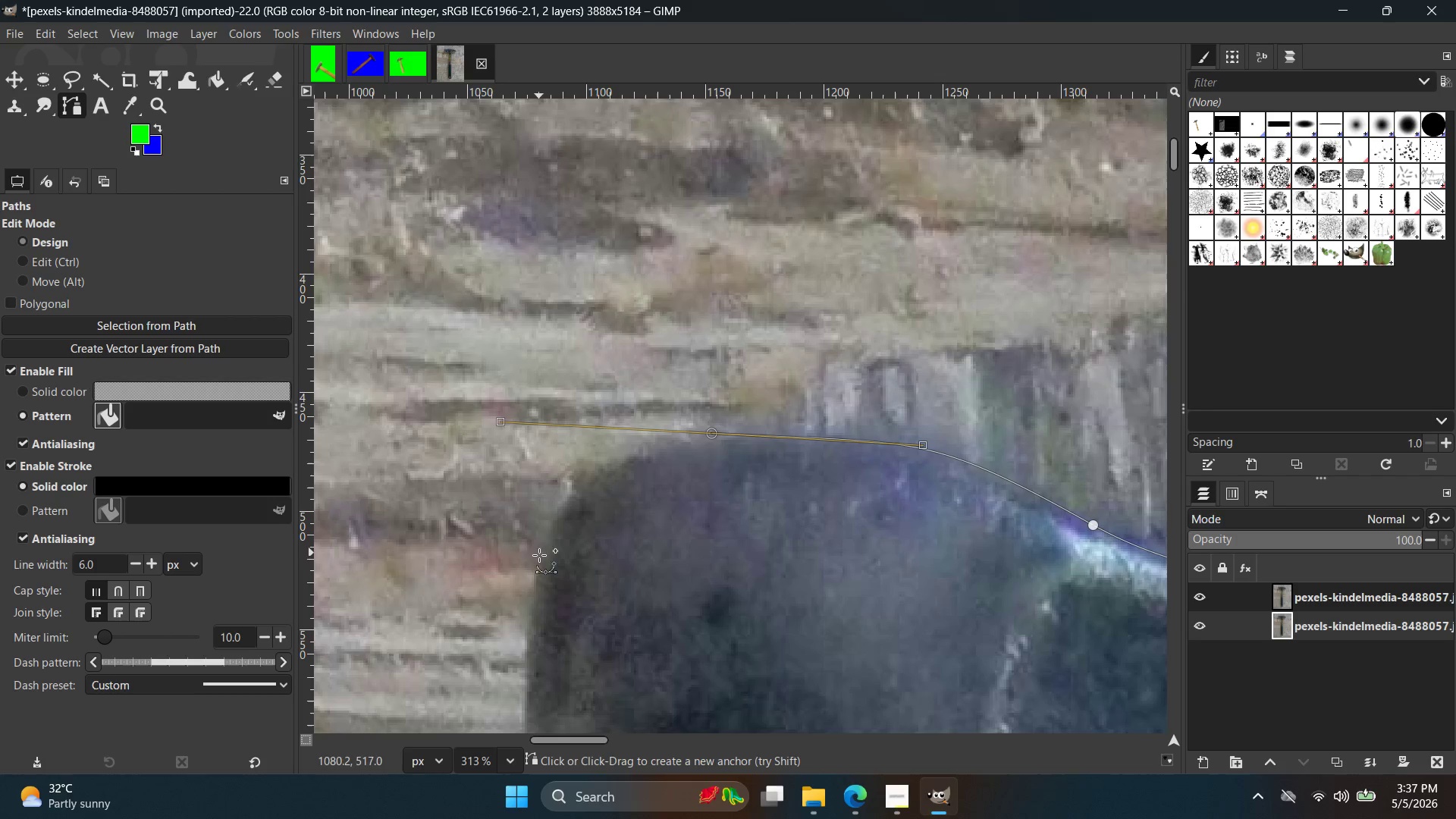 
left_click_drag(start_coordinate=[534, 580], to_coordinate=[513, 606])
 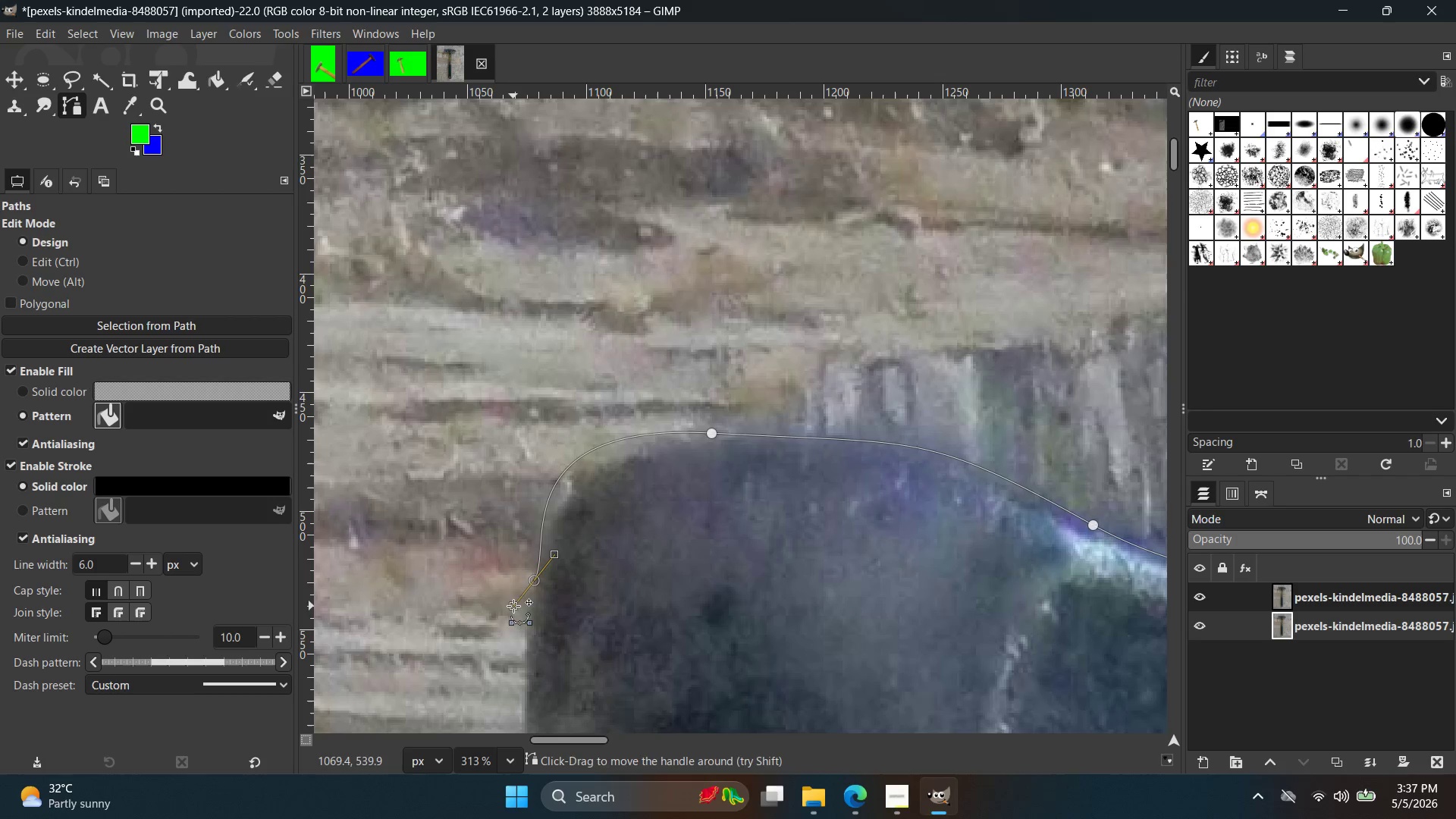 
key(Control+ControlLeft)
 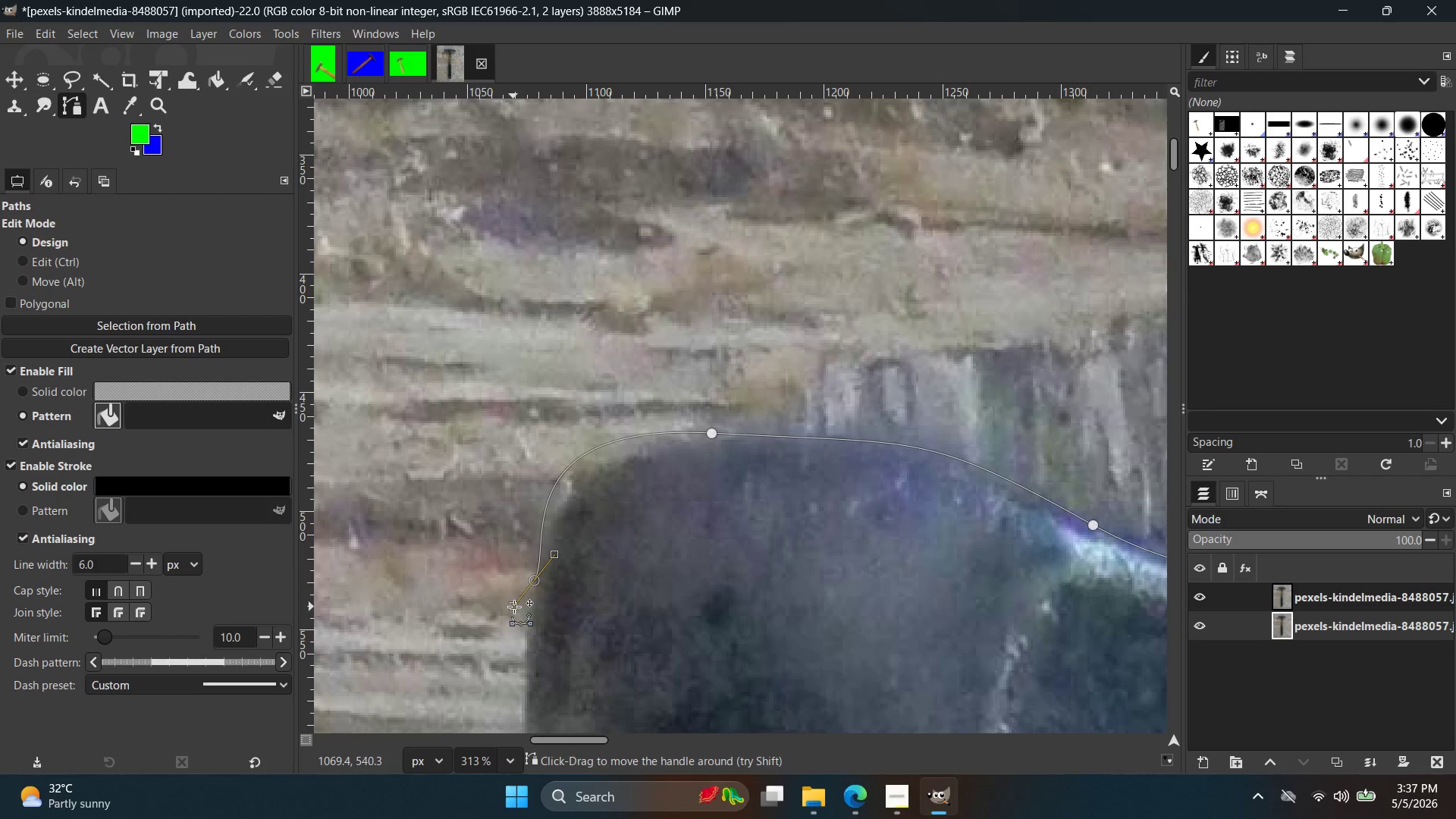 
key(Control+Z)
 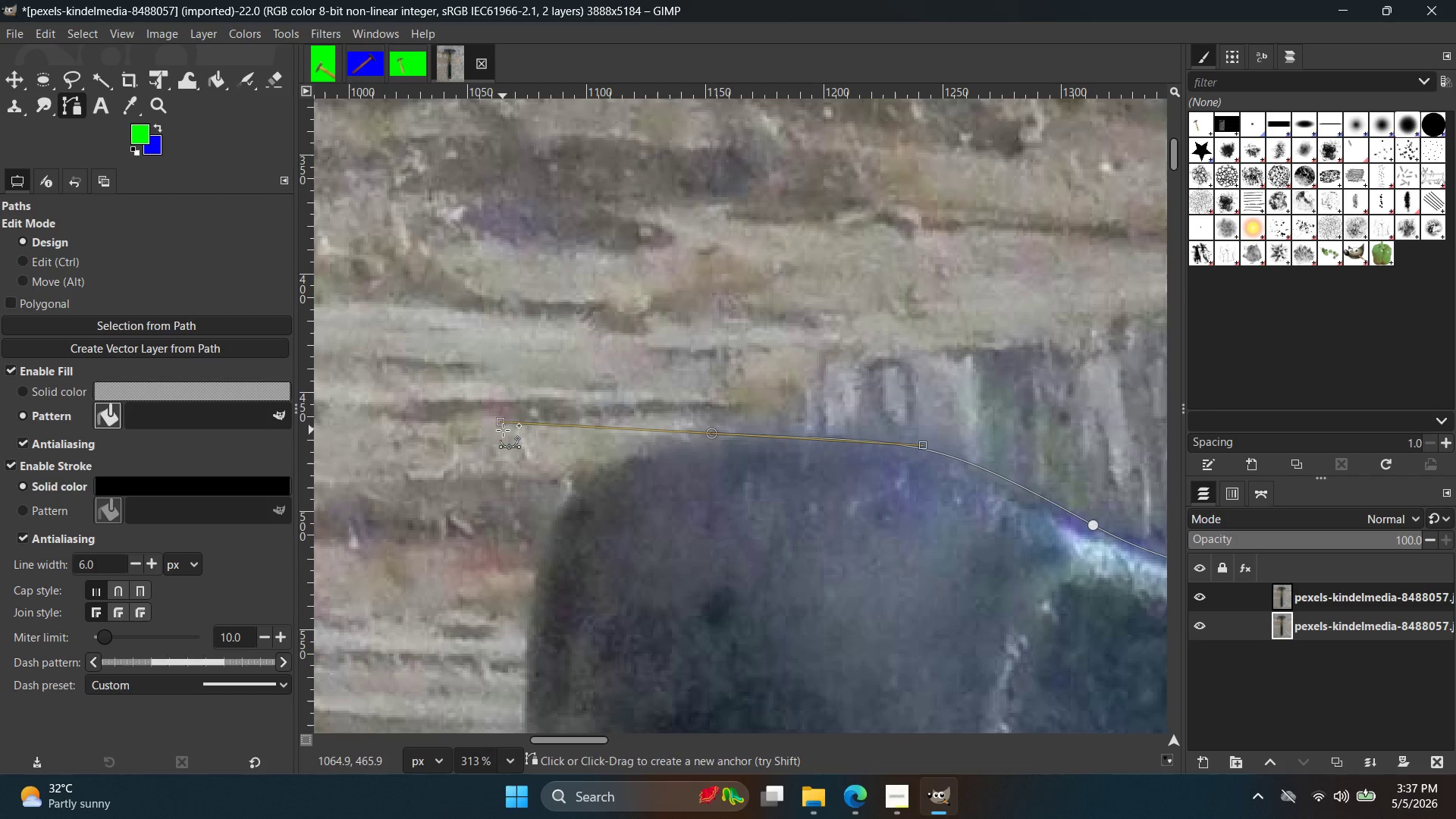 
left_click_drag(start_coordinate=[500, 424], to_coordinate=[711, 435])
 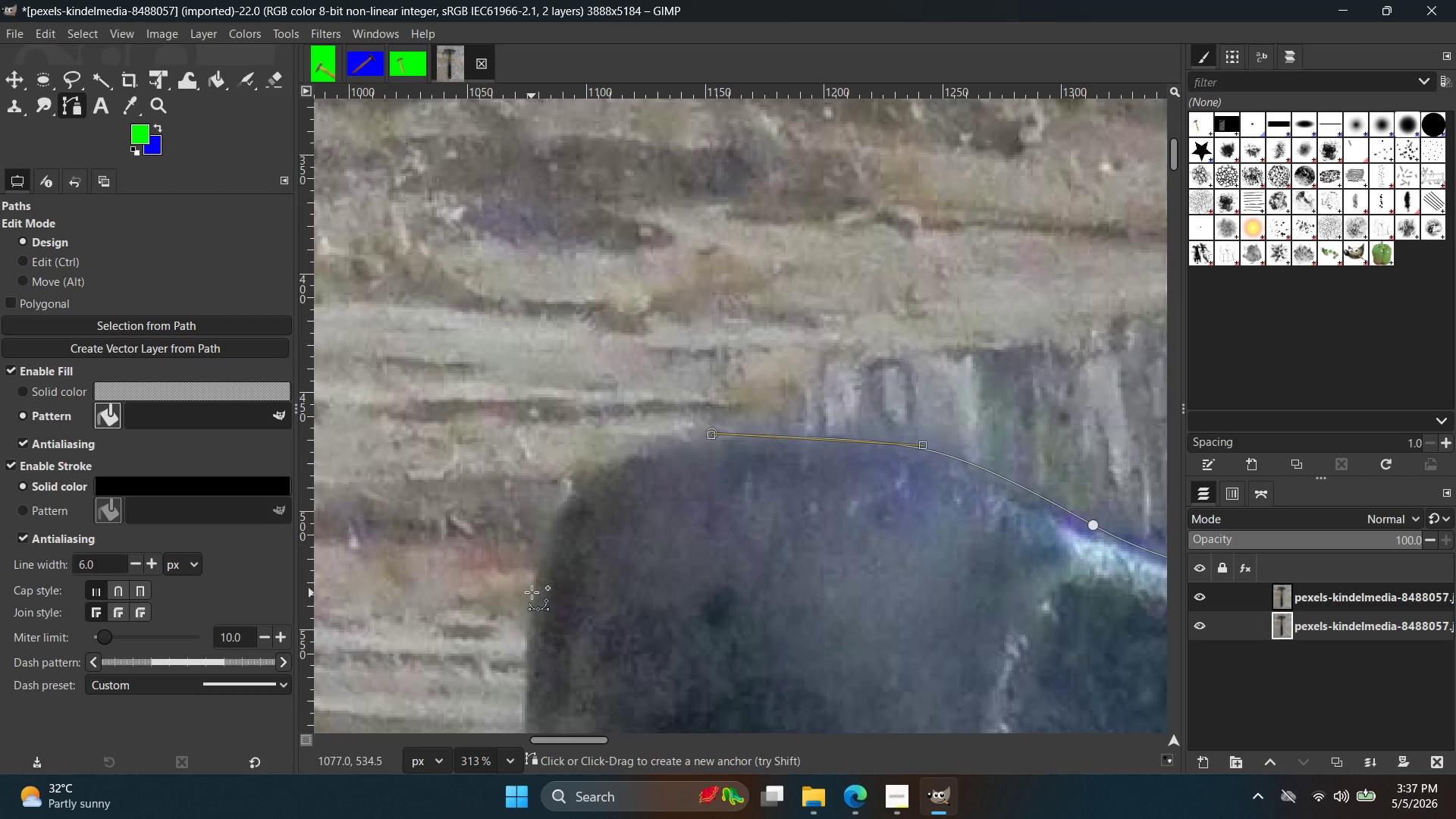 
left_click_drag(start_coordinate=[532, 592], to_coordinate=[513, 734])
 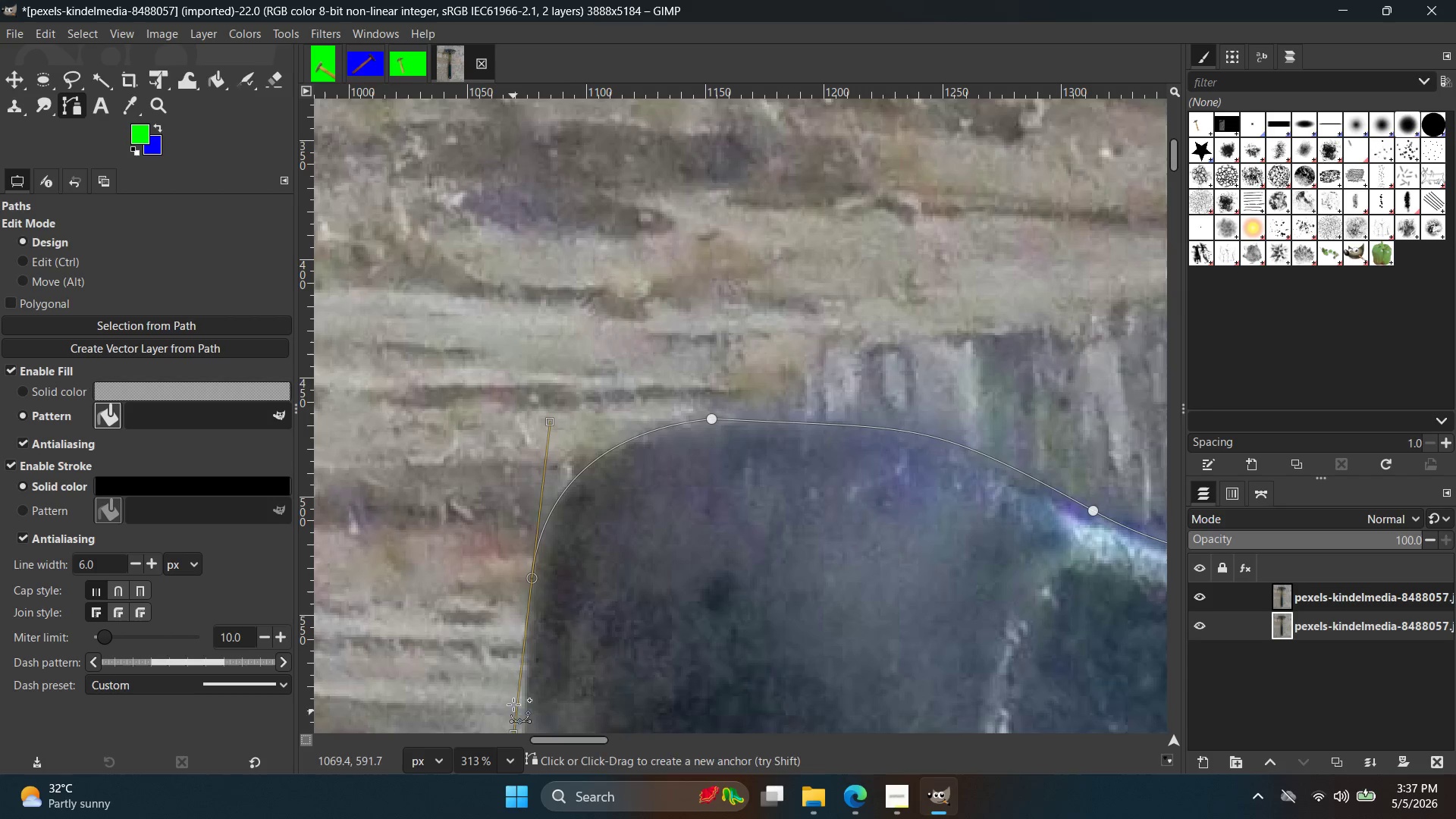 
hold_key(key=ControlLeft, duration=0.97)
scroll: coordinate [556, 660], scroll_direction: down, amount: 3.0
 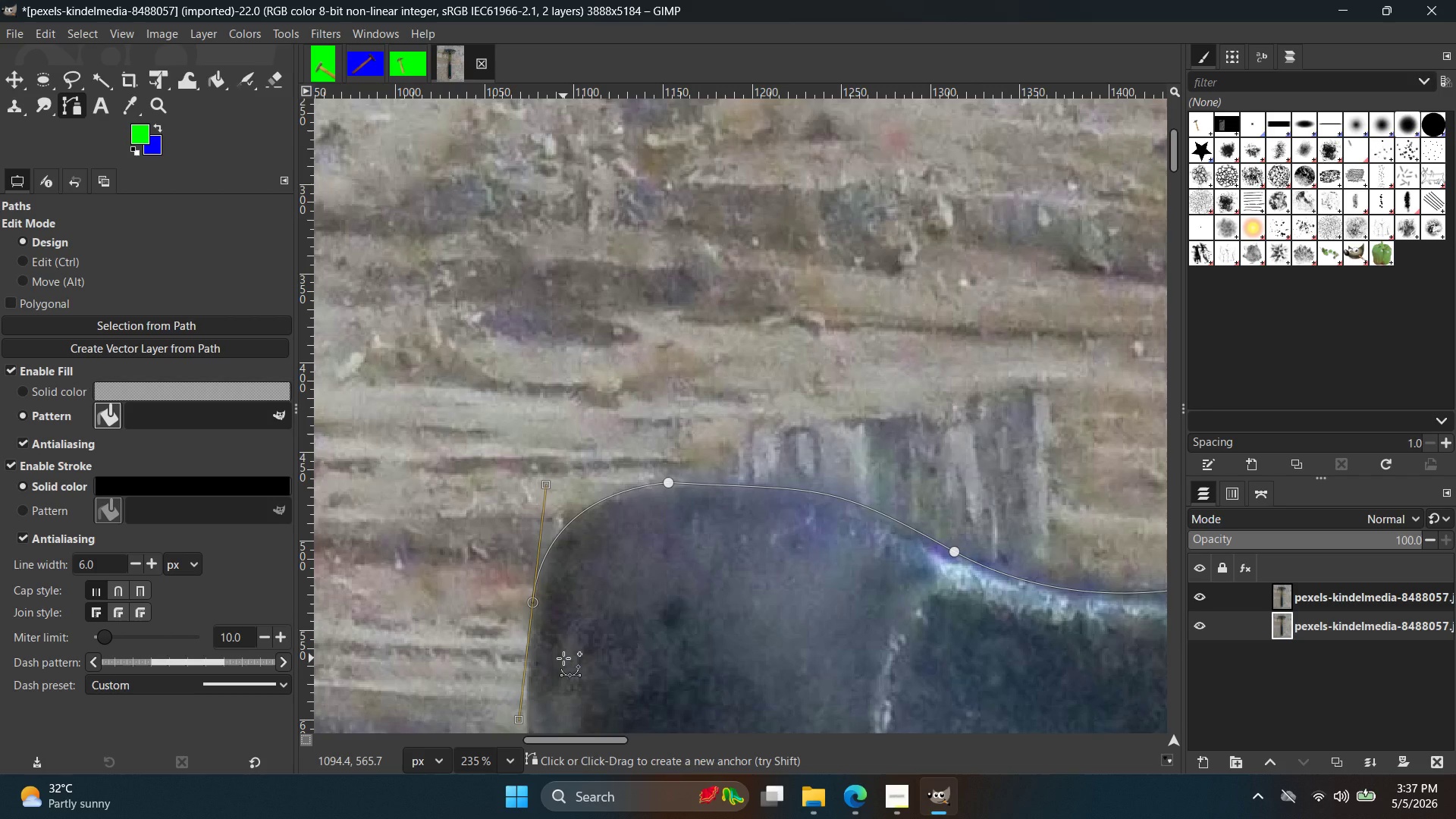 
wait(20.53)
 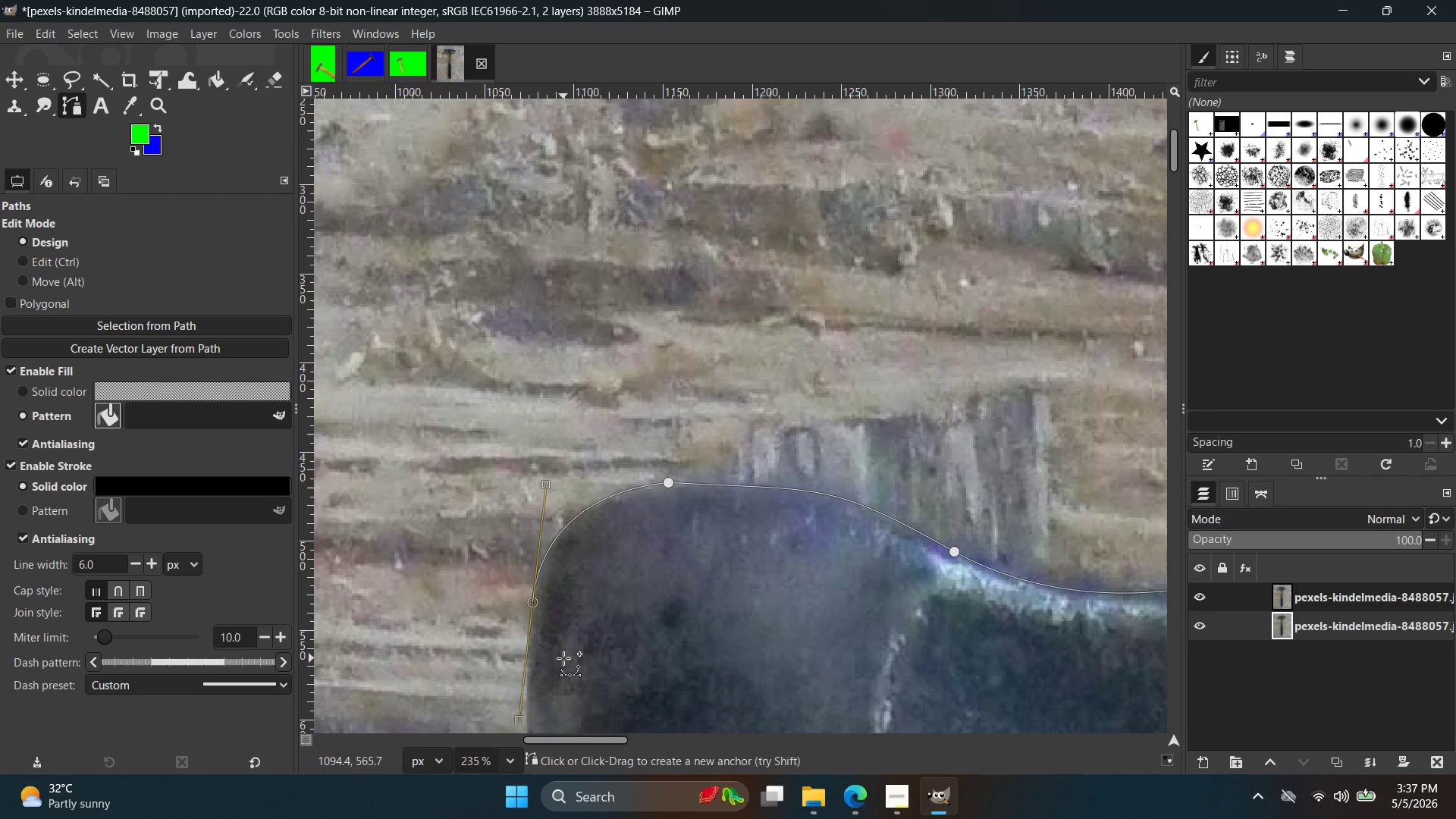 
hold_key(key=ControlLeft, duration=0.38)
 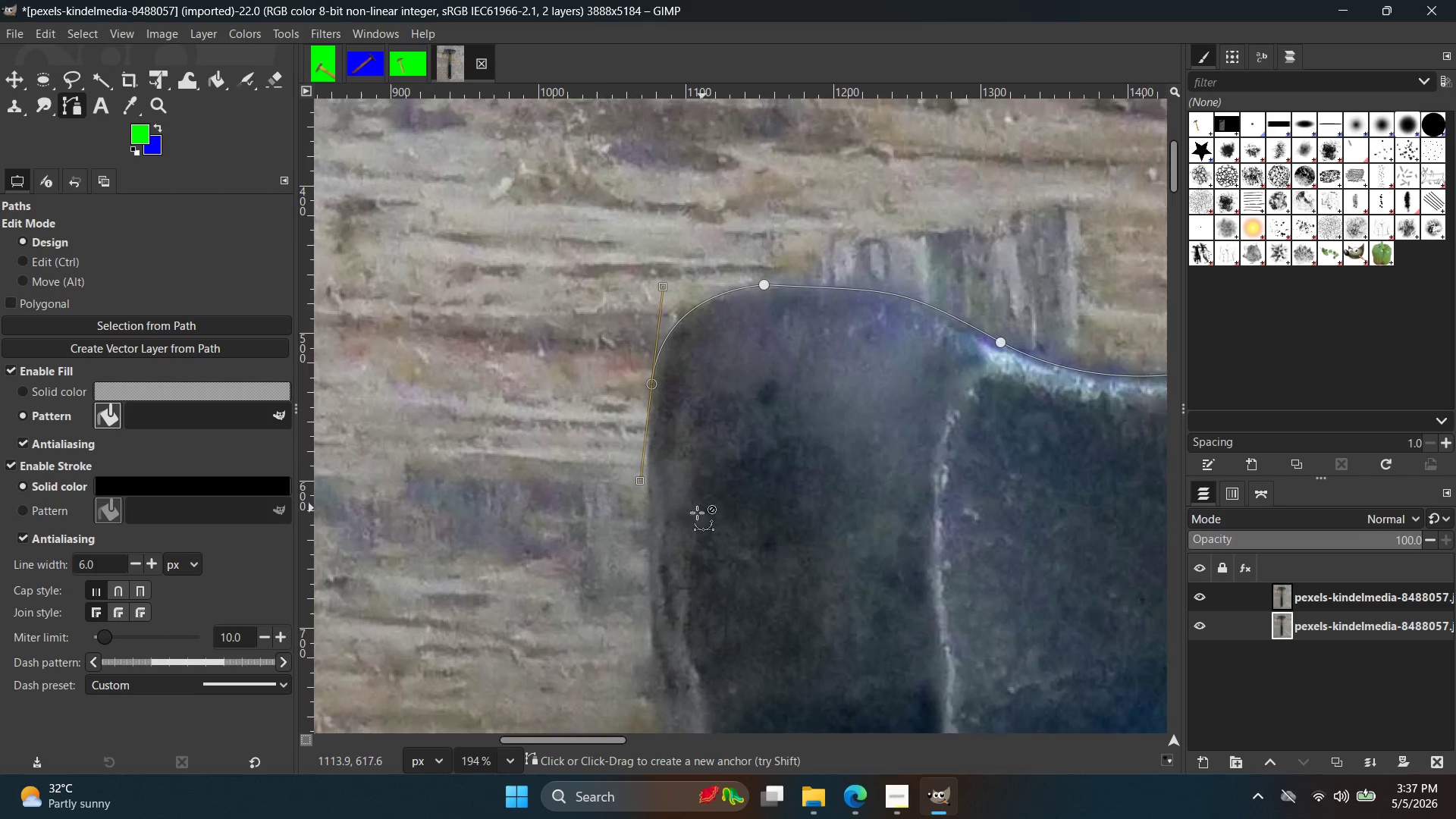 
hold_key(key=Space, duration=0.44)
 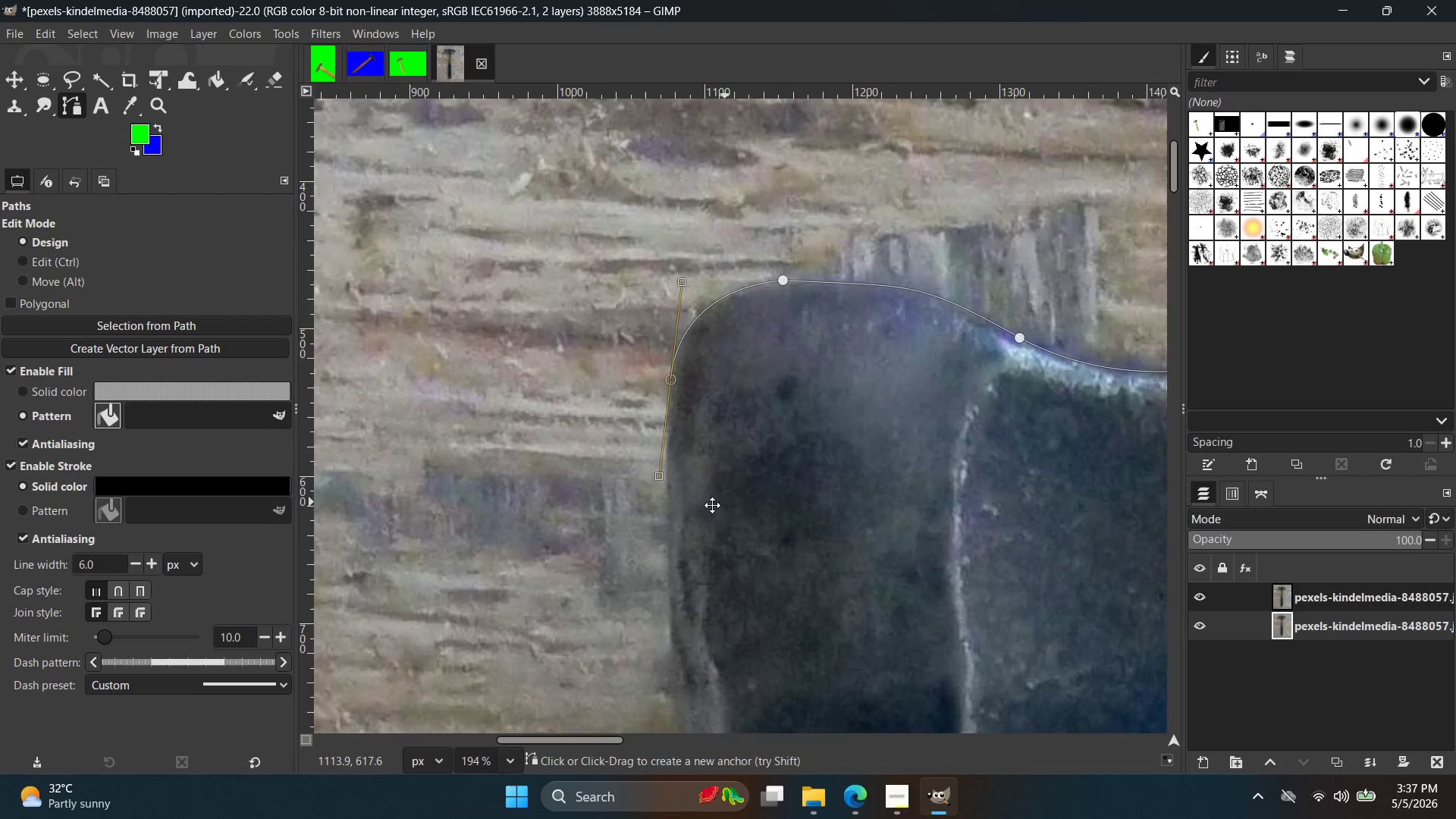 
scroll: coordinate [585, 612], scroll_direction: down, amount: 2.0
 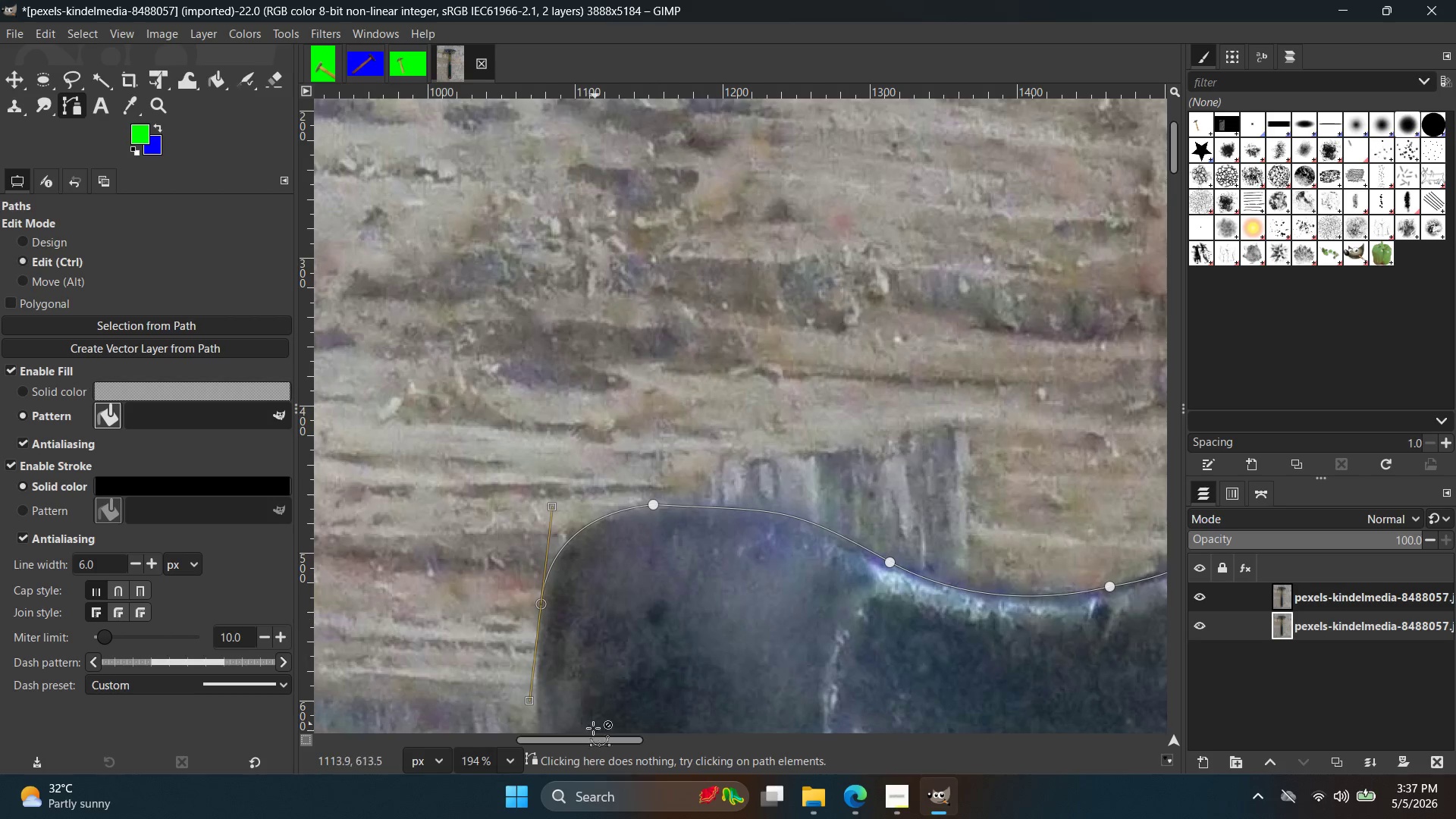 
hold_key(key=ControlLeft, duration=0.92)
 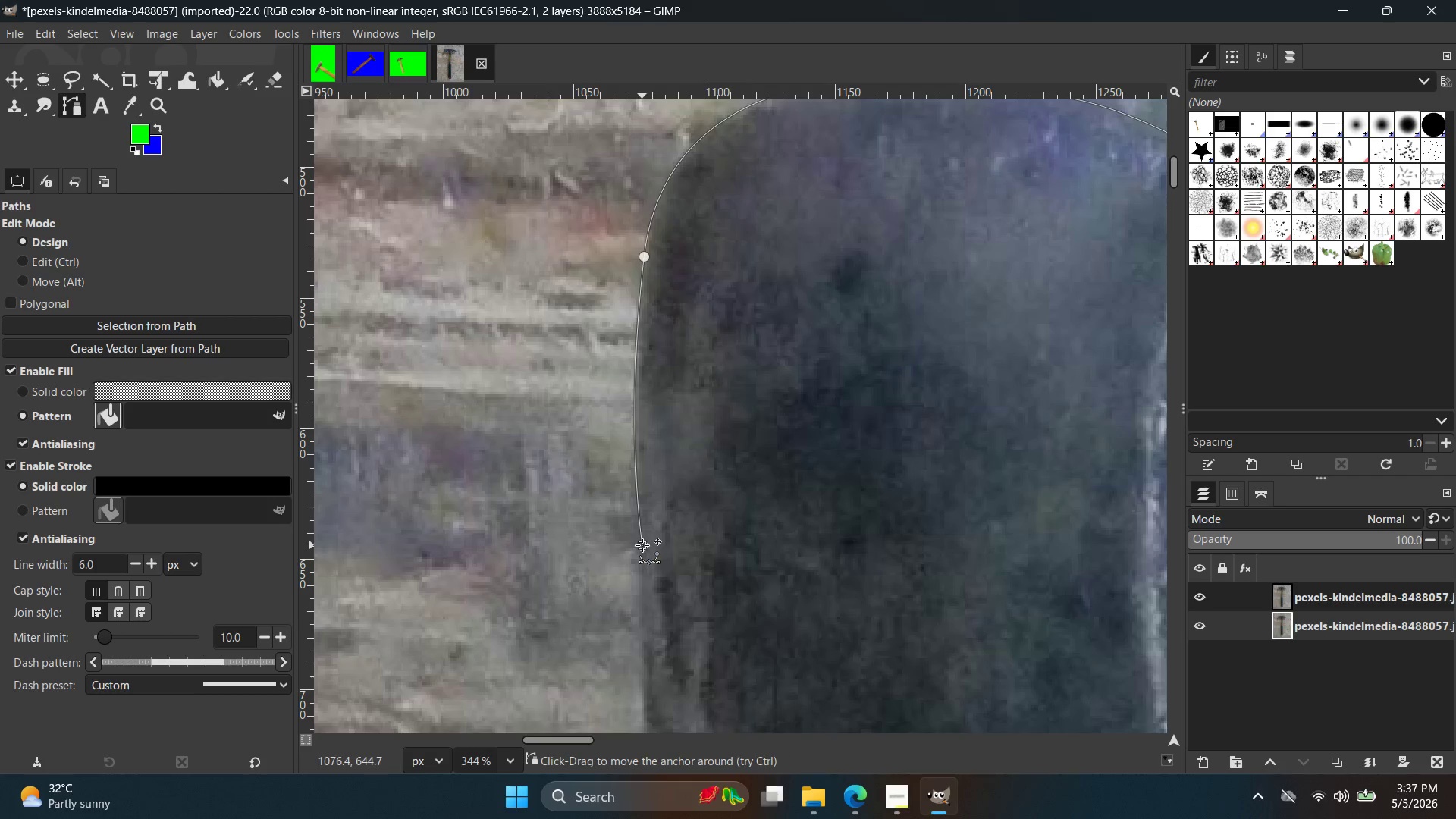 
left_click([642, 545])
 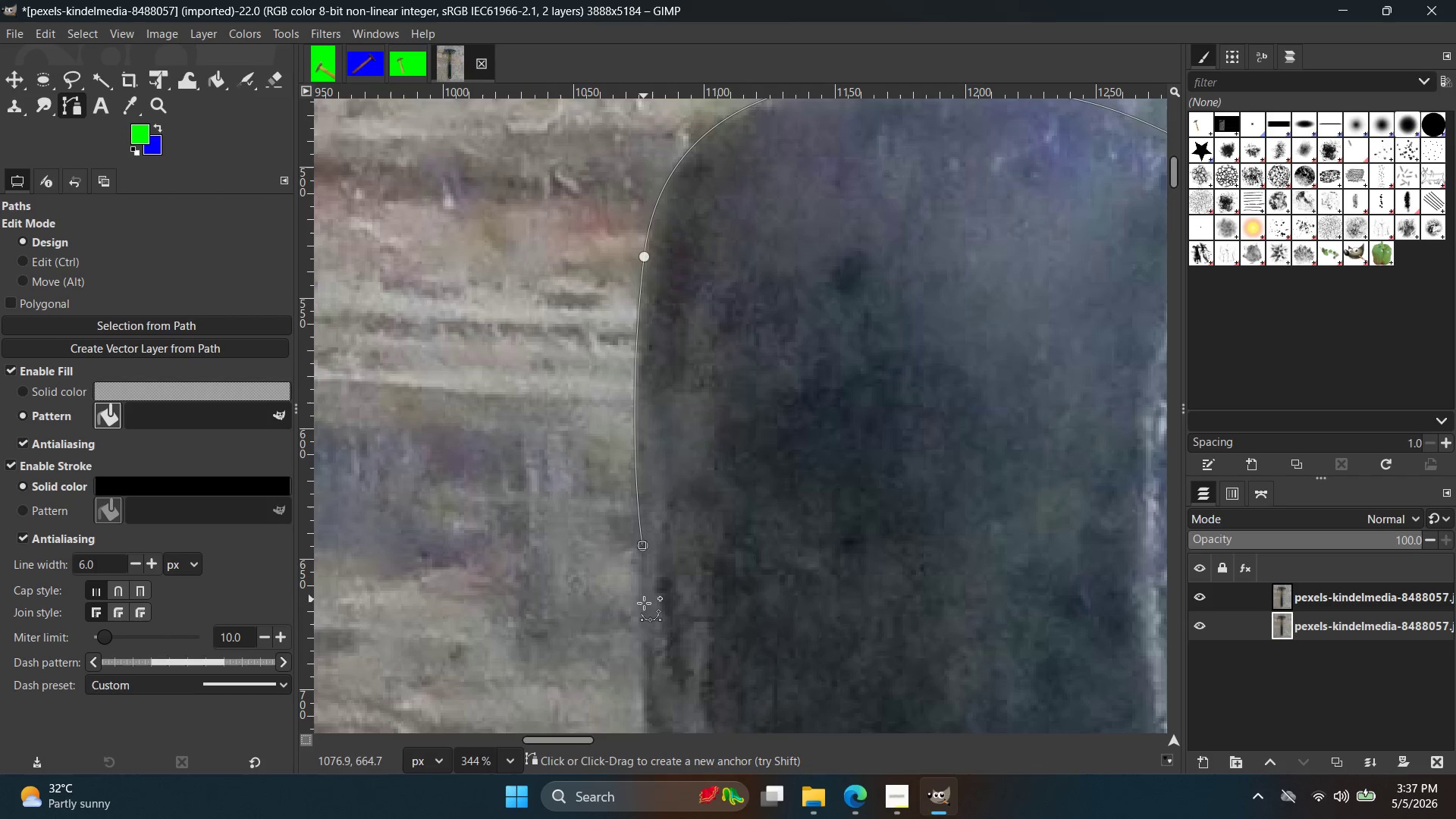 
scroll: coordinate [673, 574], scroll_direction: up, amount: 6.0
 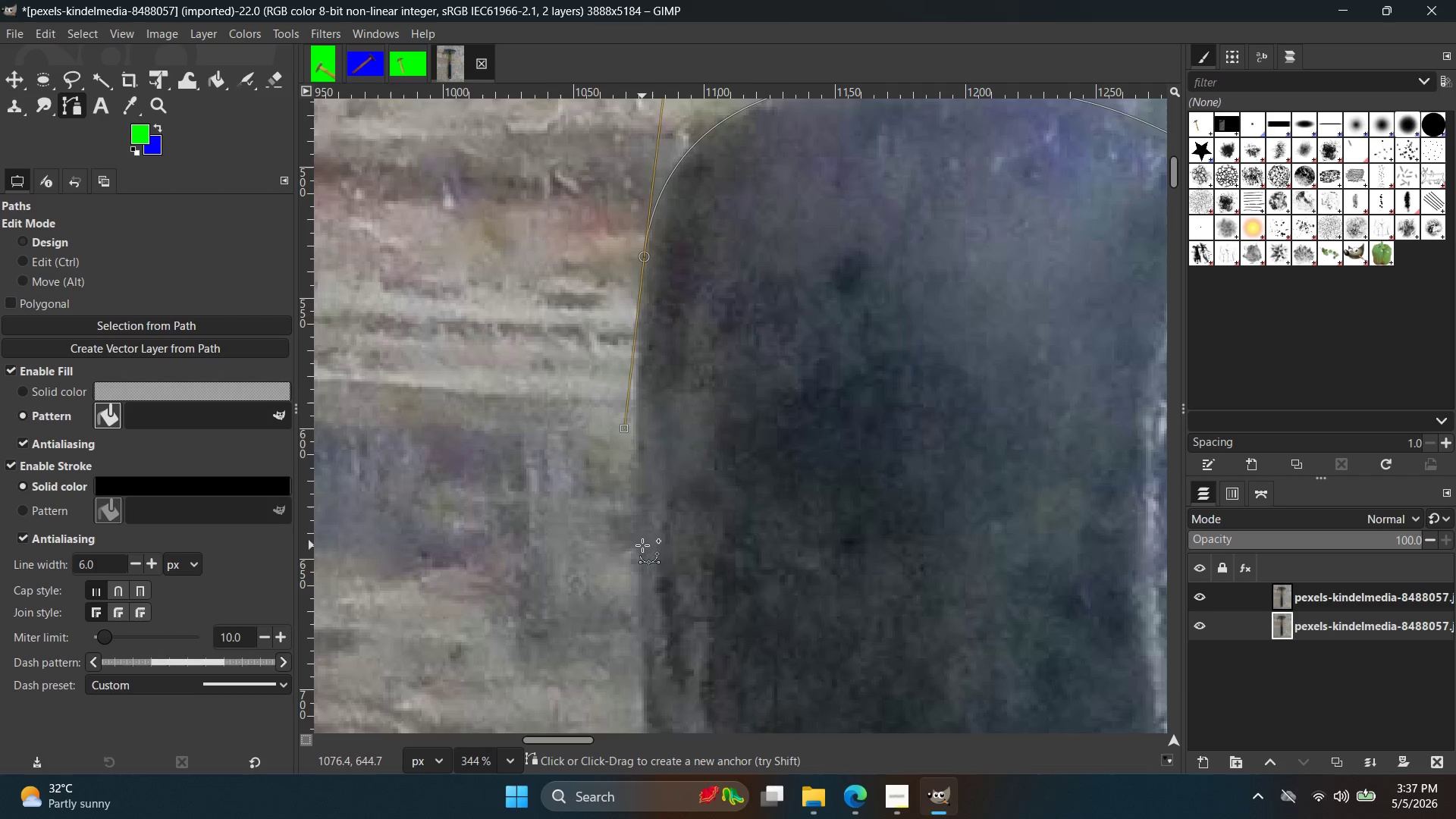 
key(Control+ControlLeft)
 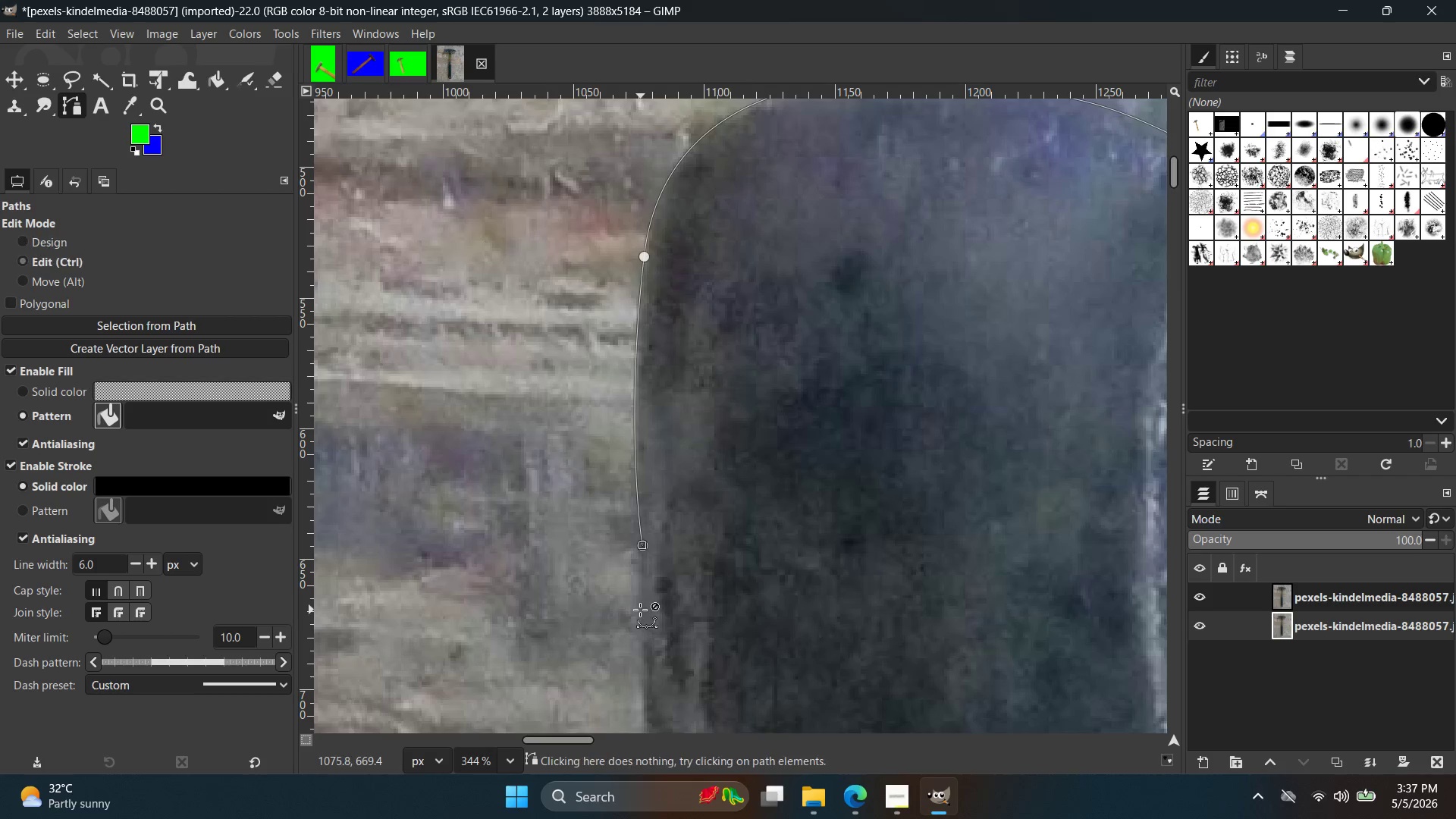 
key(Control+Z)
 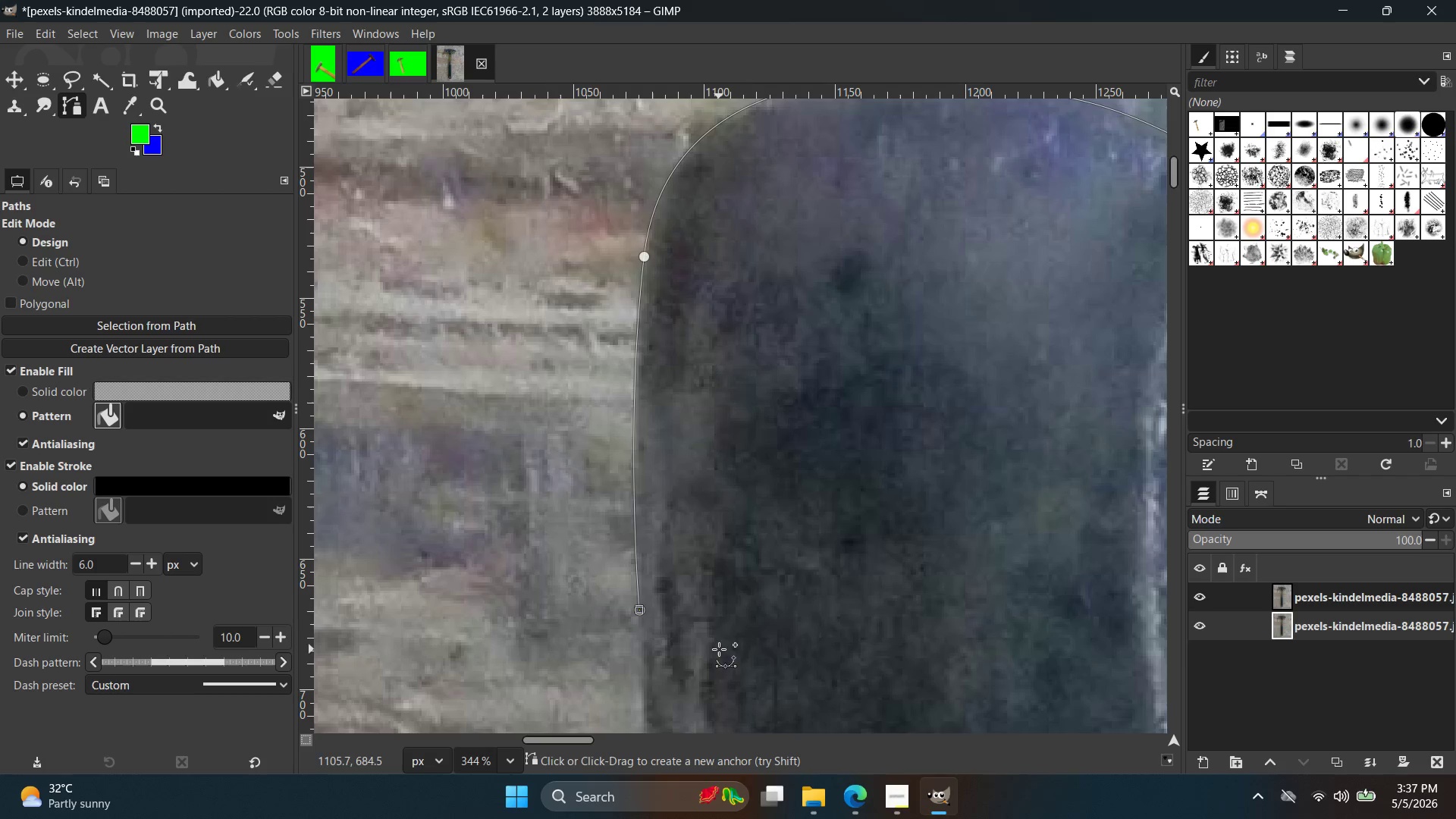 
hold_key(key=Space, duration=0.38)
 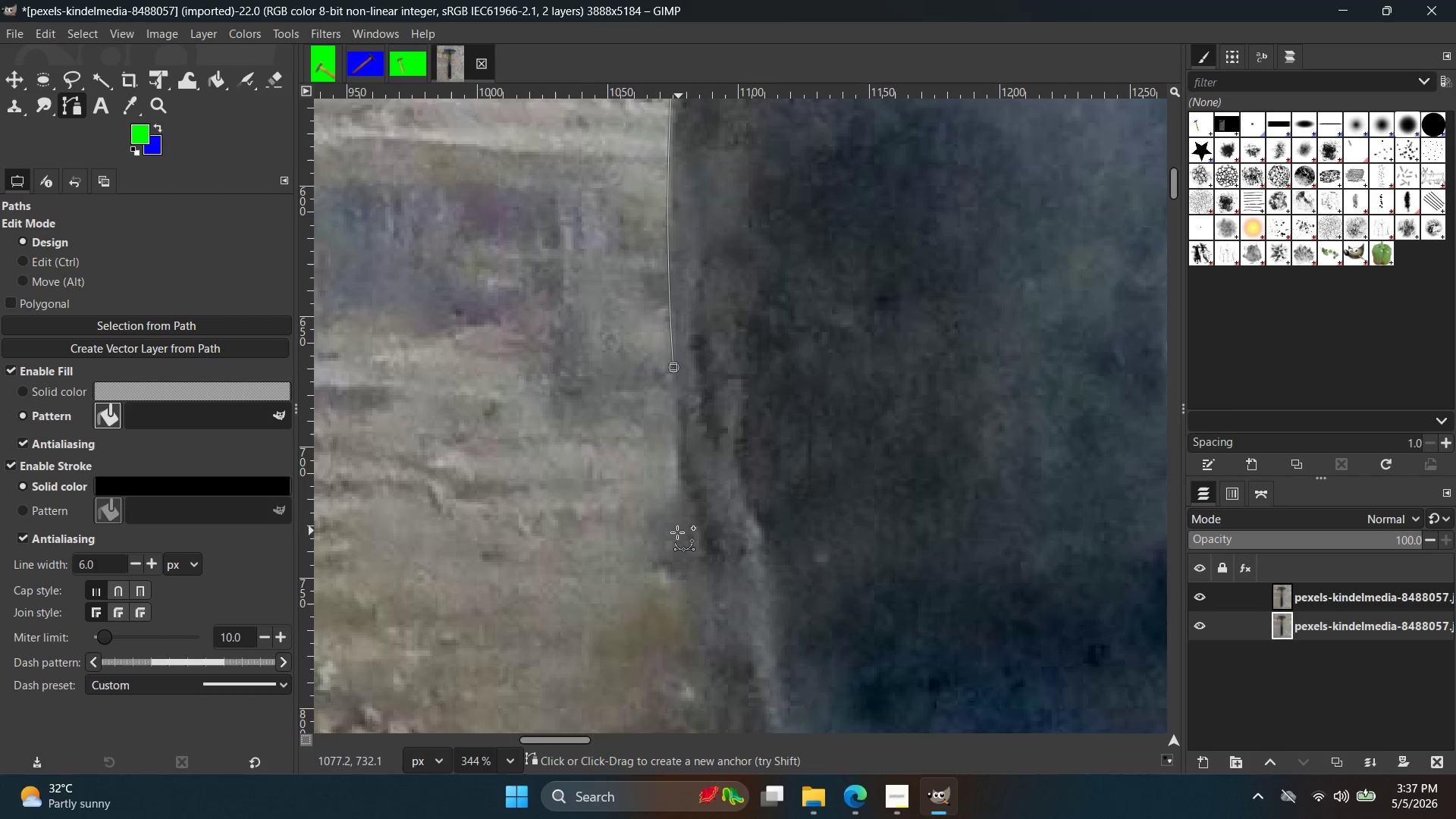 
left_click([676, 532])
 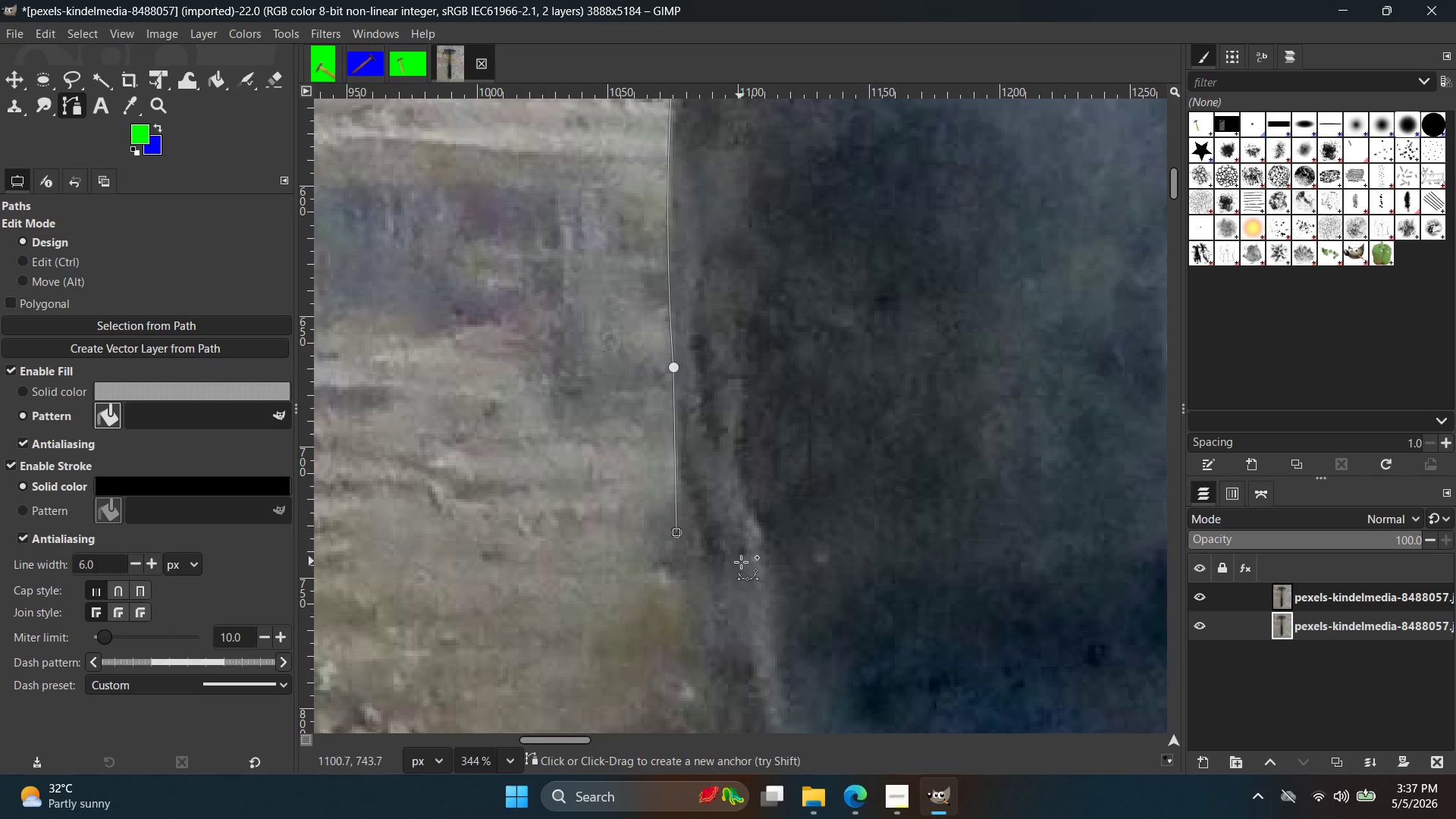 
key(Control+Z)
 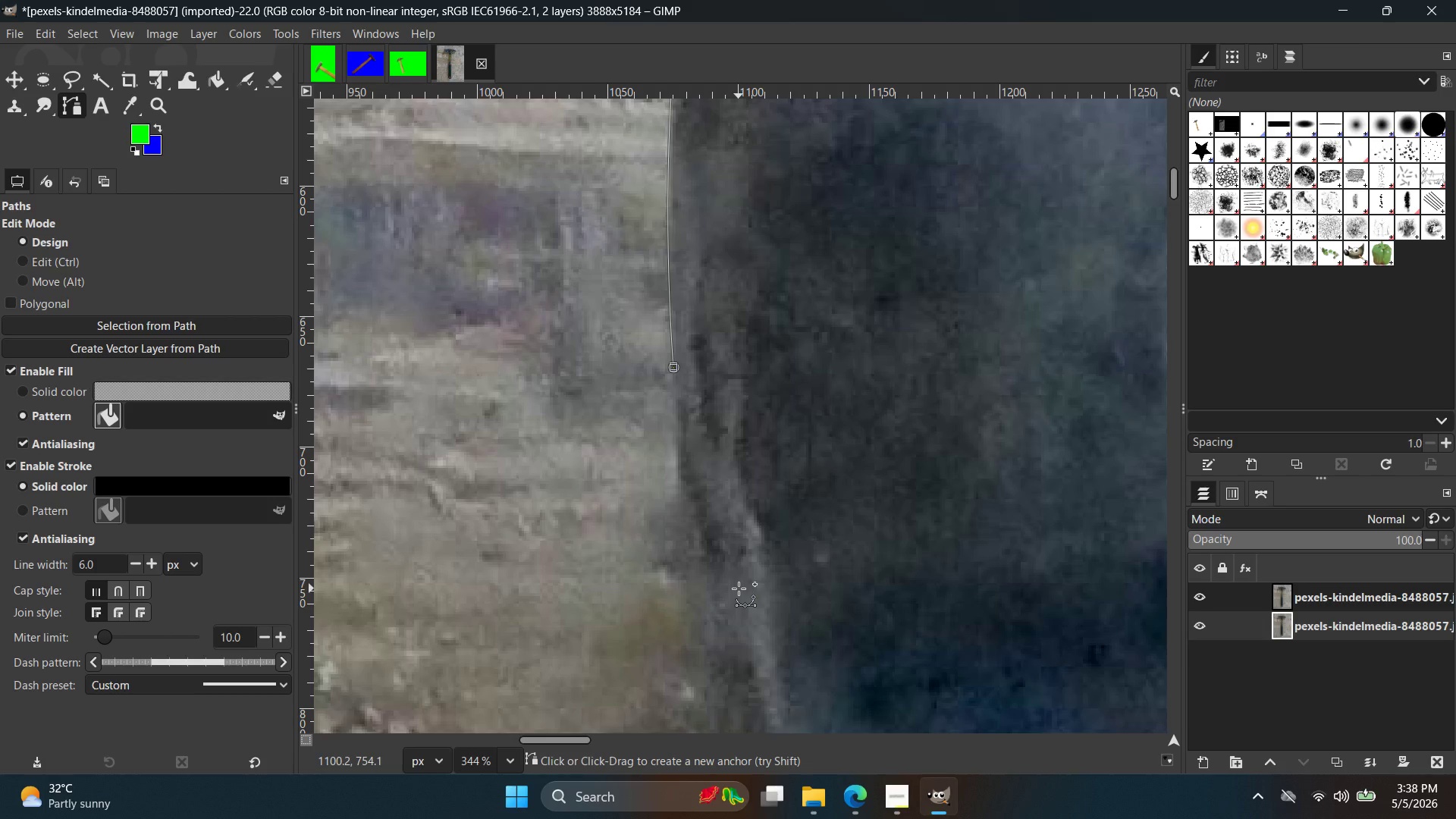 
wait(22.91)
 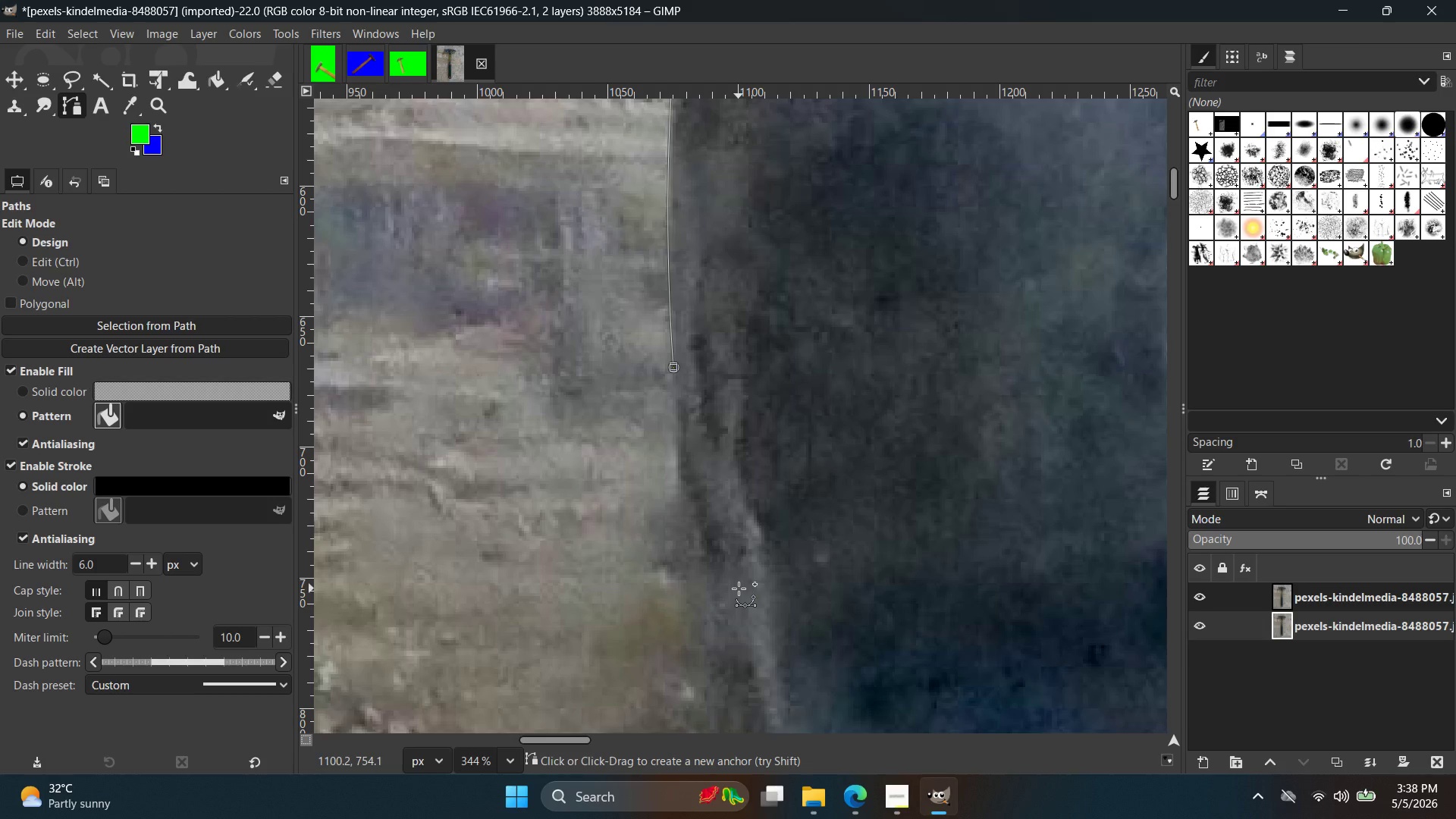 
left_click([706, 564])
 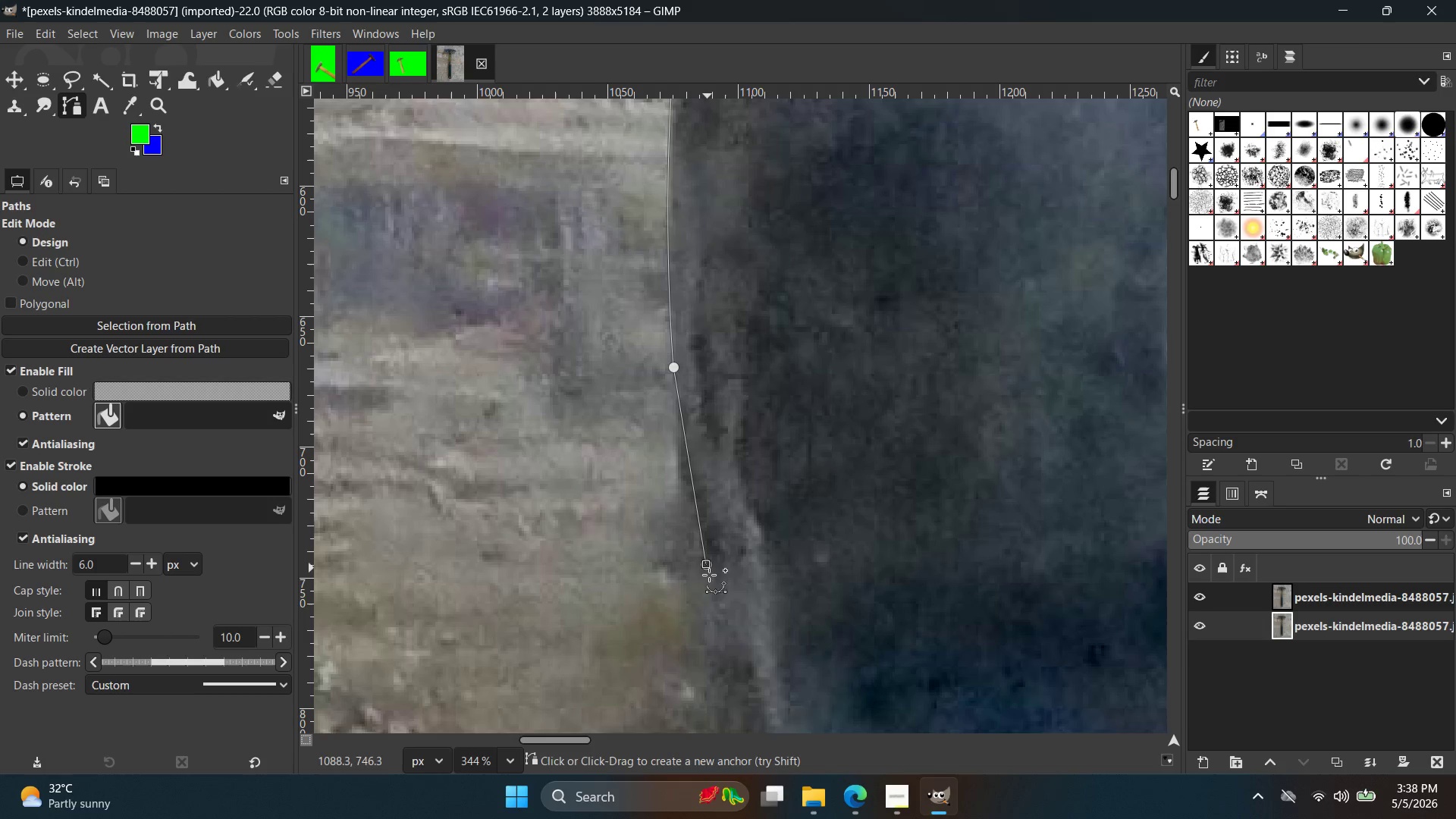 
key(Control+ControlLeft)
 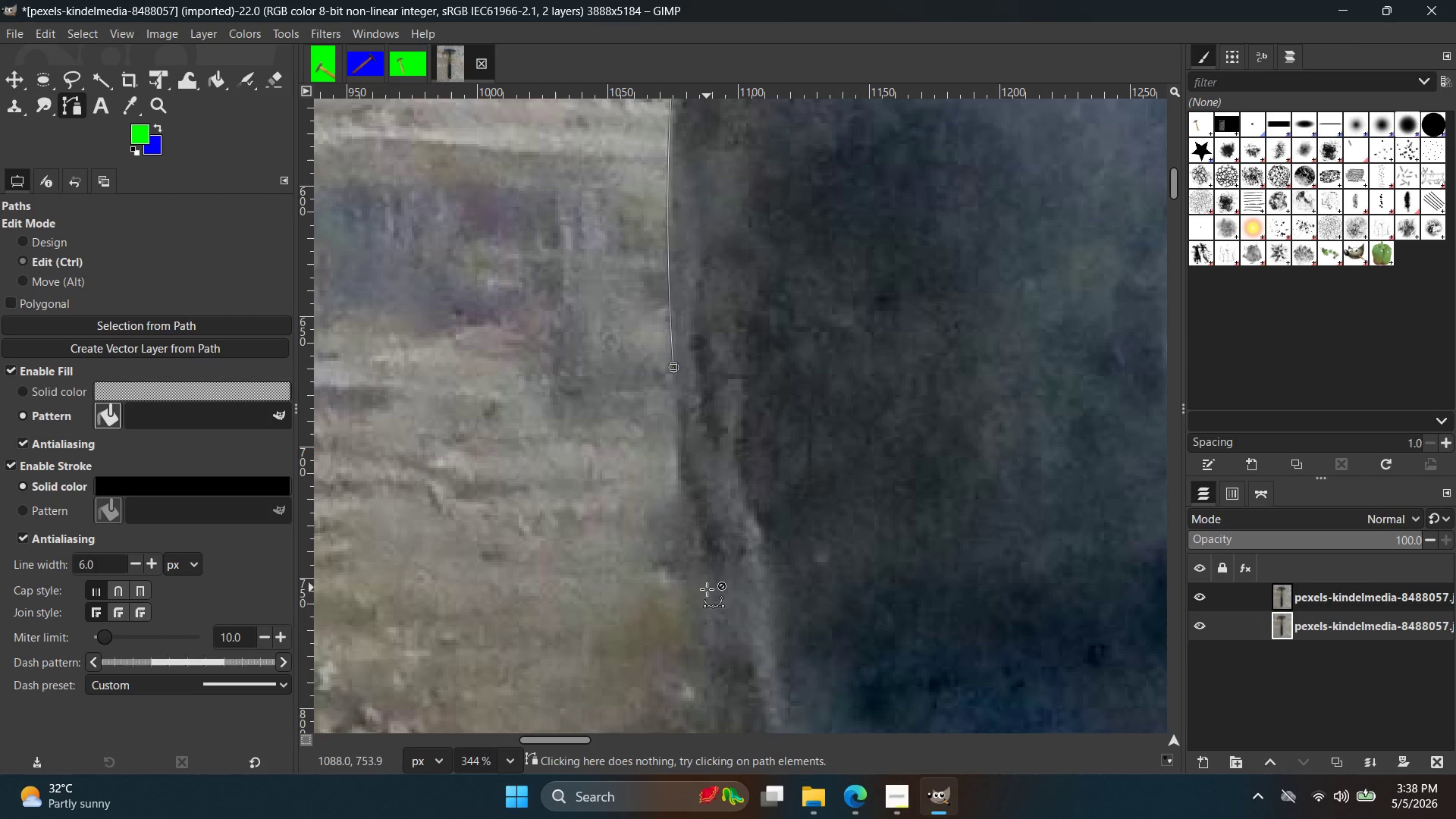 
key(Control+Z)
 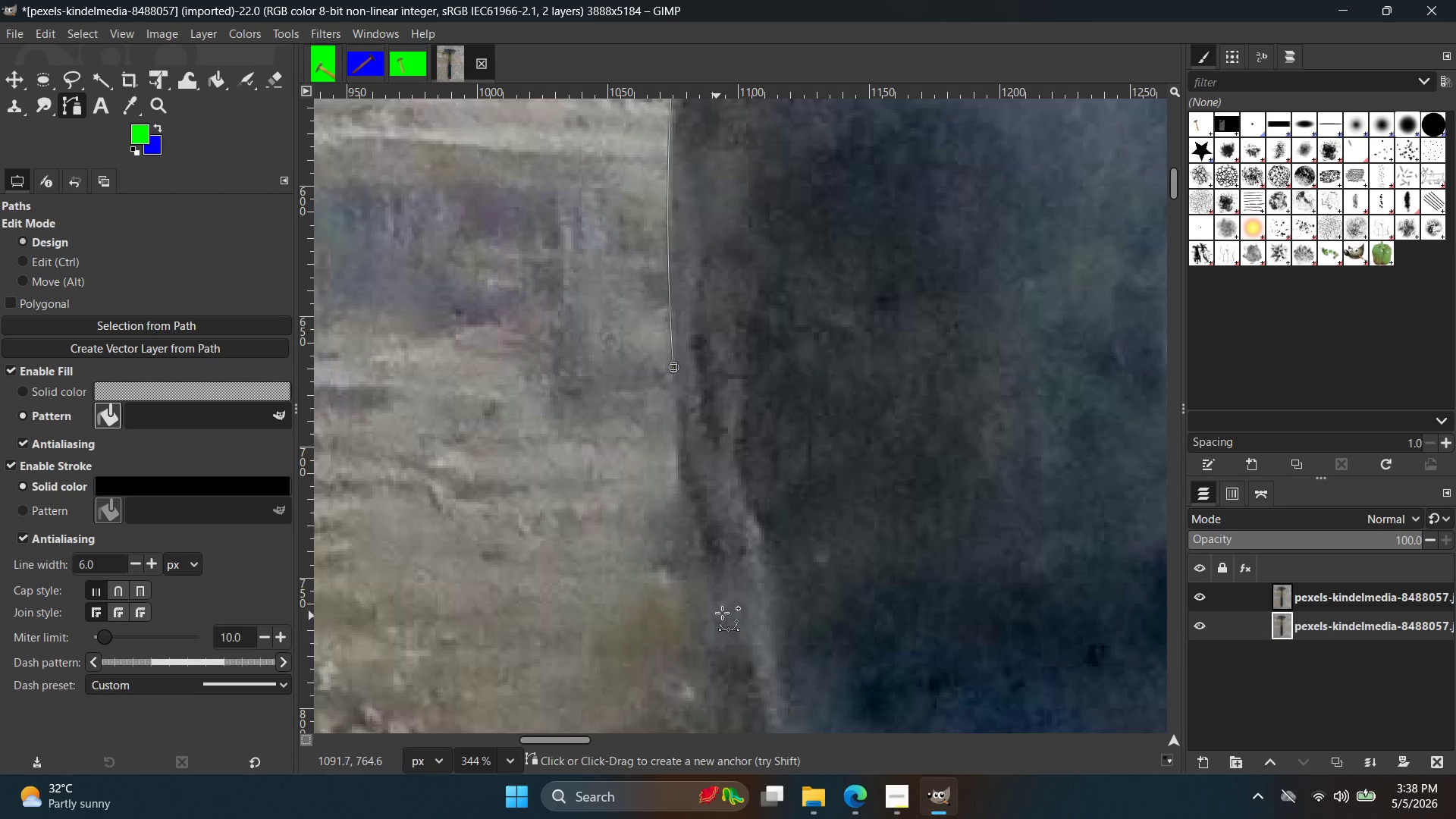 
hold_key(key=ControlLeft, duration=0.45)
 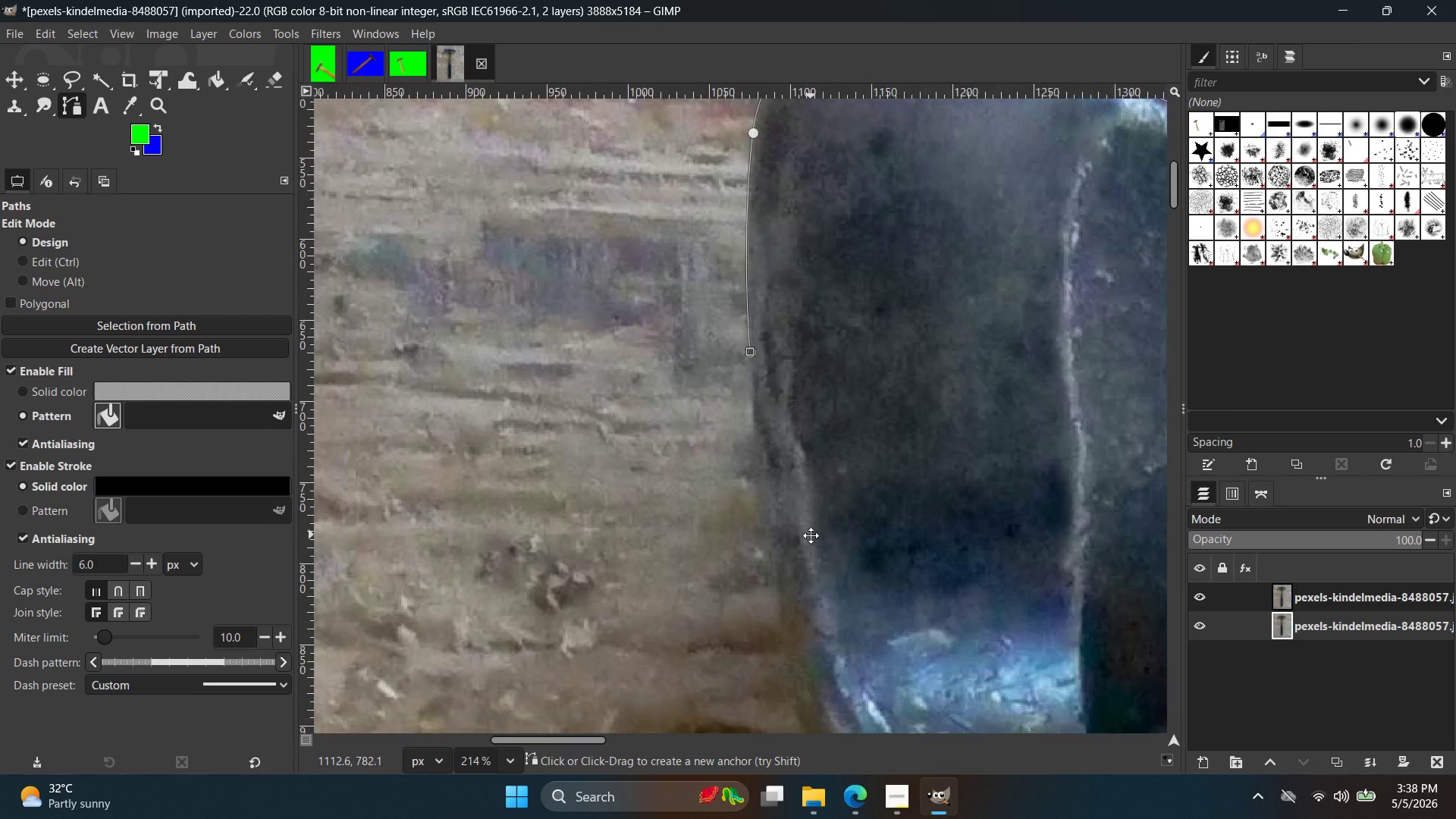 
hold_key(key=Space, duration=0.41)
 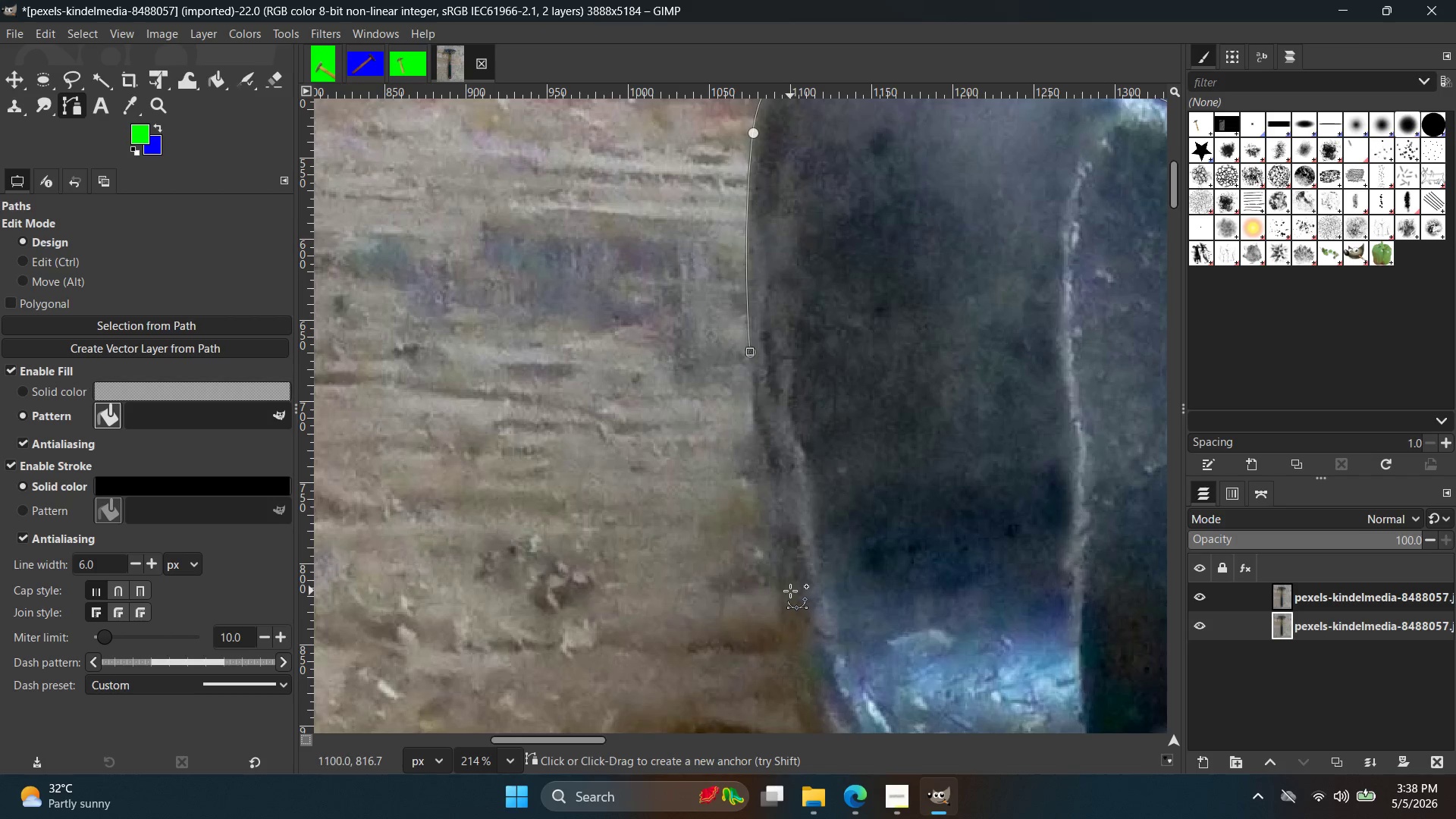 
scroll: coordinate [761, 642], scroll_direction: down, amount: 5.0
 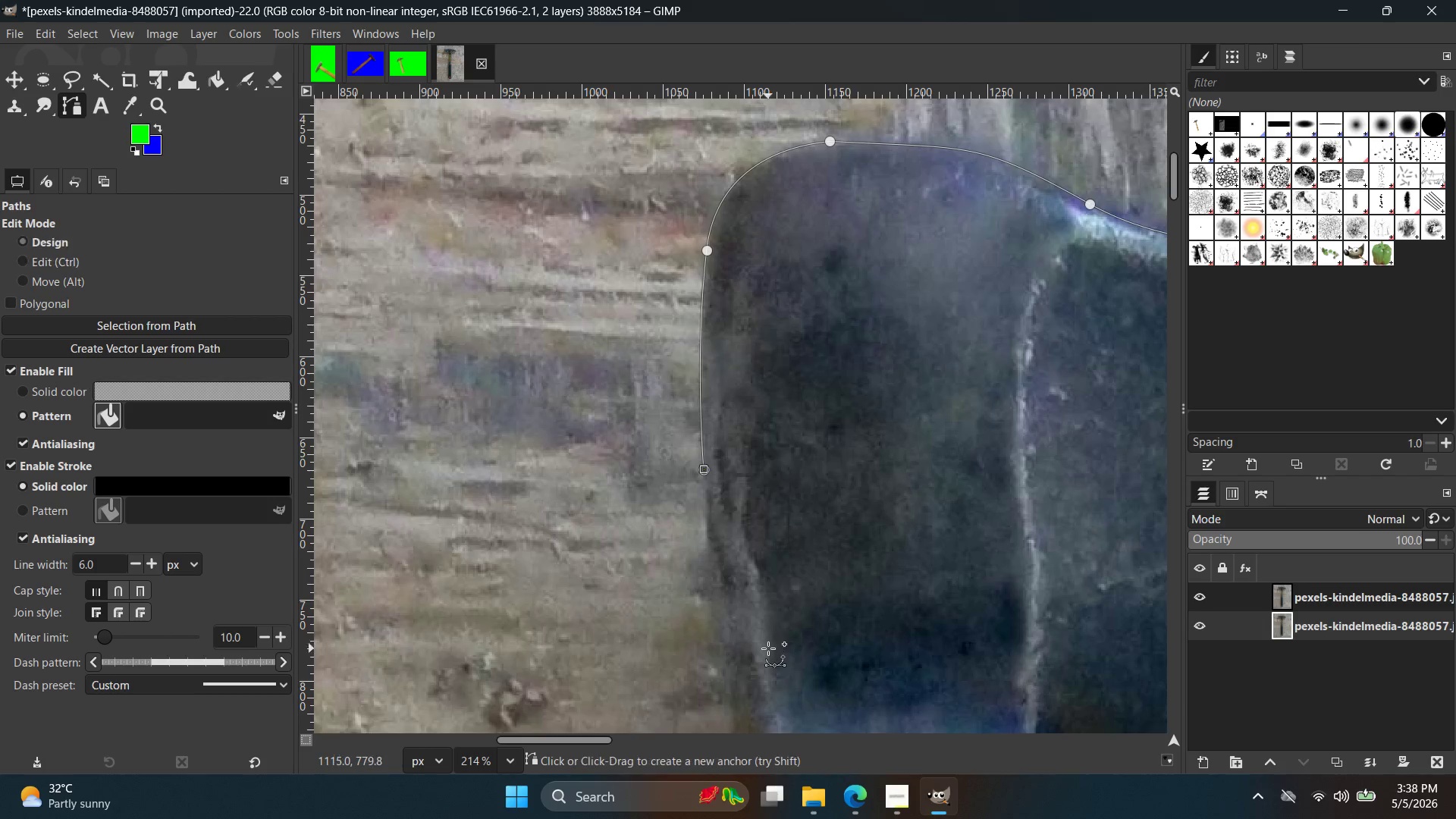 
hold_key(key=ControlLeft, duration=0.38)
 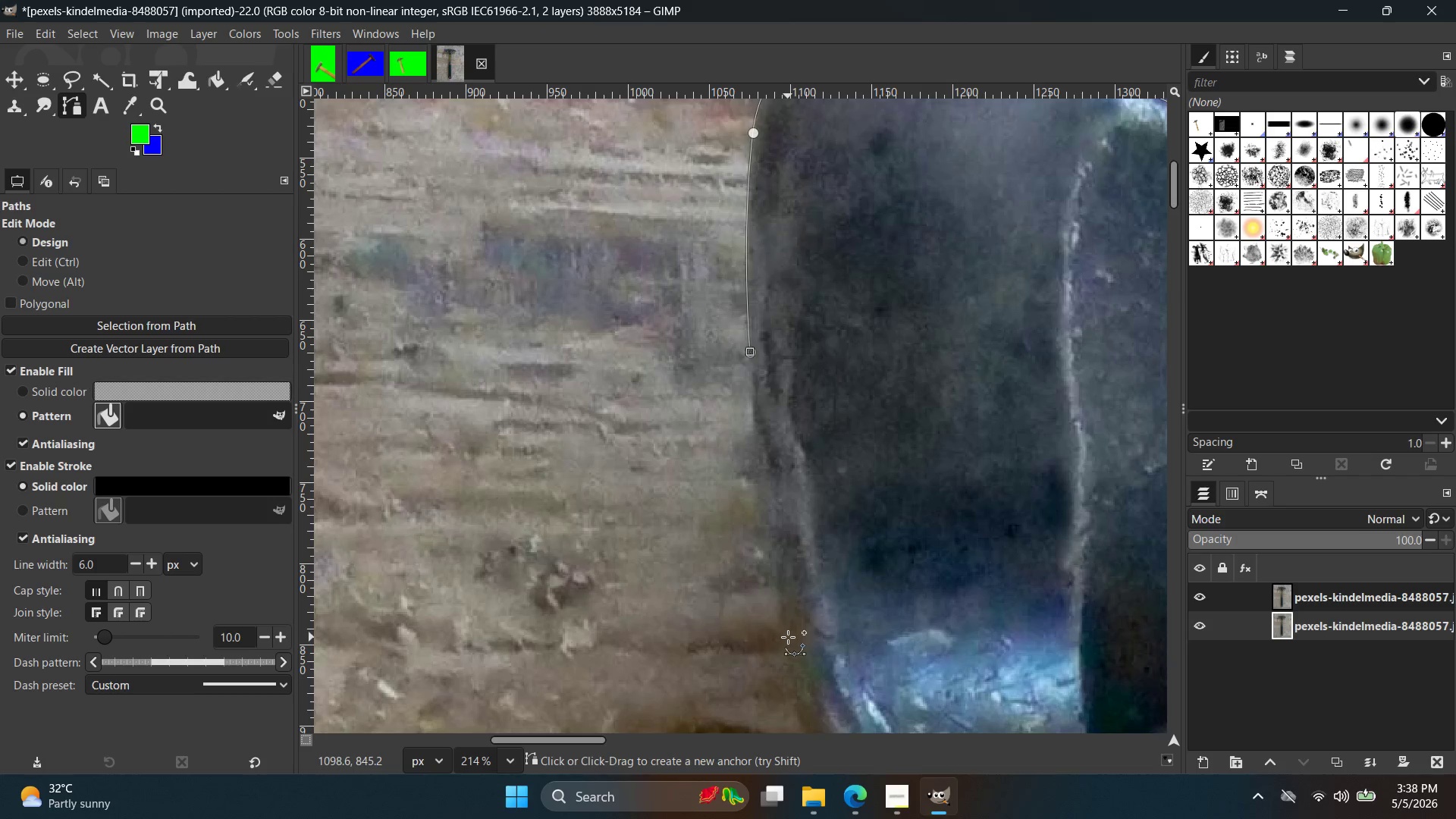 
left_click_drag(start_coordinate=[788, 637], to_coordinate=[815, 727])
 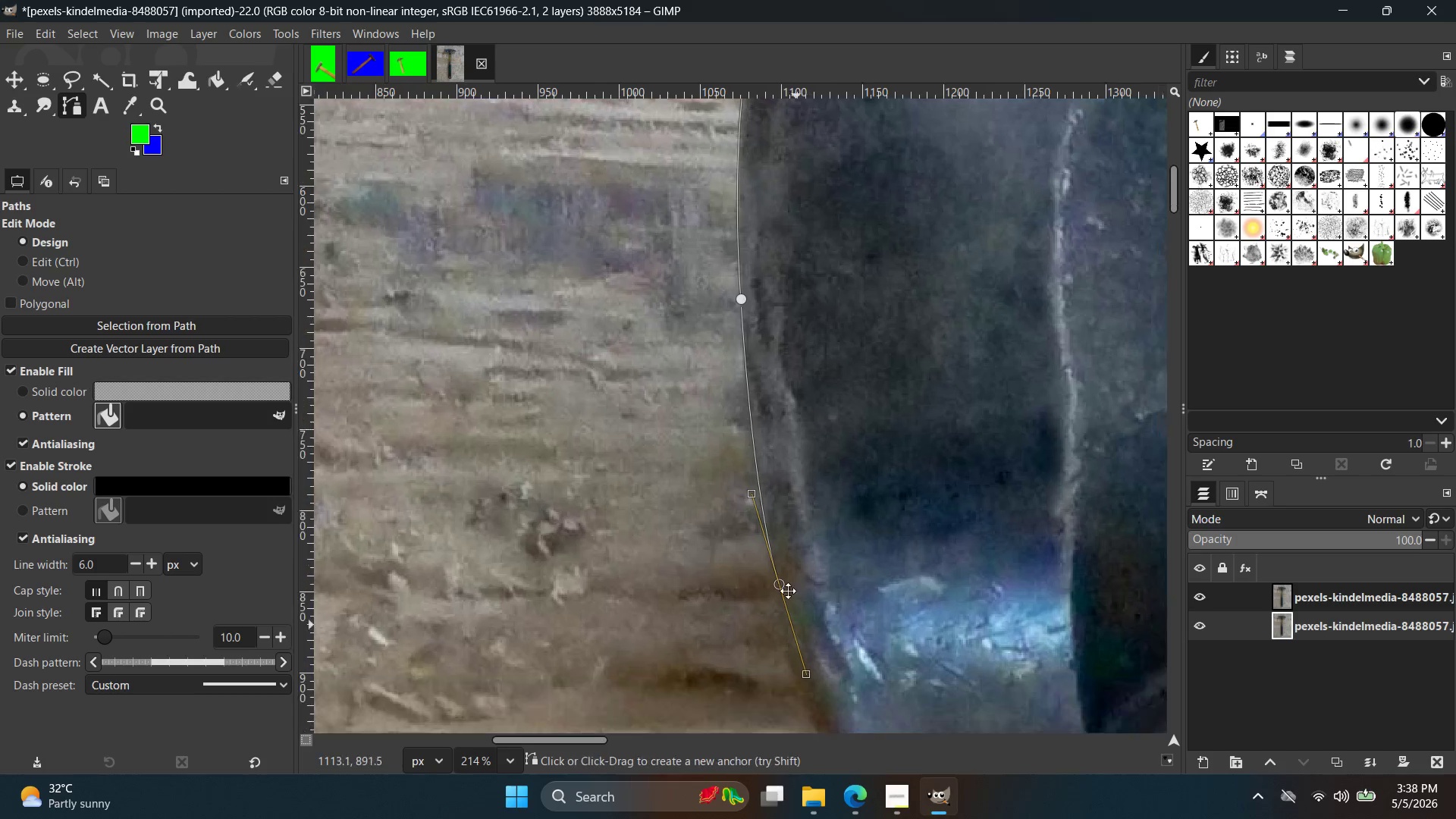 
hold_key(key=Space, duration=0.45)
 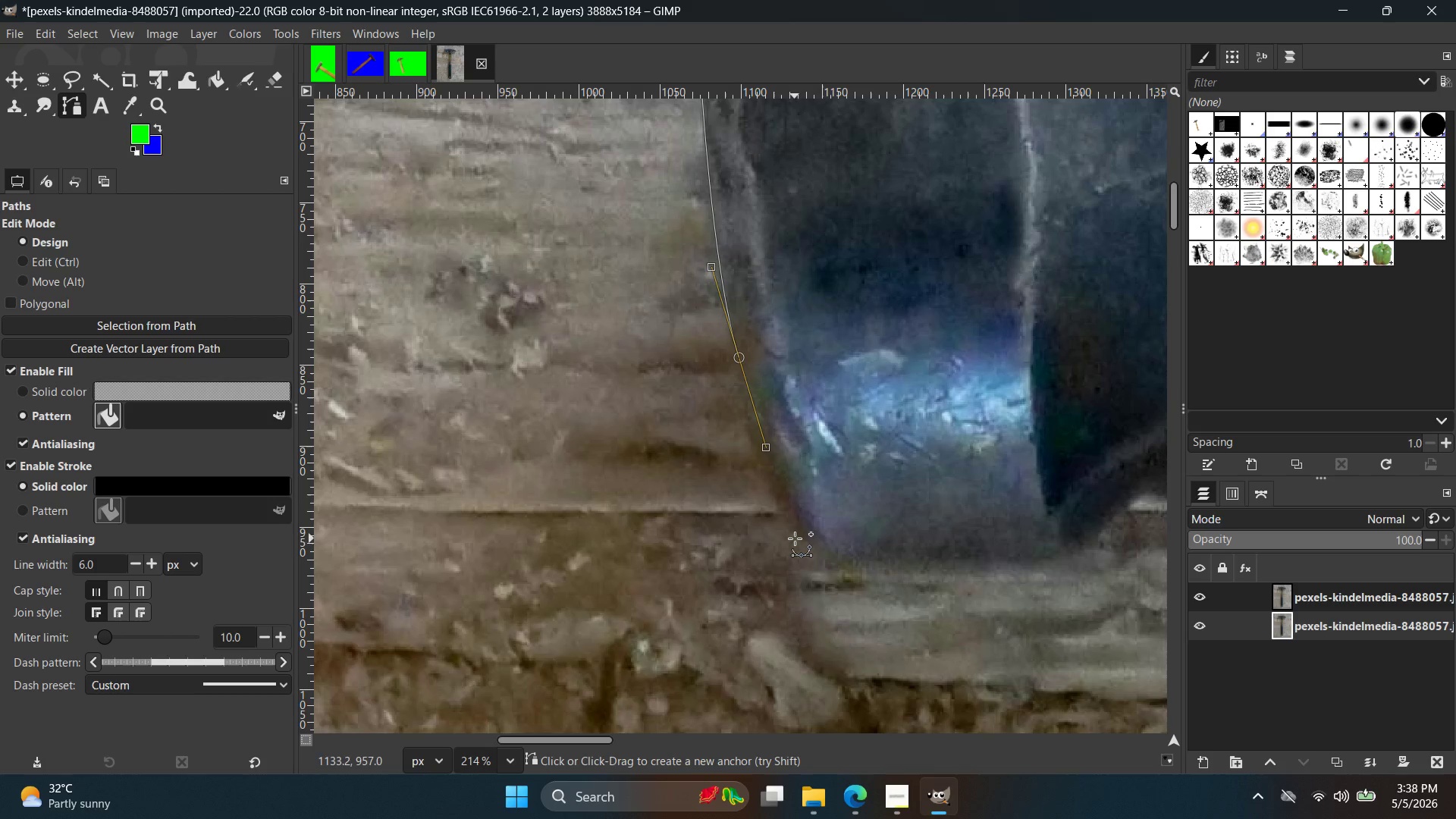 
left_click_drag(start_coordinate=[795, 542], to_coordinate=[836, 580])
 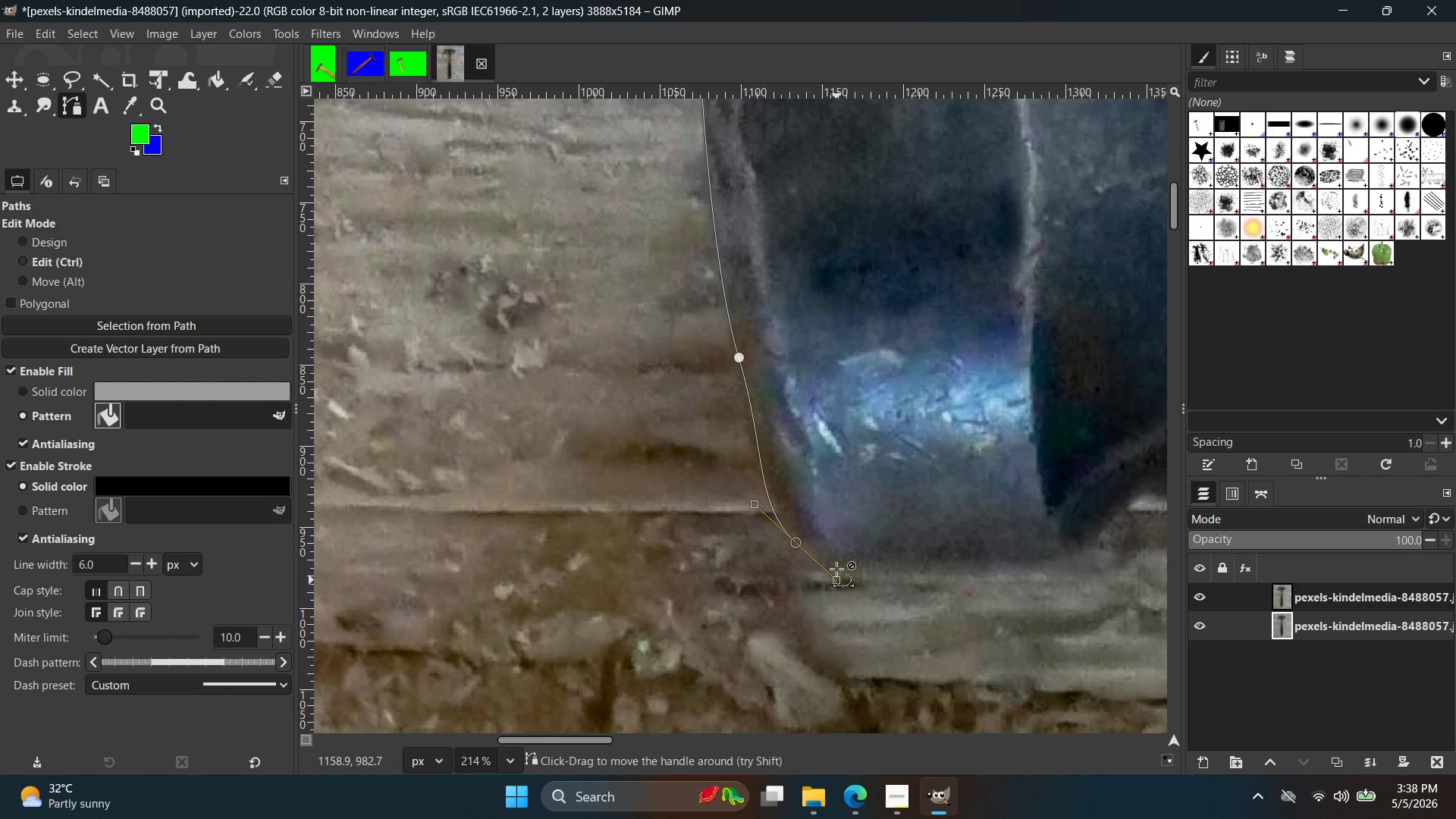 
key(Control+Z)
 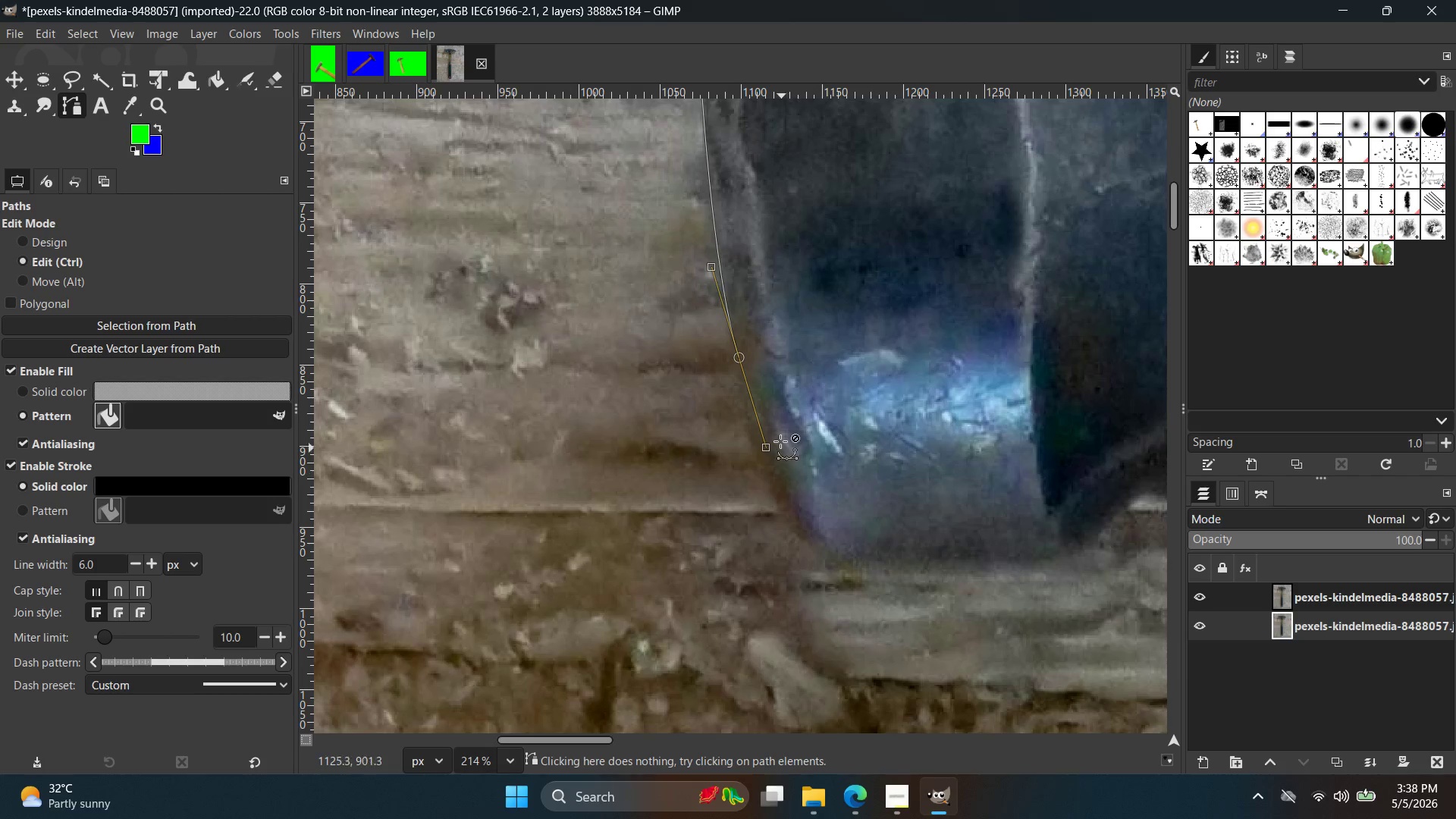 
key(Control+Z)
 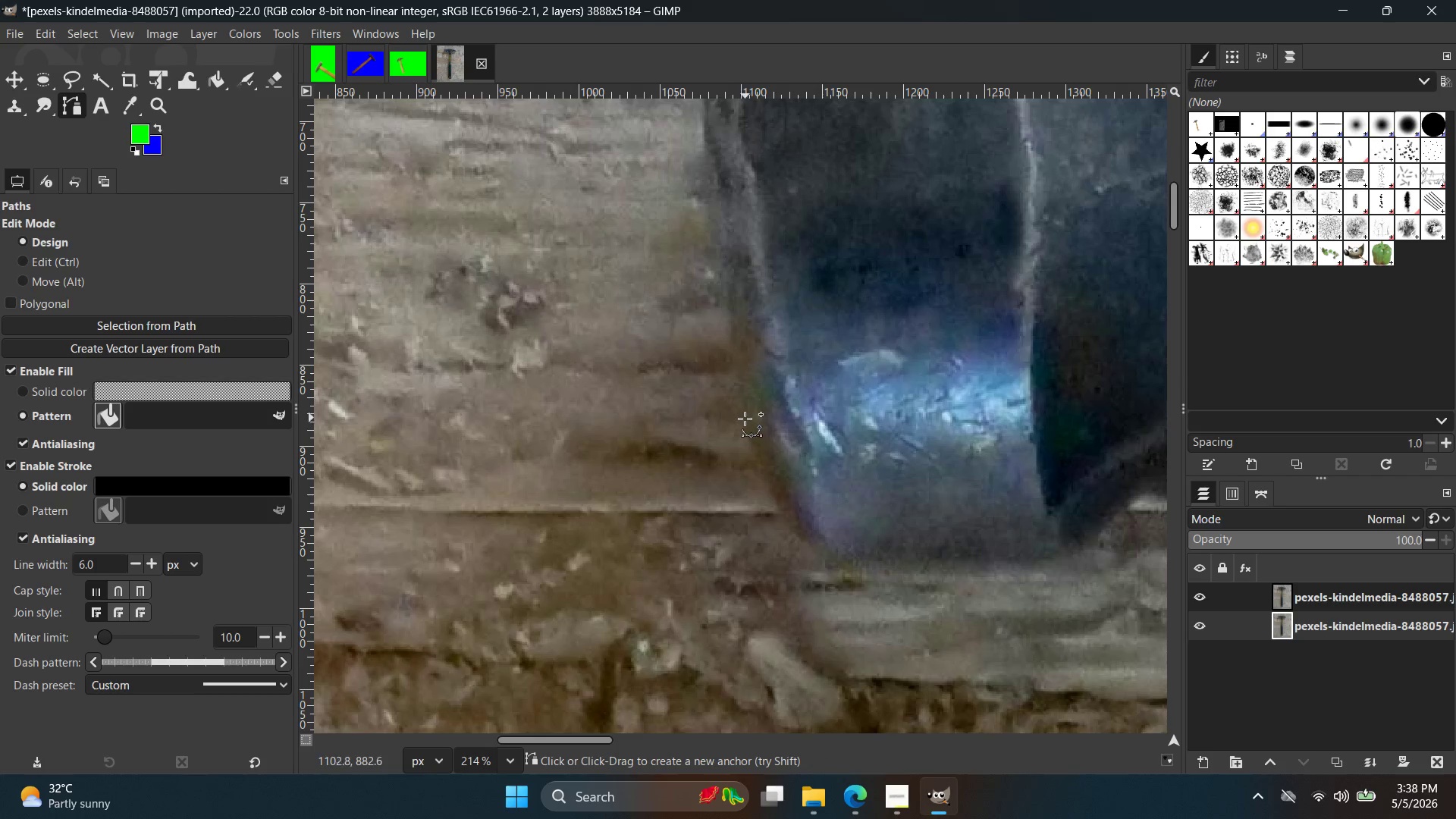 
left_click_drag(start_coordinate=[743, 421], to_coordinate=[767, 490])
 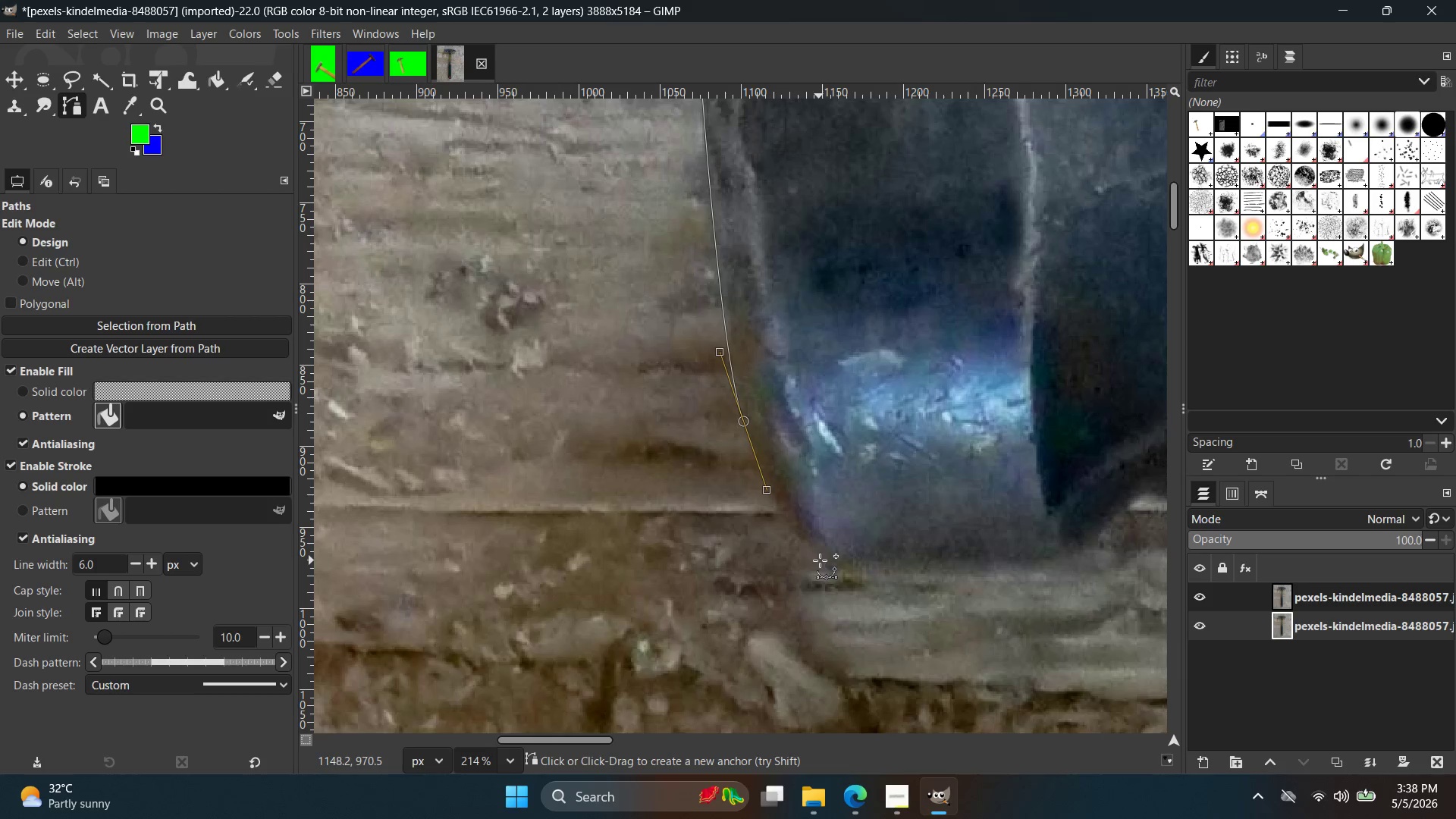 
left_click_drag(start_coordinate=[820, 558], to_coordinate=[840, 572])
 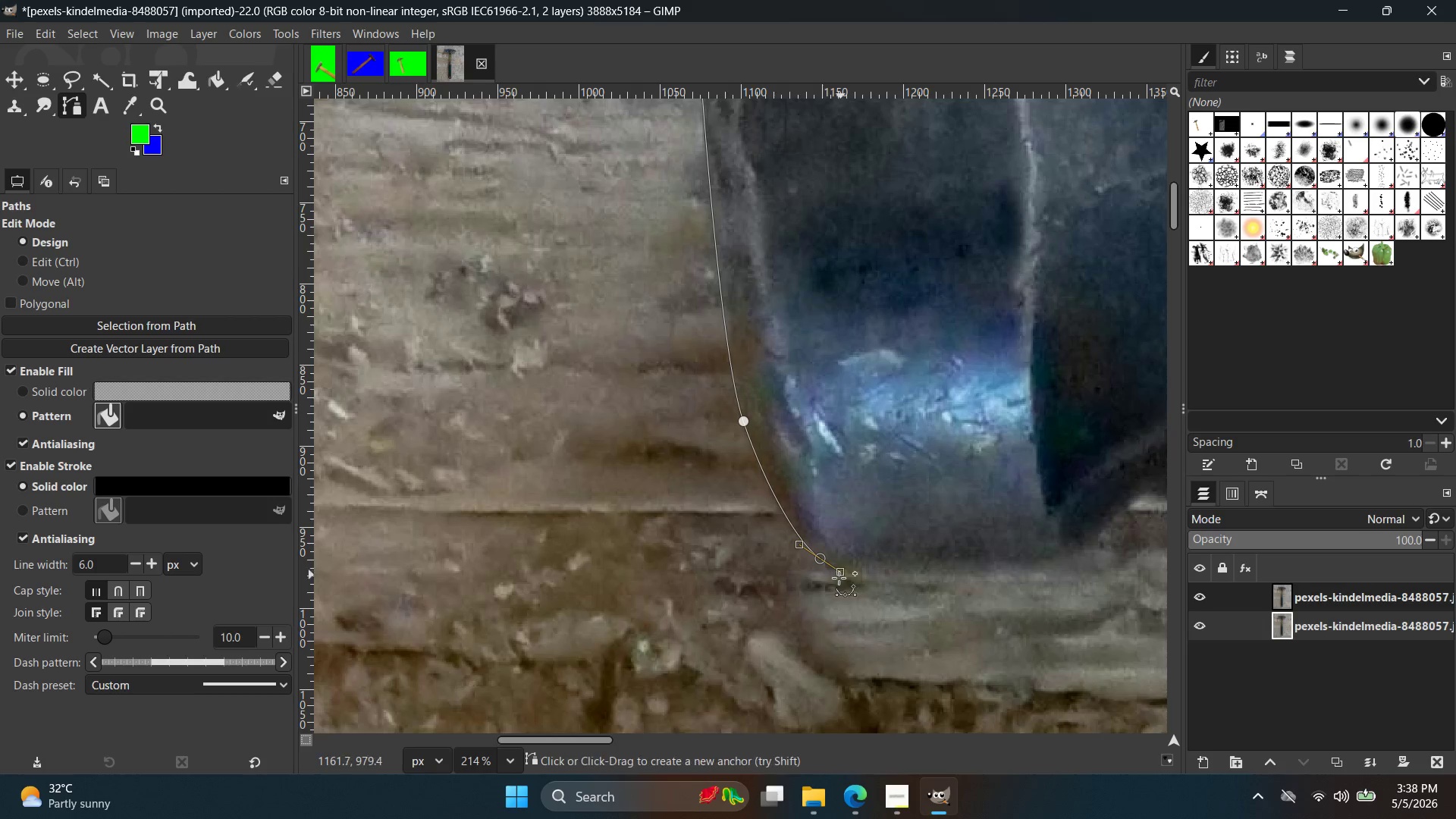 
hold_key(key=Space, duration=0.38)
 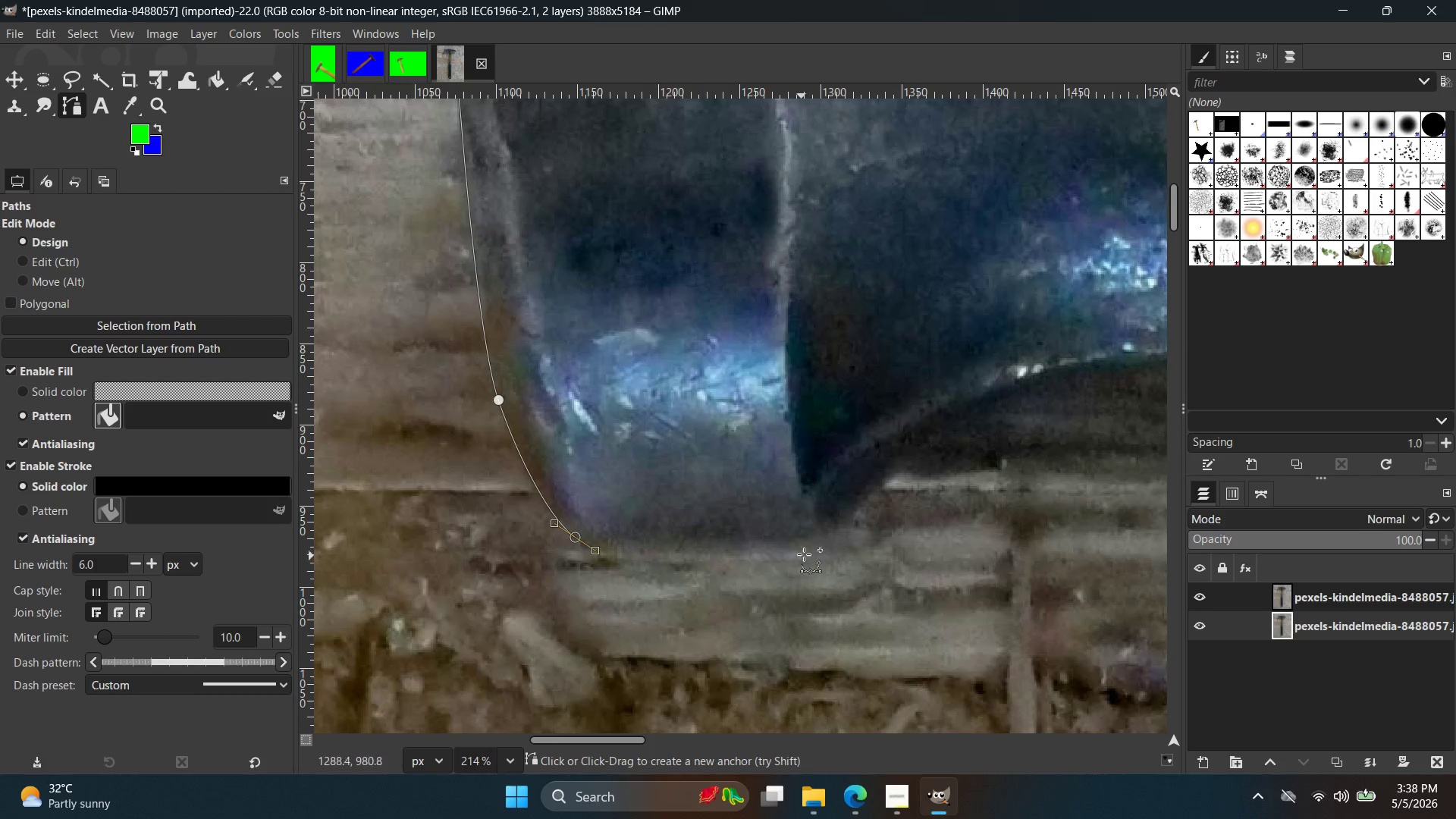 
left_click([821, 535])
 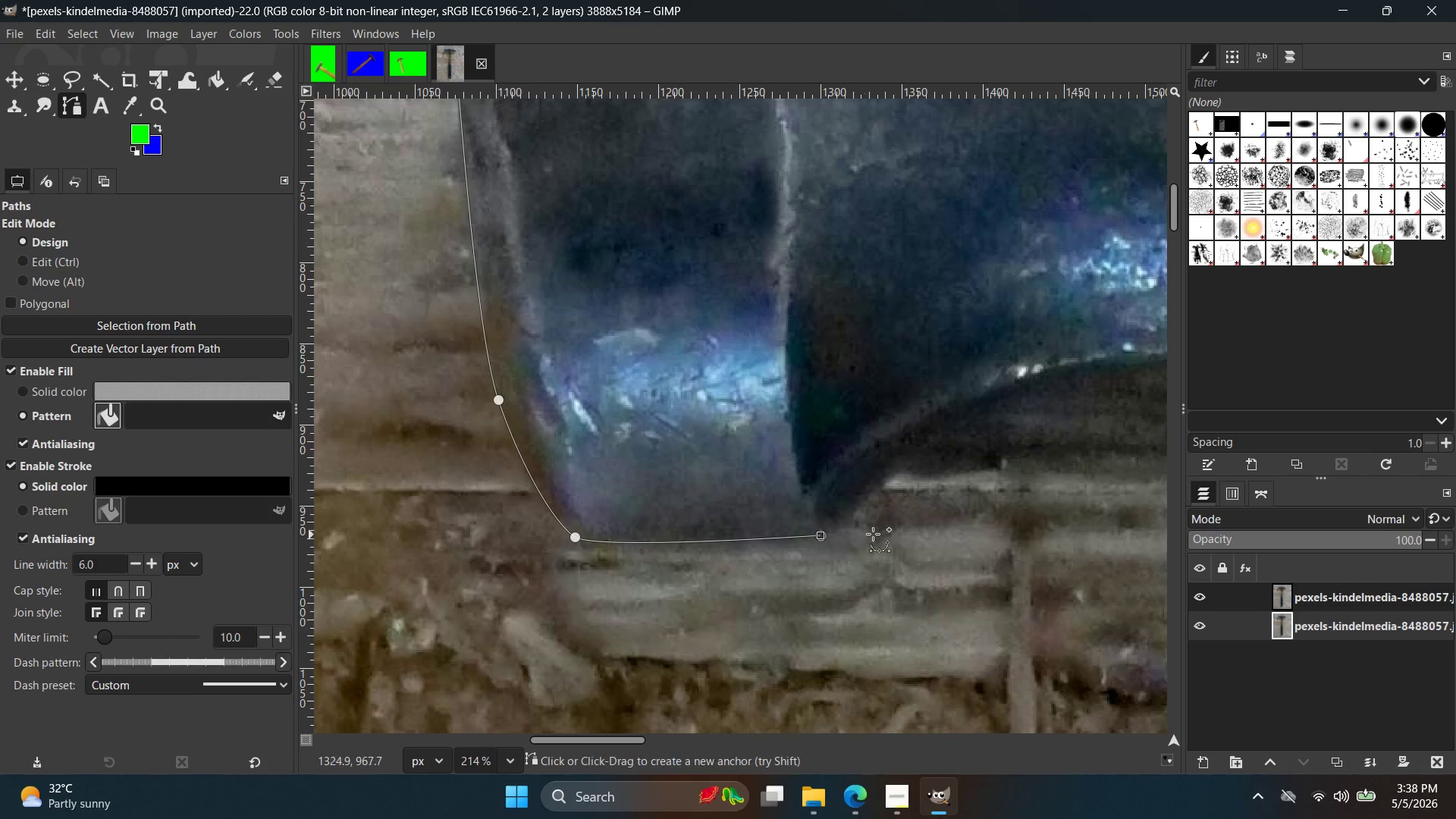 
key(Control+ControlLeft)
 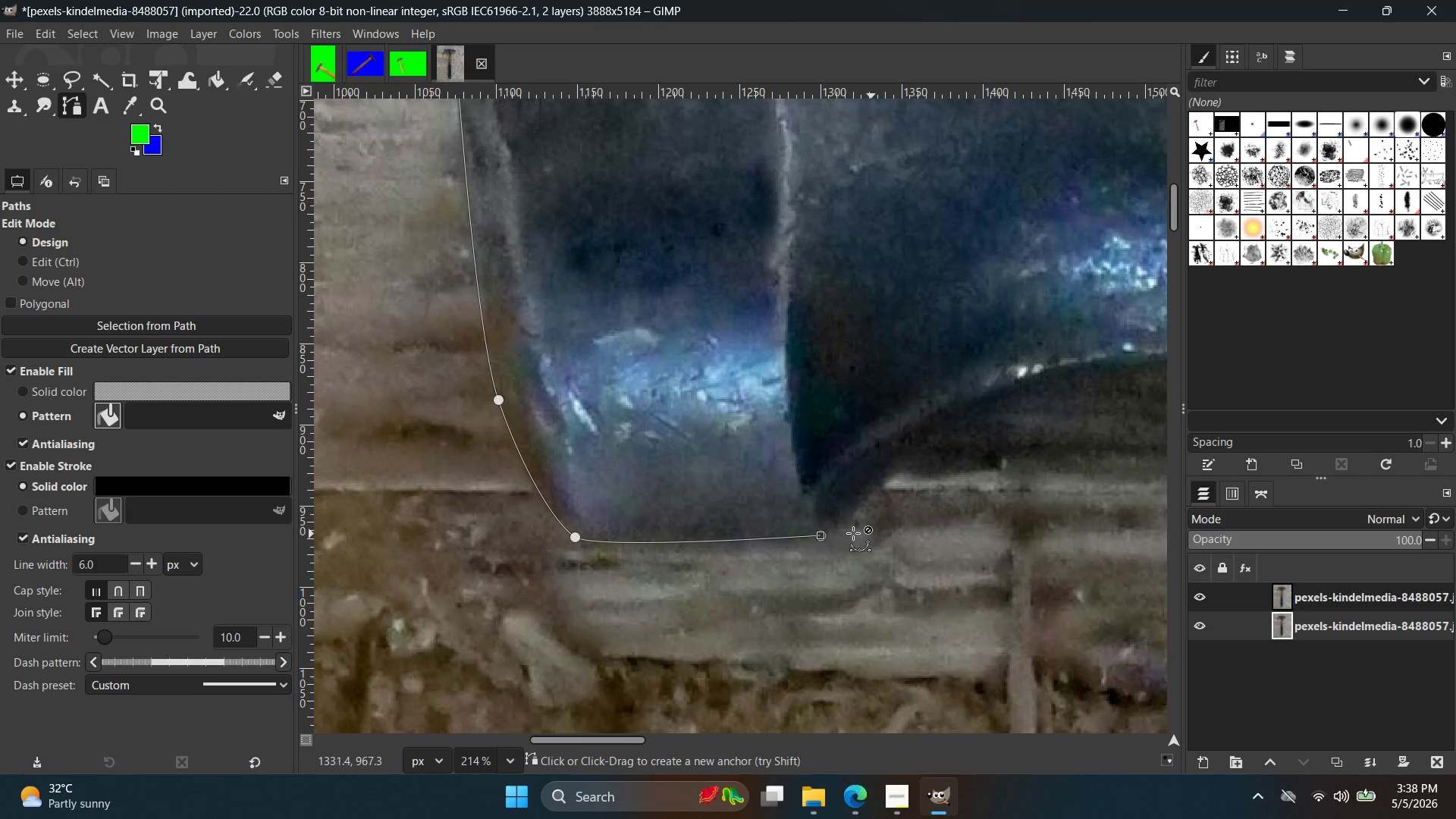 
key(Control+Z)
 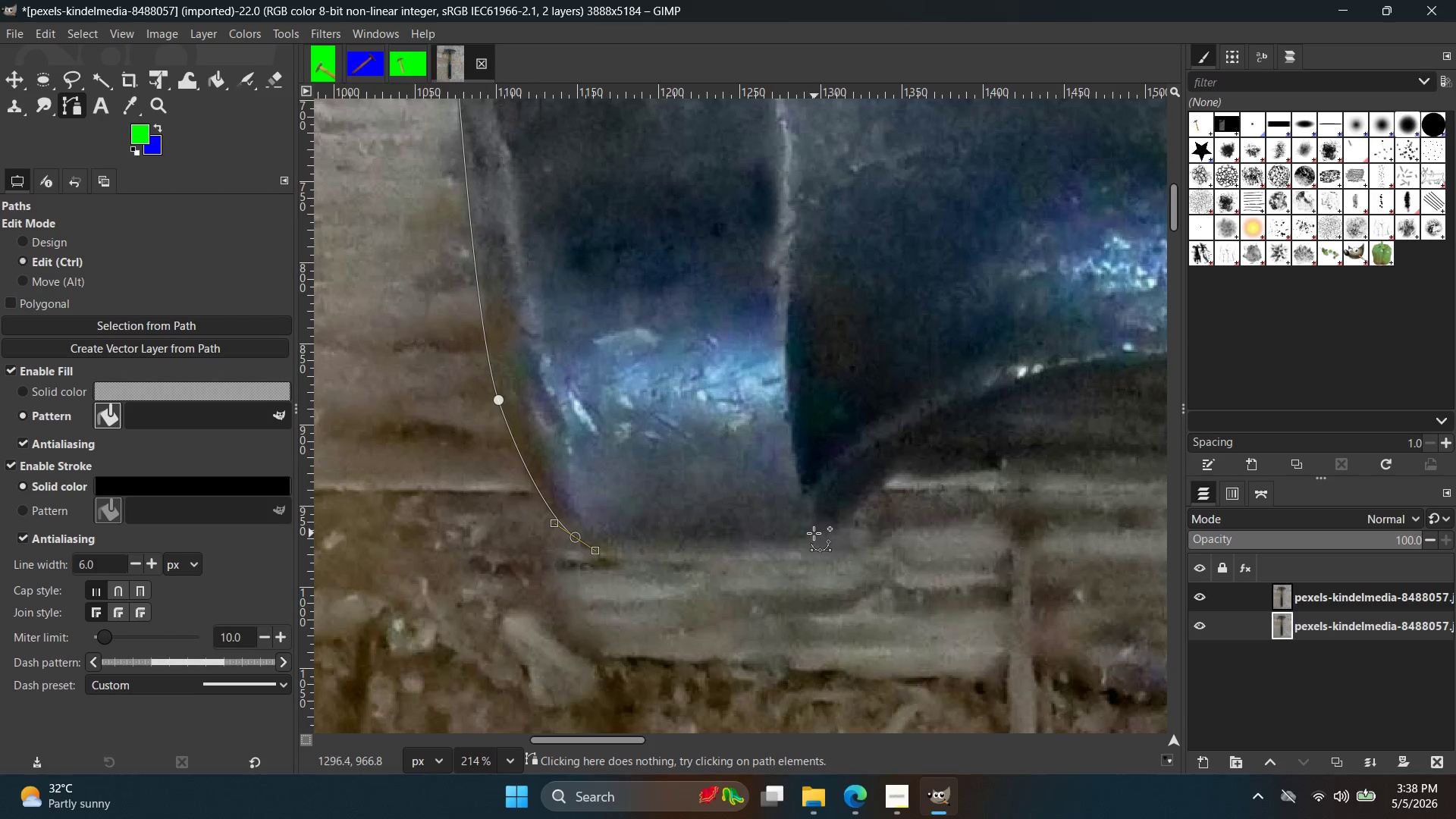 
left_click_drag(start_coordinate=[814, 533], to_coordinate=[895, 516])
 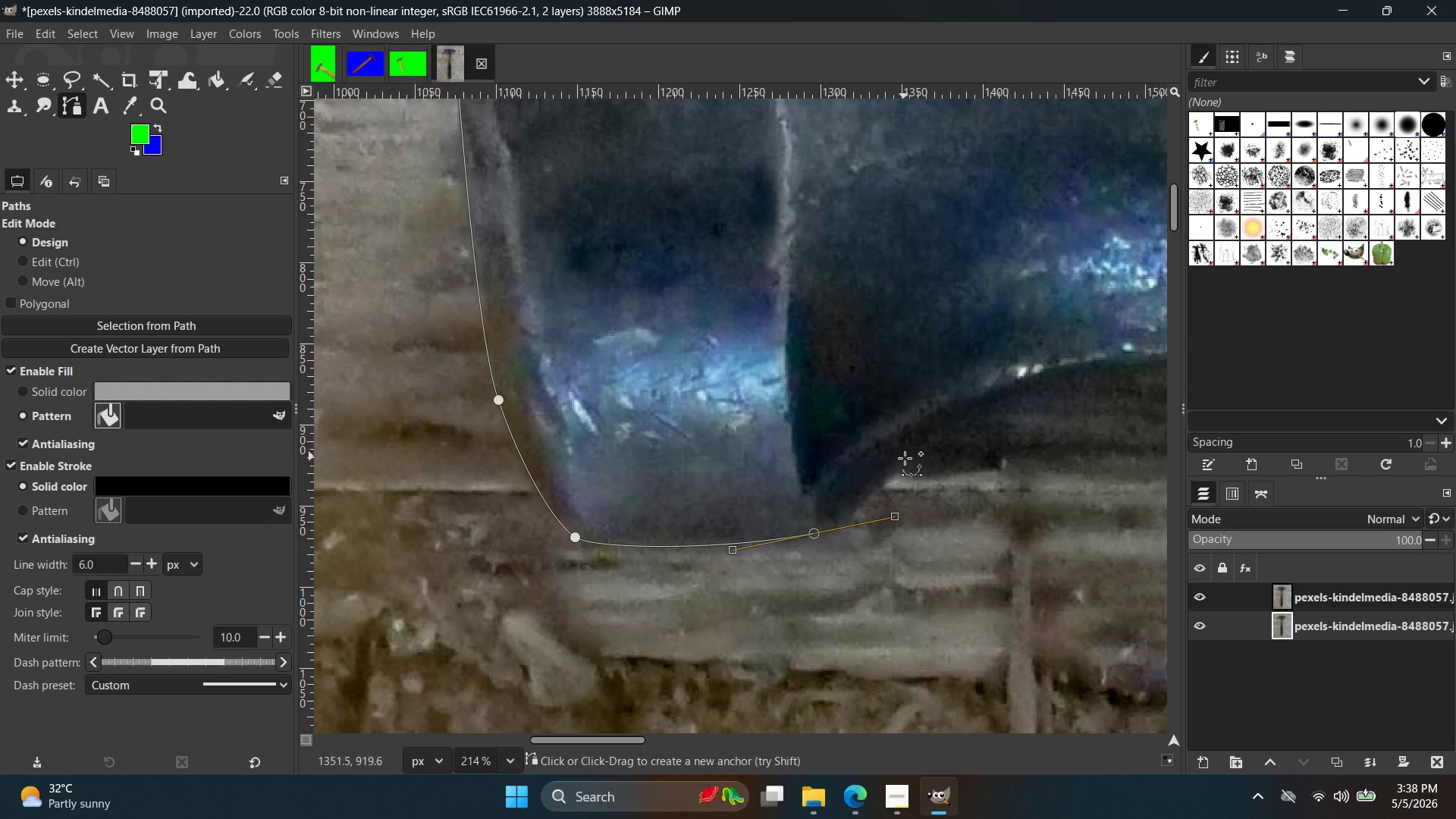 
left_click_drag(start_coordinate=[908, 460], to_coordinate=[936, 428])
 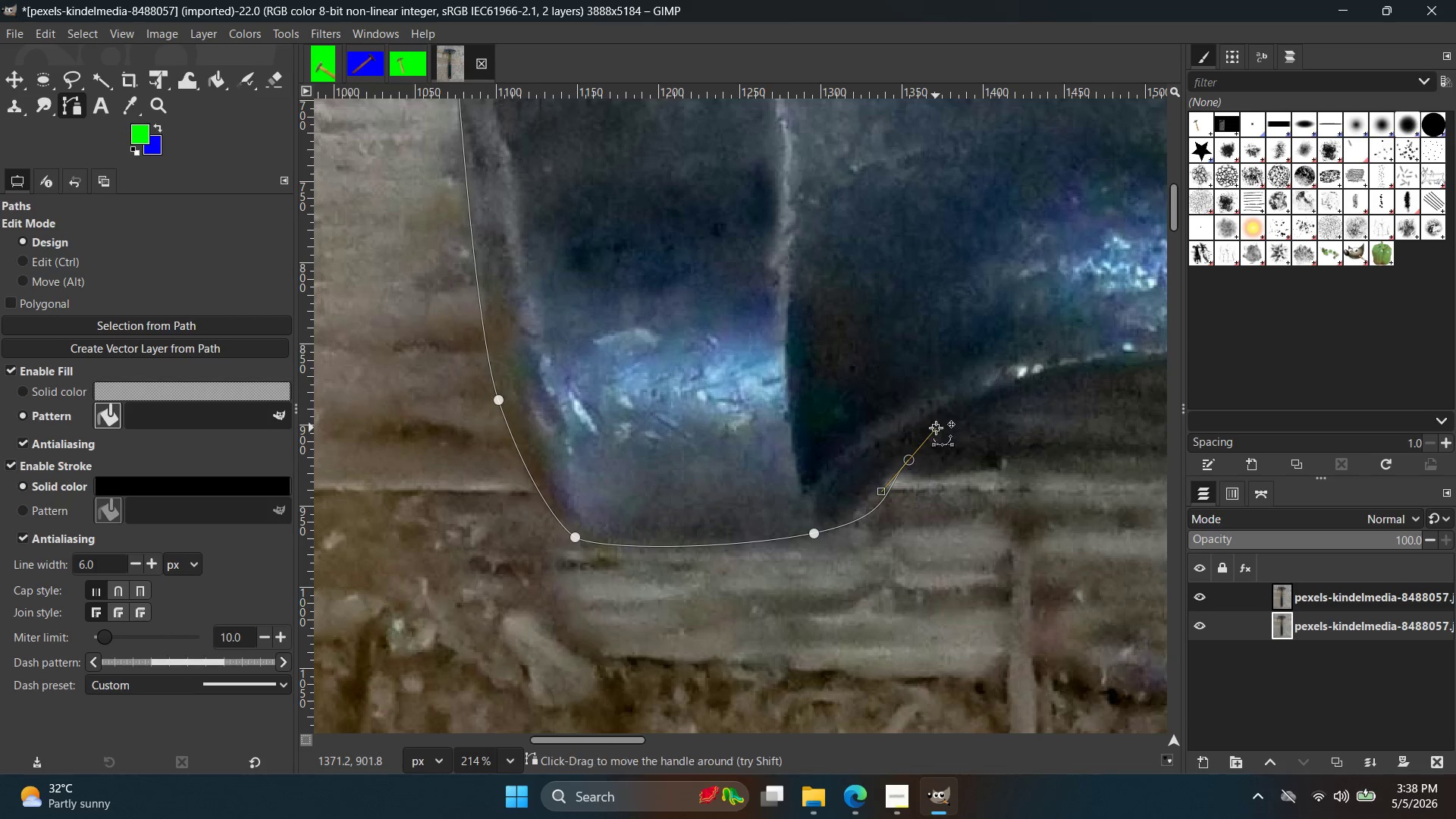 
key(Control+ControlLeft)
 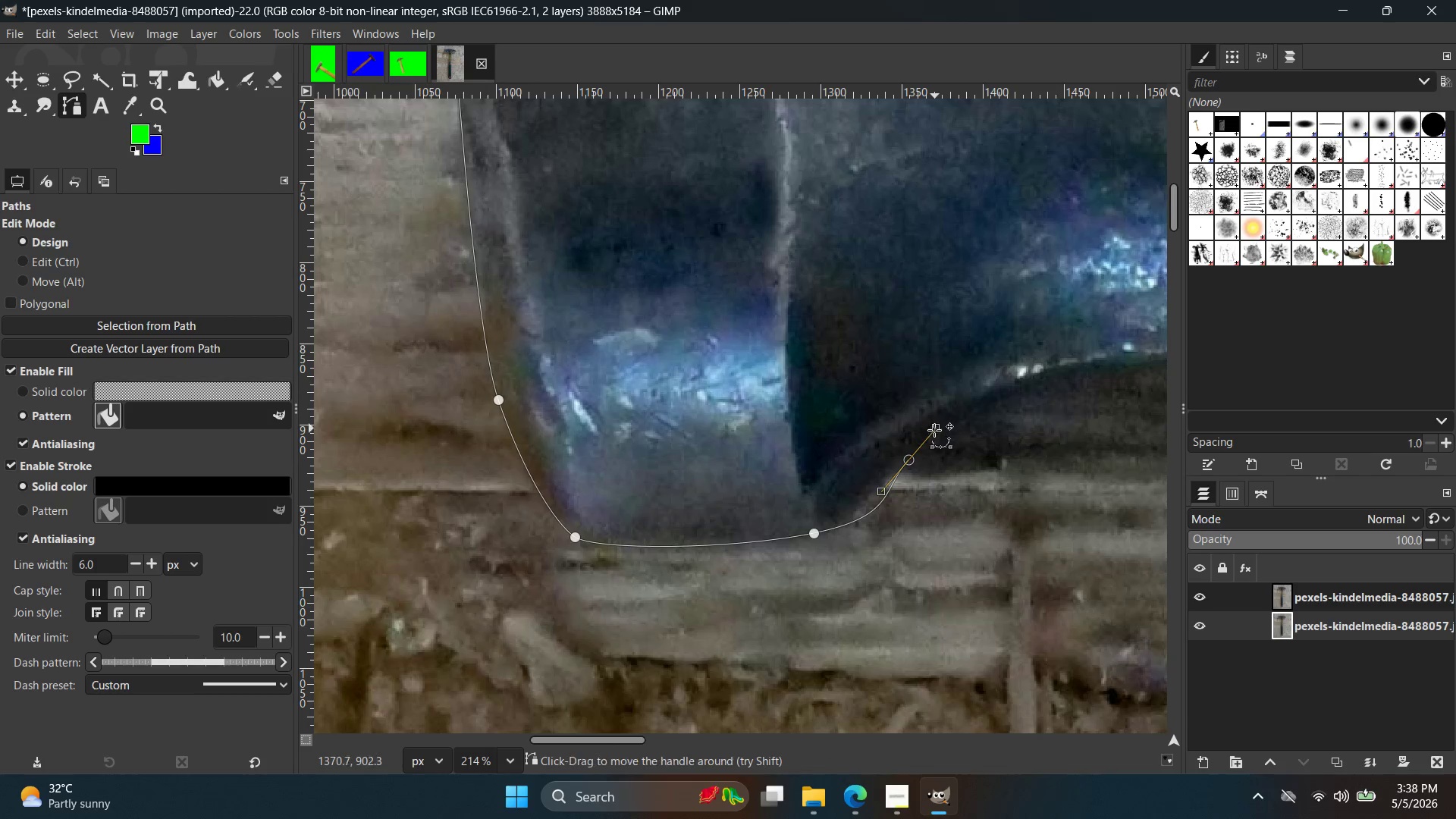 
key(Control+Z)
 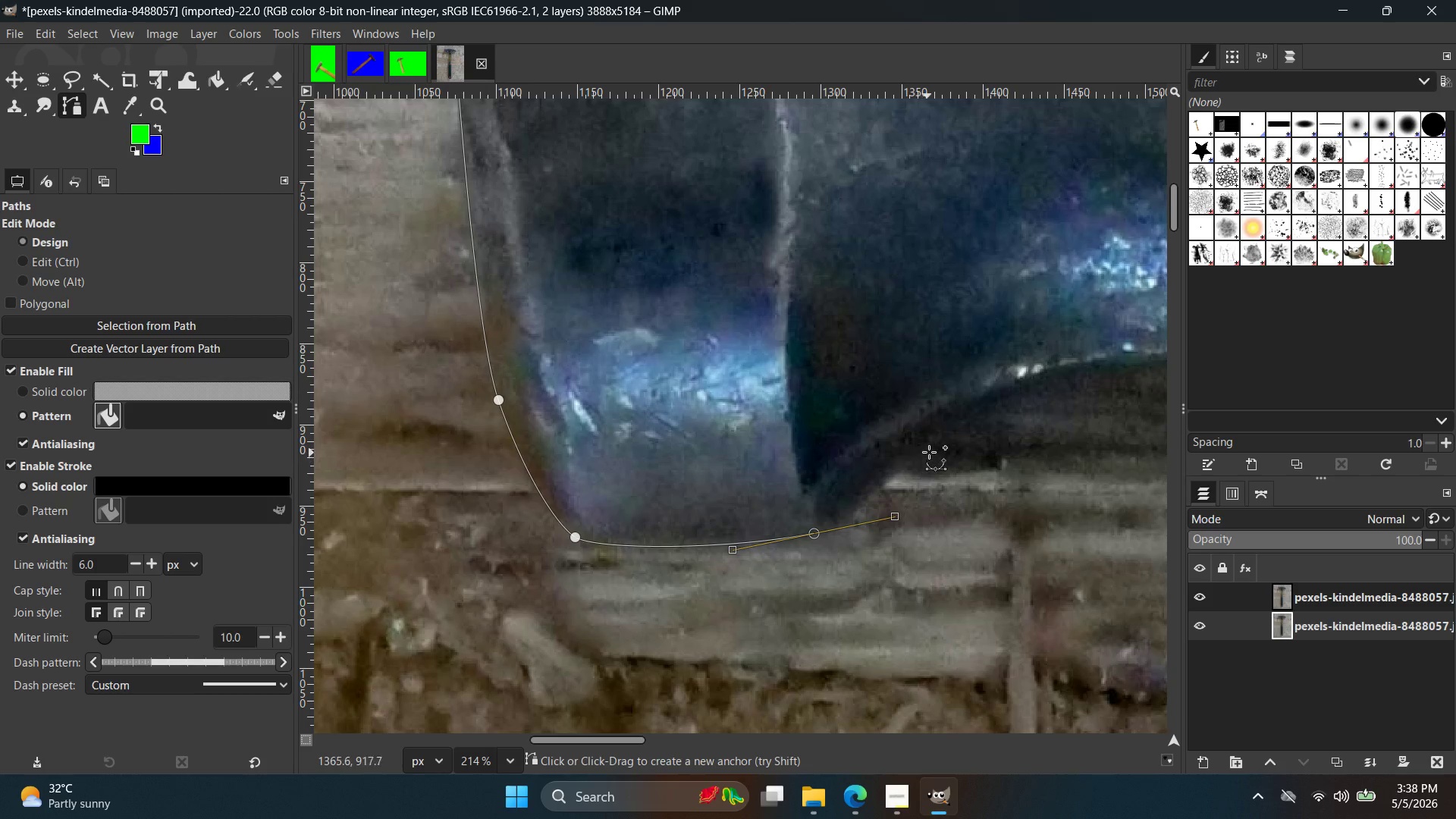 
left_click_drag(start_coordinate=[932, 439], to_coordinate=[994, 428])
 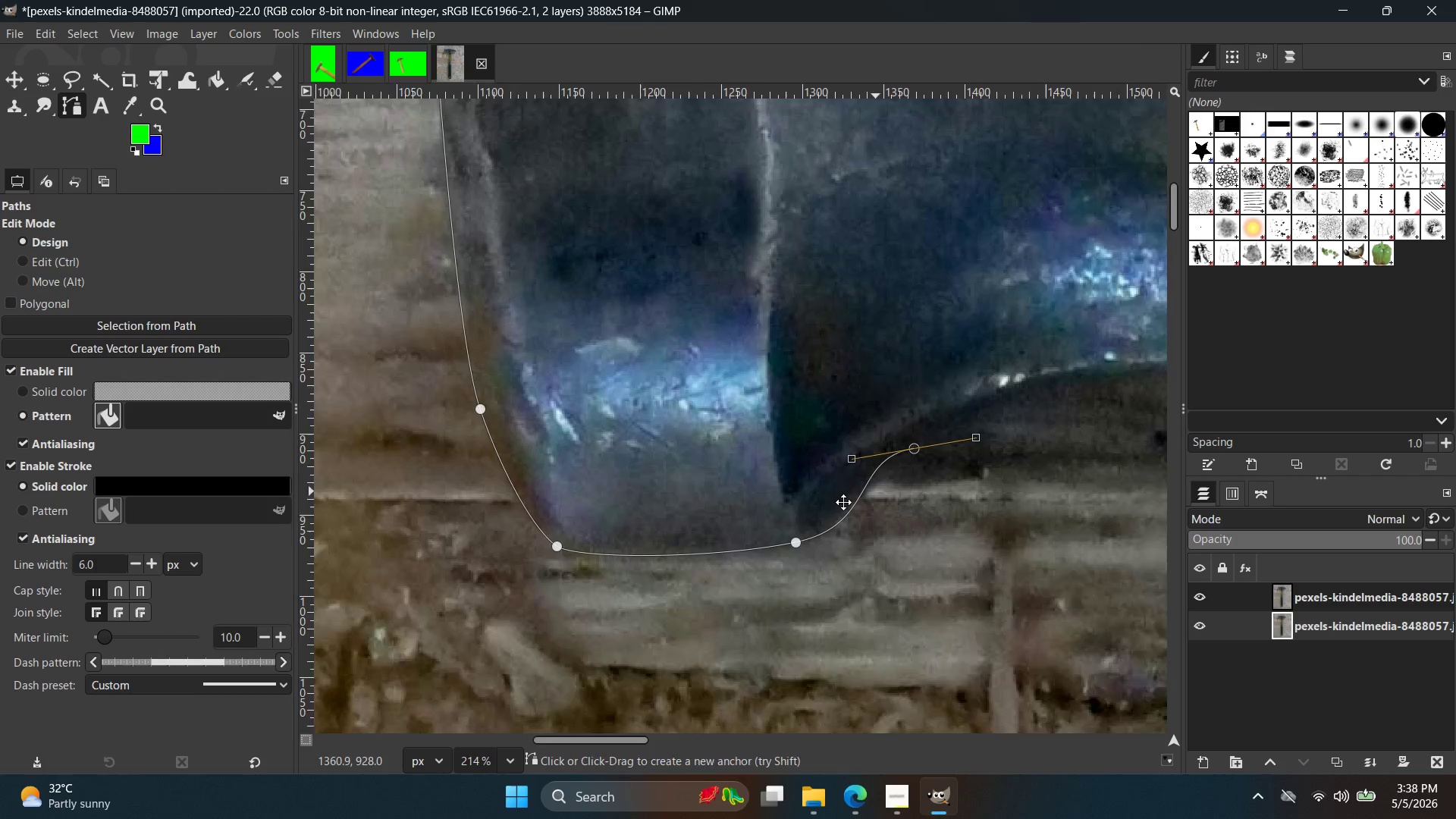 
hold_key(key=Space, duration=0.31)
 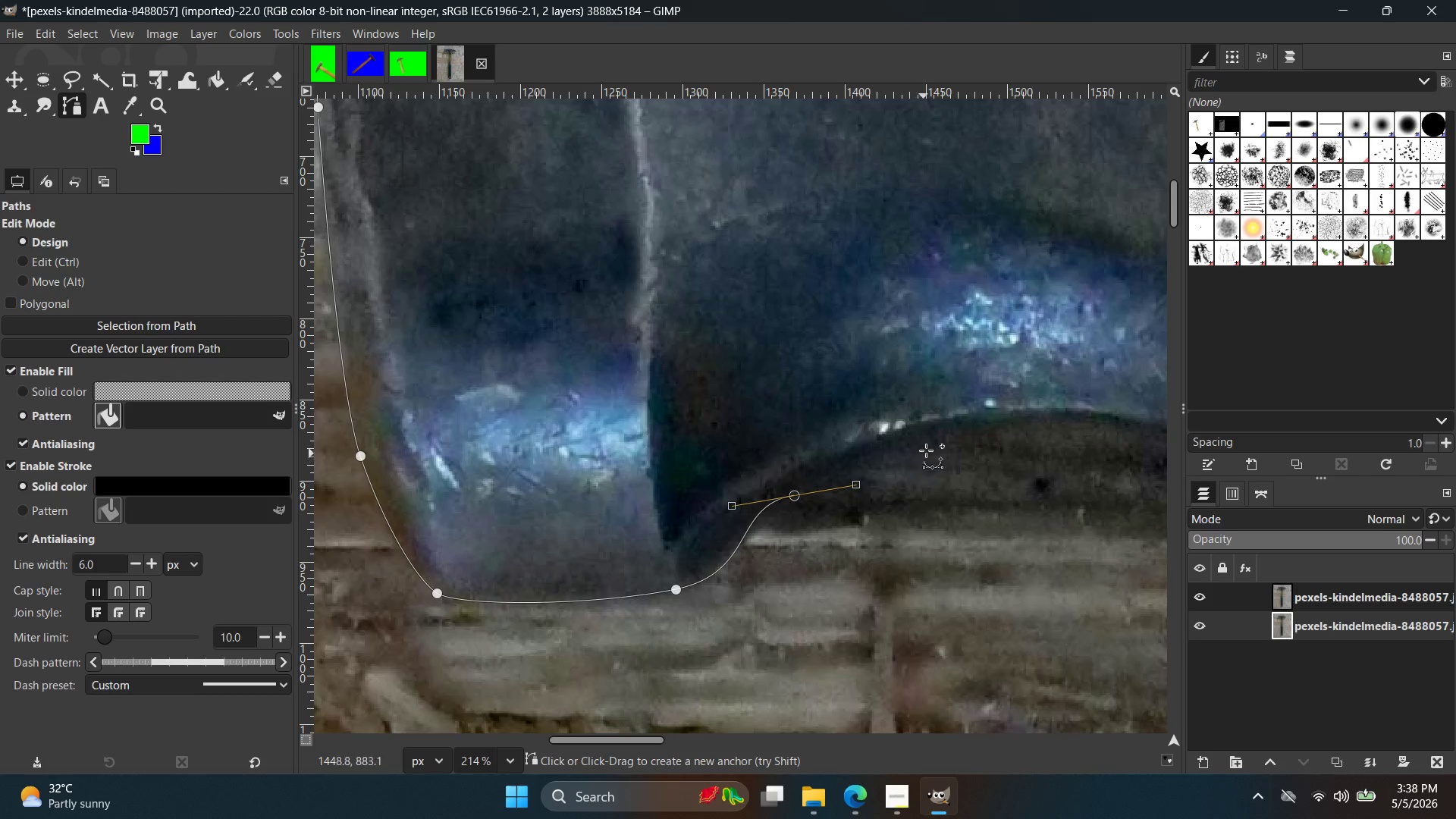 
left_click([934, 443])
 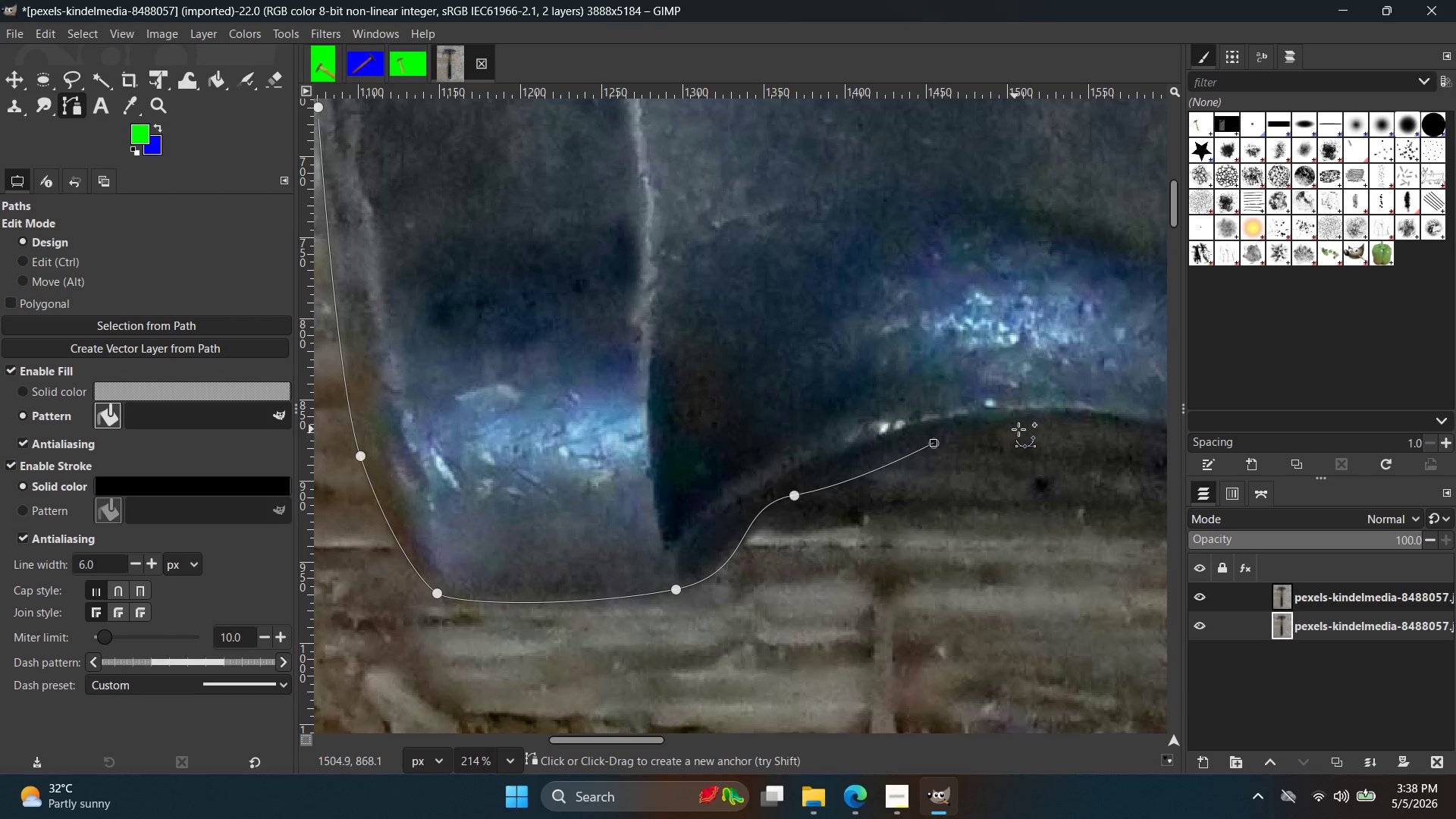 
key(Control+ControlLeft)
 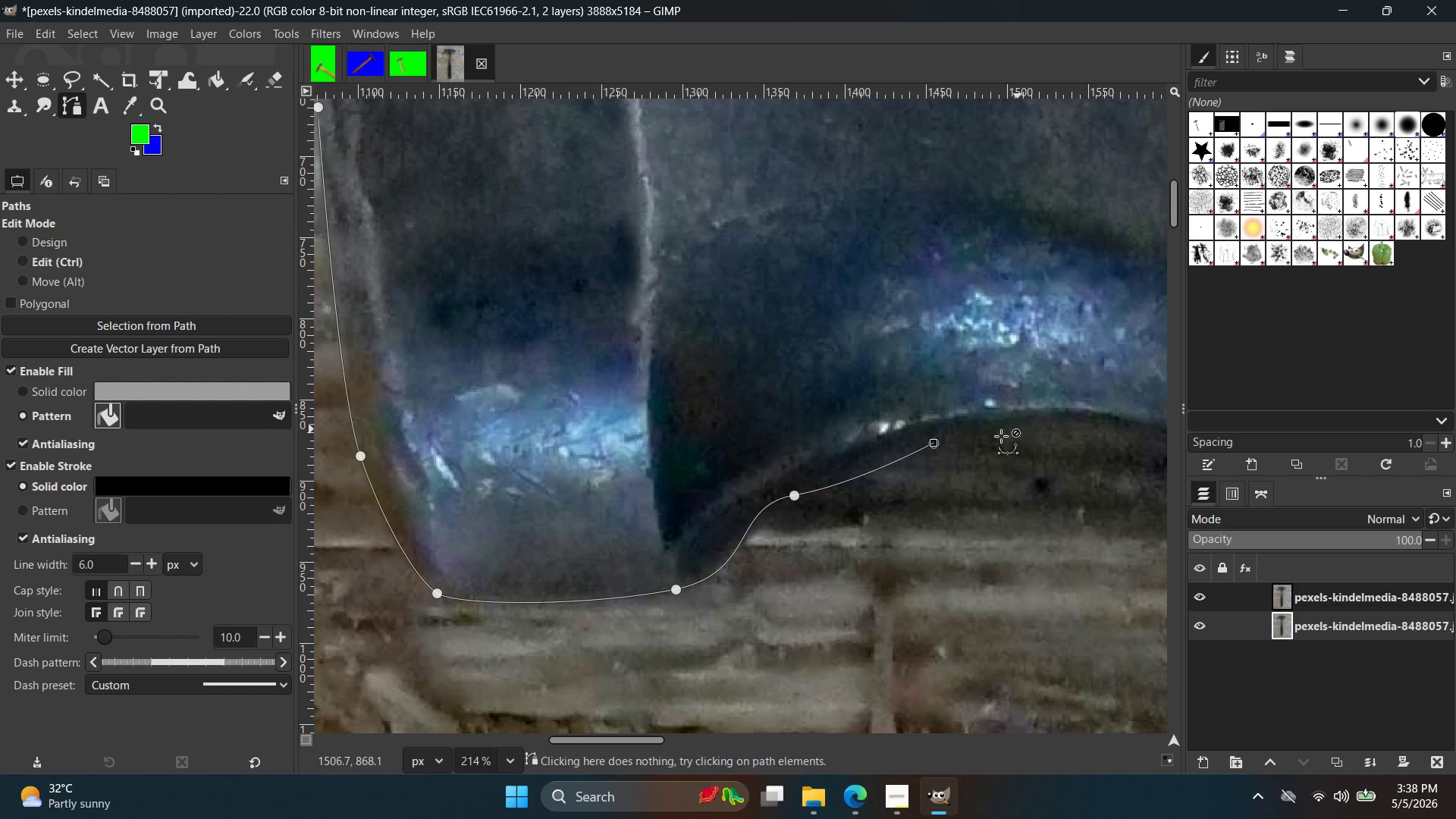 
key(Control+Z)
 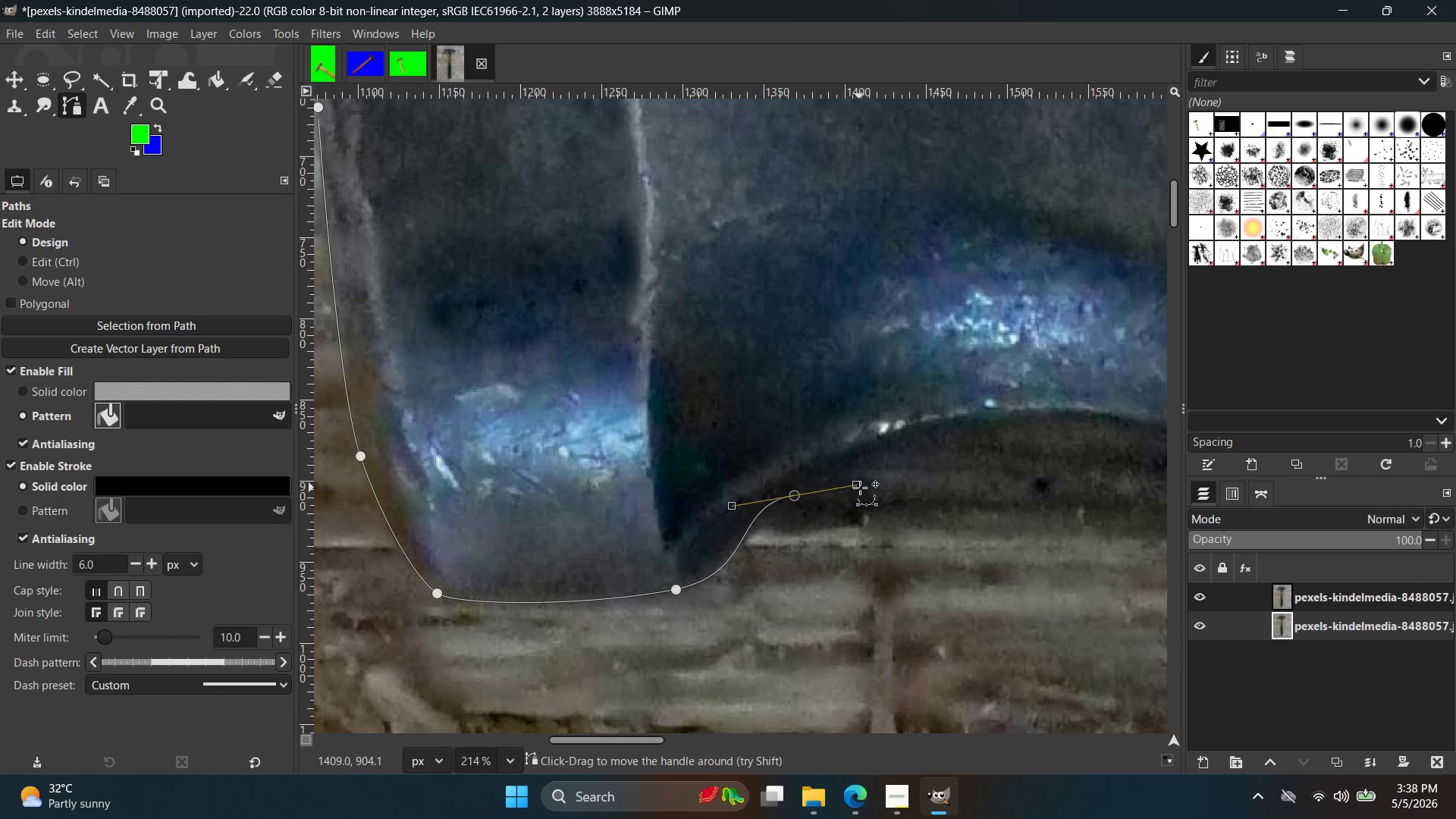 
left_click_drag(start_coordinate=[861, 482], to_coordinate=[869, 450])
 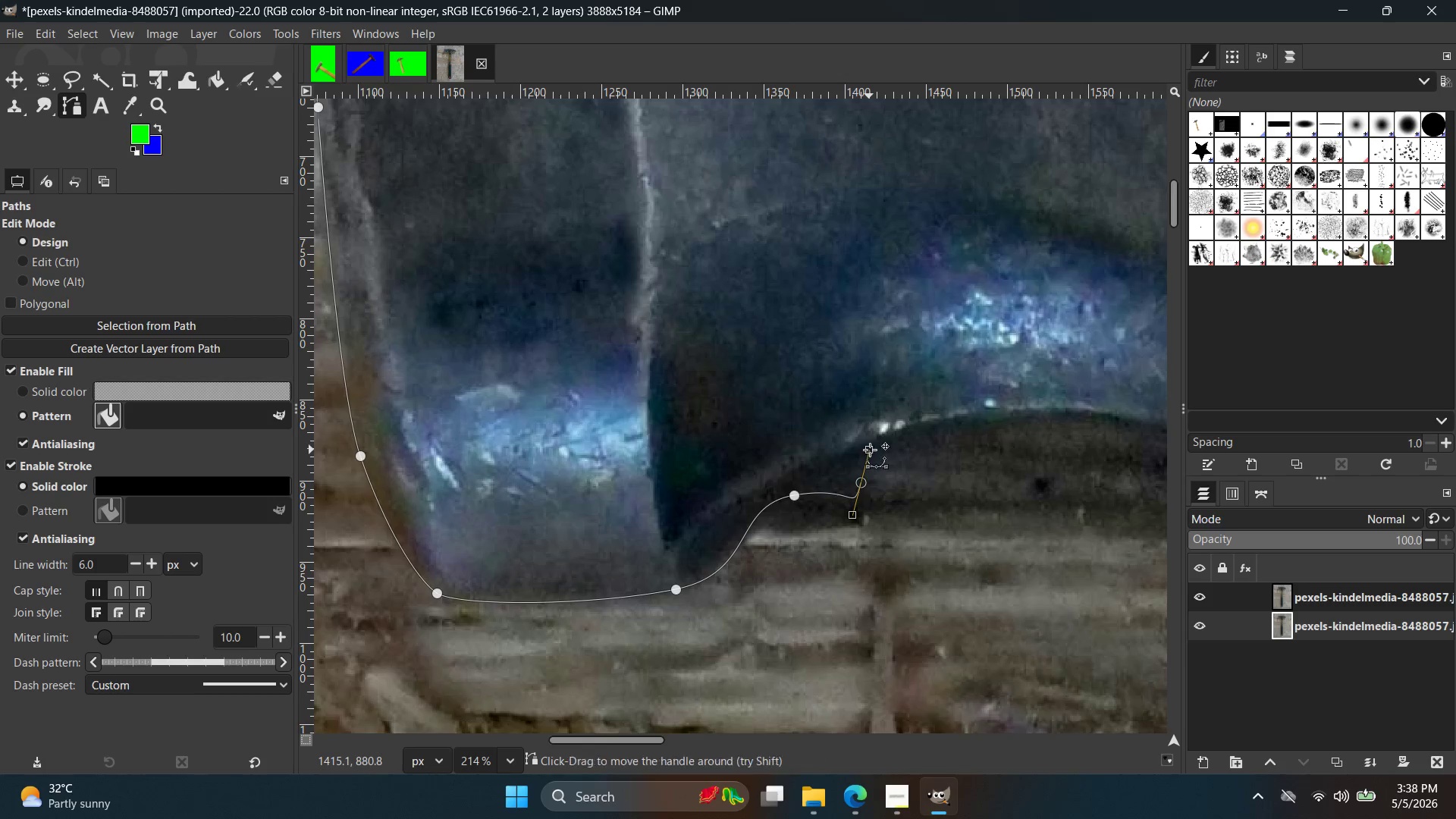 
key(Control+ControlLeft)
 